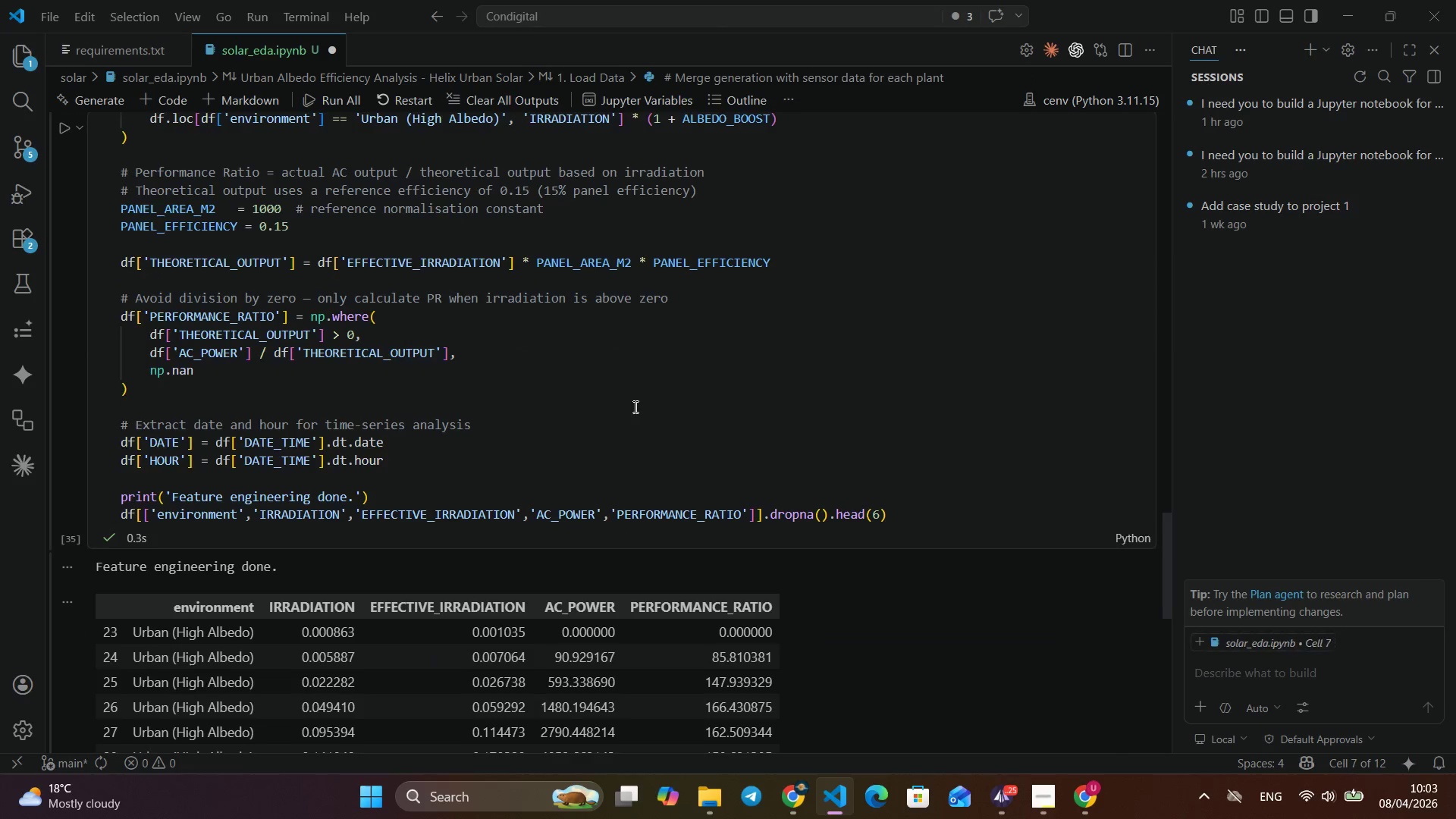 
scroll: coordinate [634, 406], scroll_direction: down, amount: 37.0
 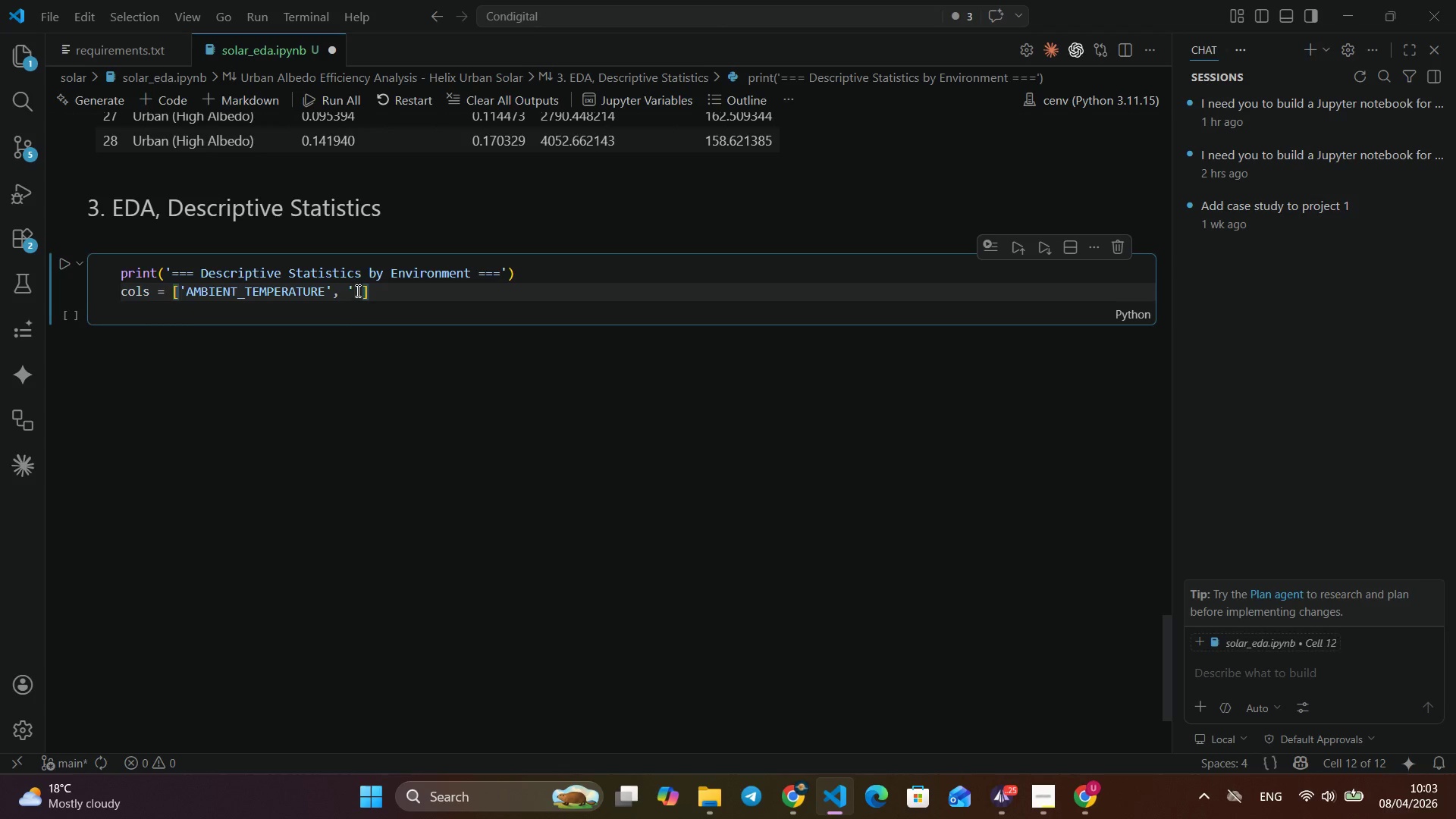 
left_click([356, 290])
 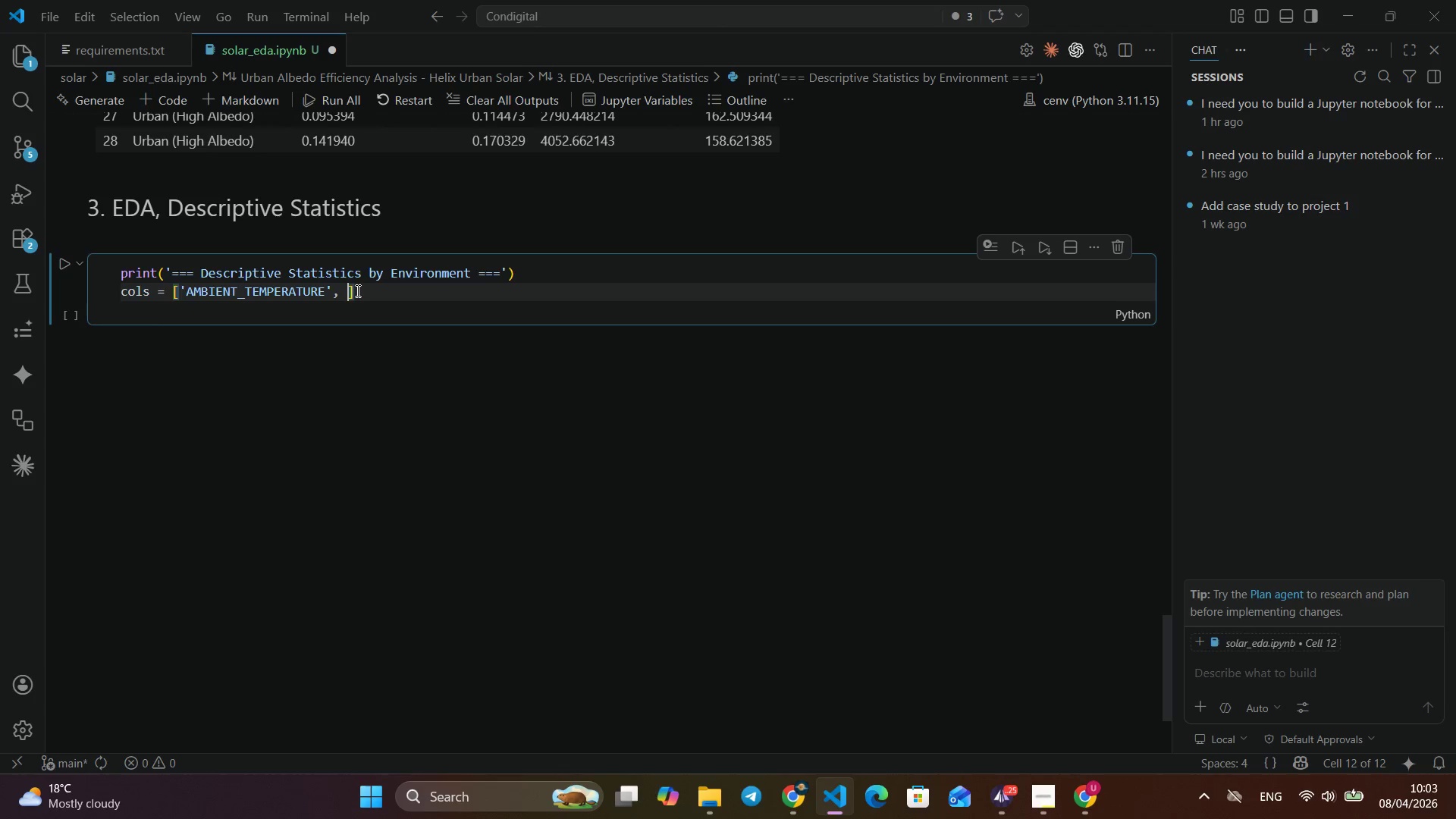 
key(ArrowRight)
 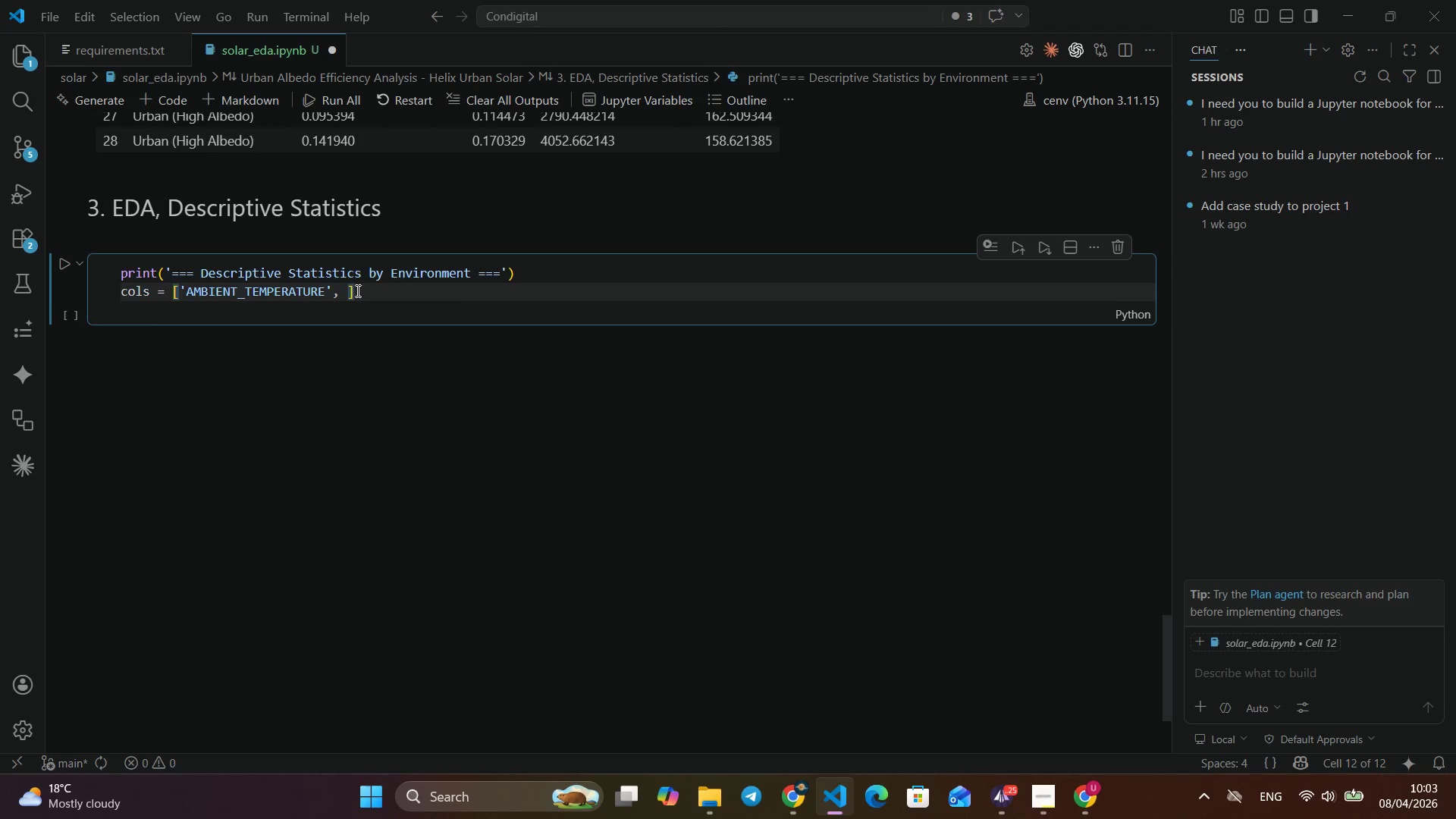 
key(Backspace)
 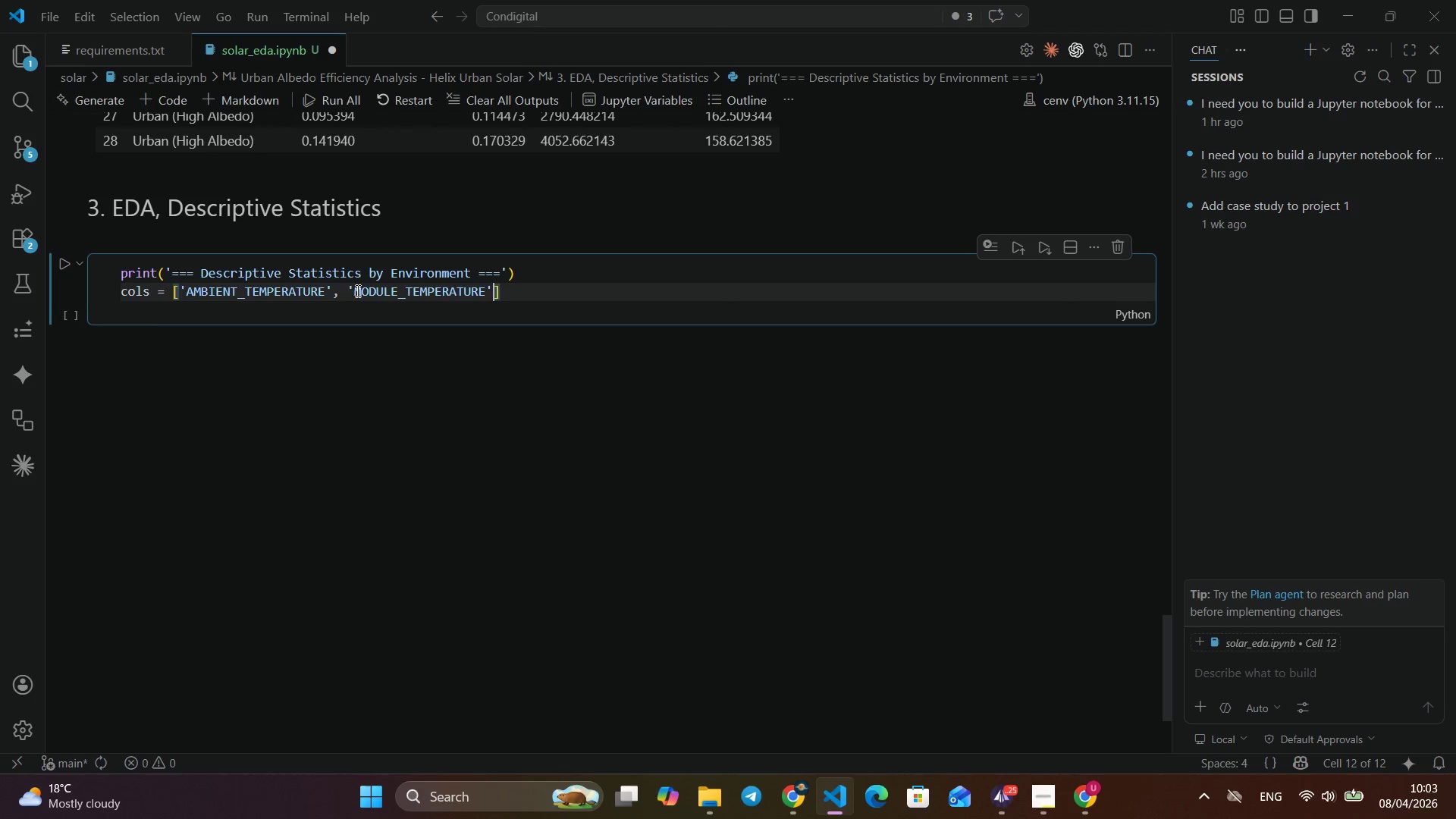 
key(Backspace)
 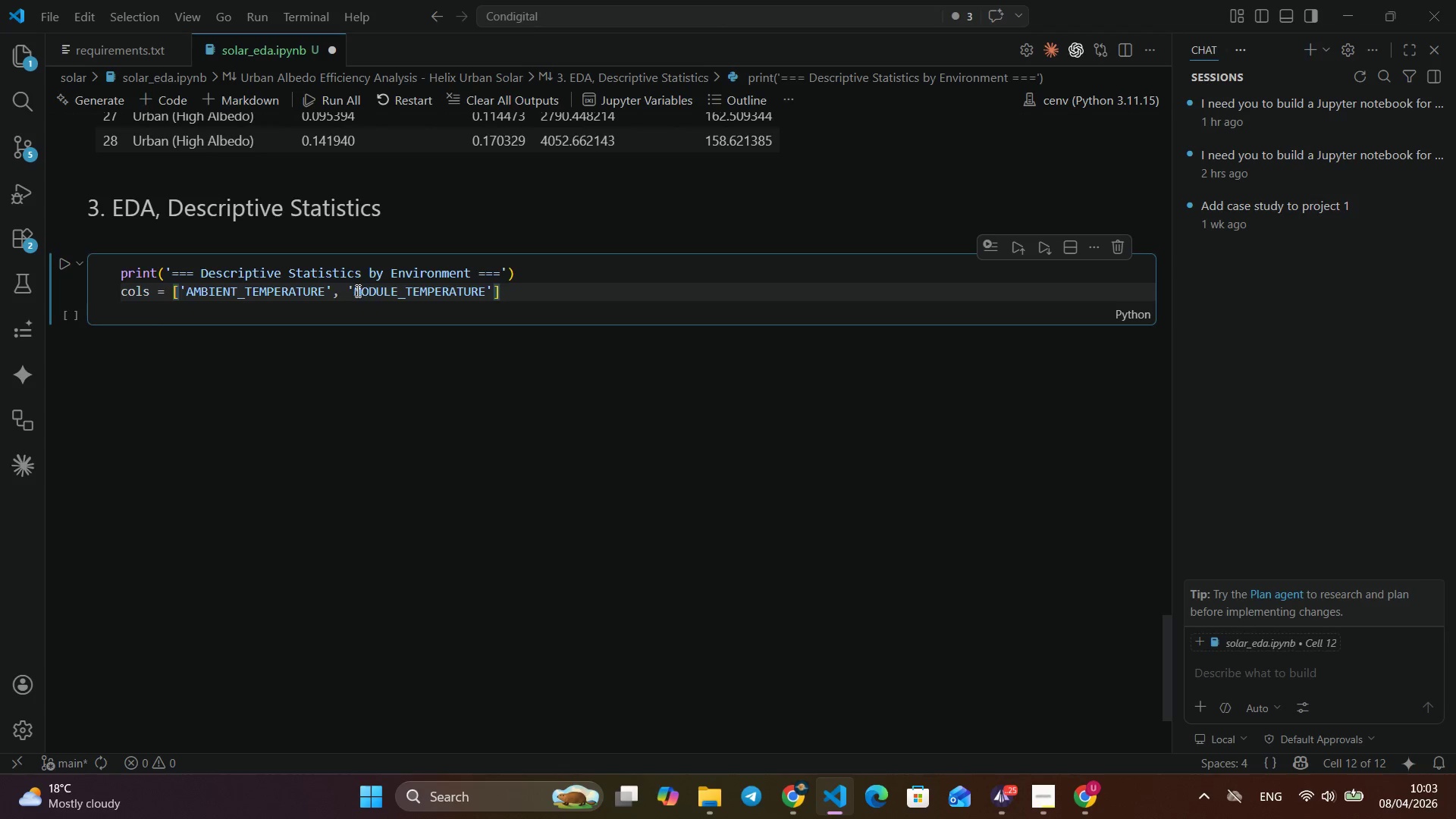 
key(Control+V)
 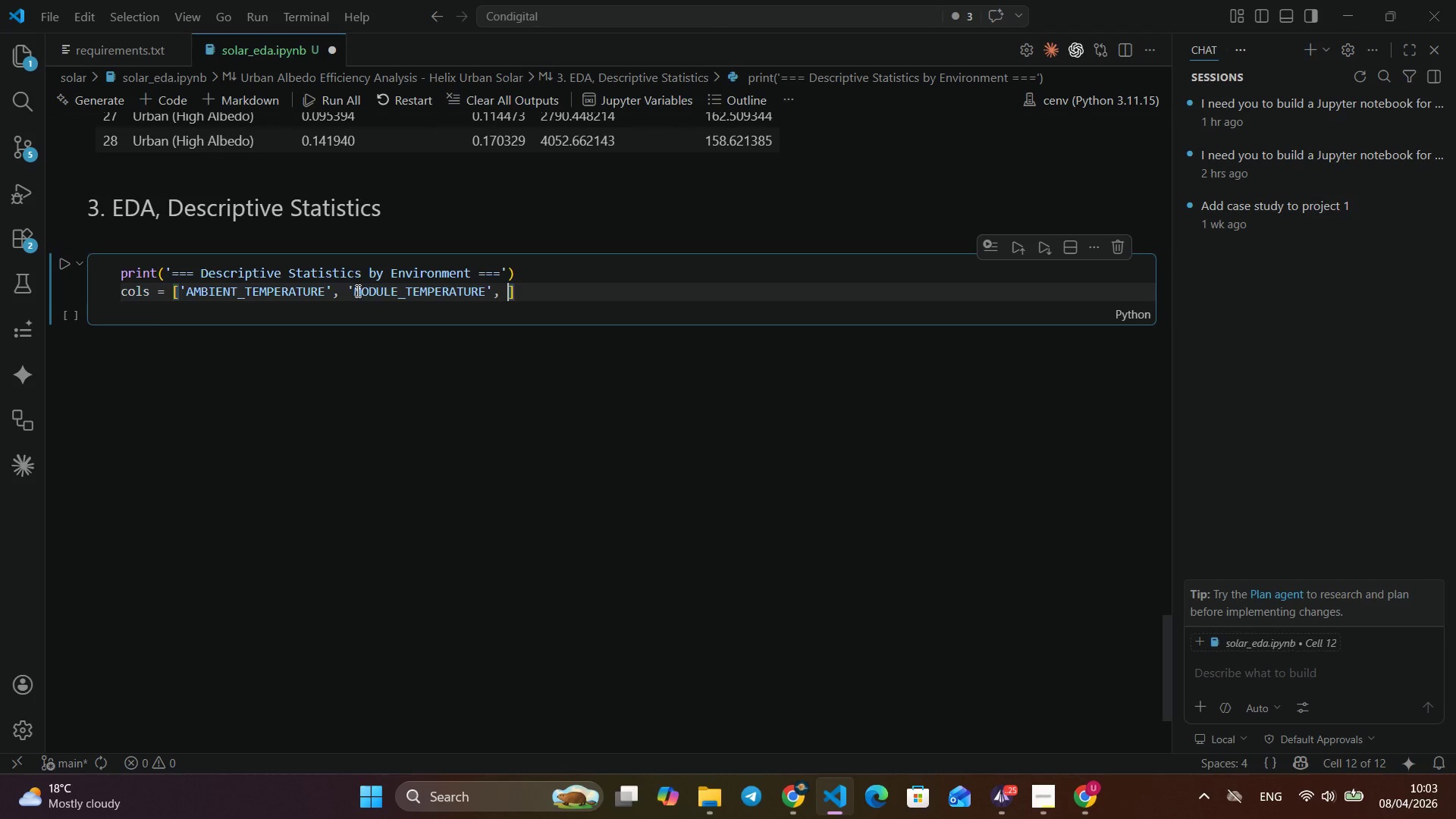 
key(Comma)
 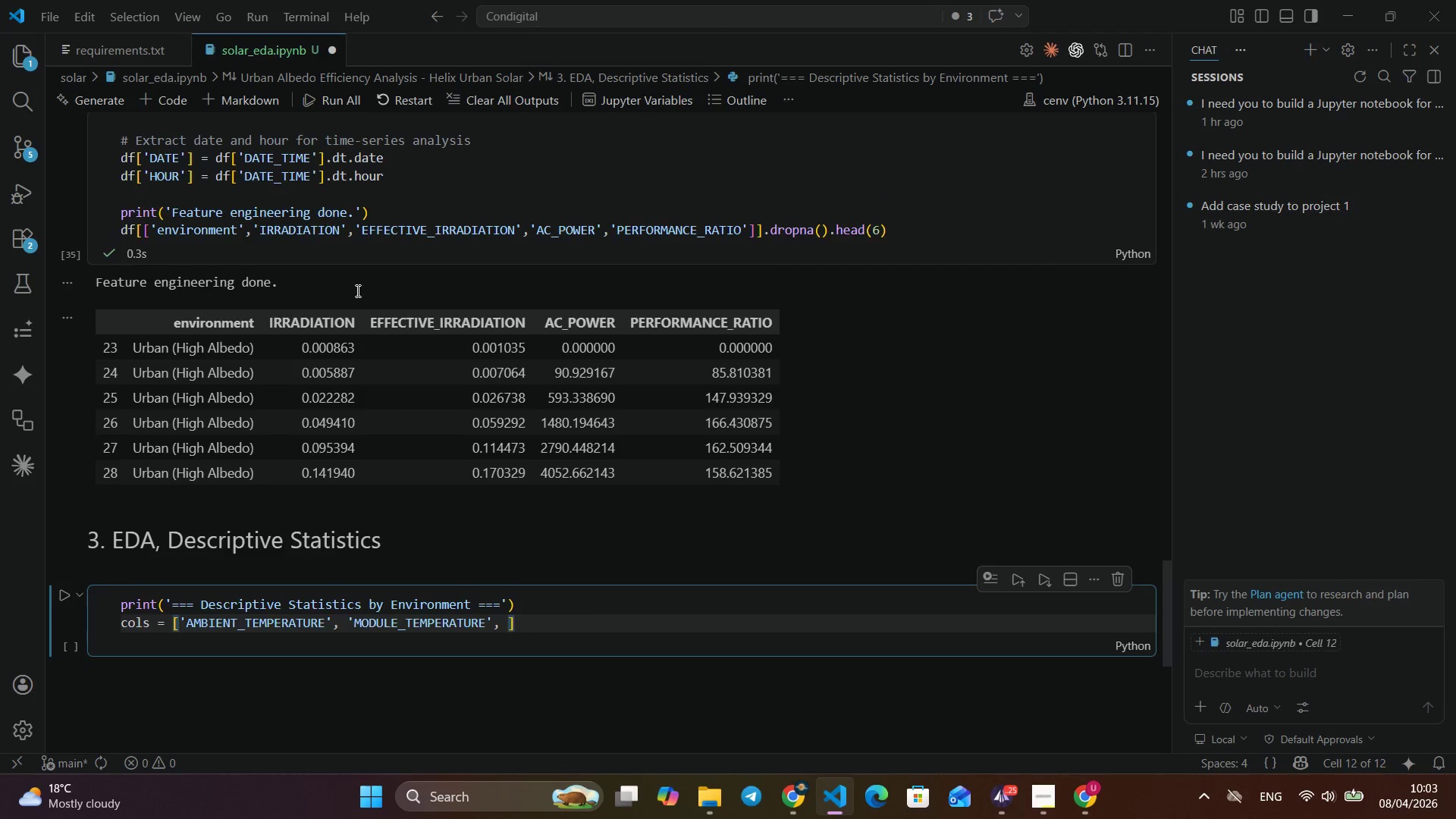 
key(Space)
 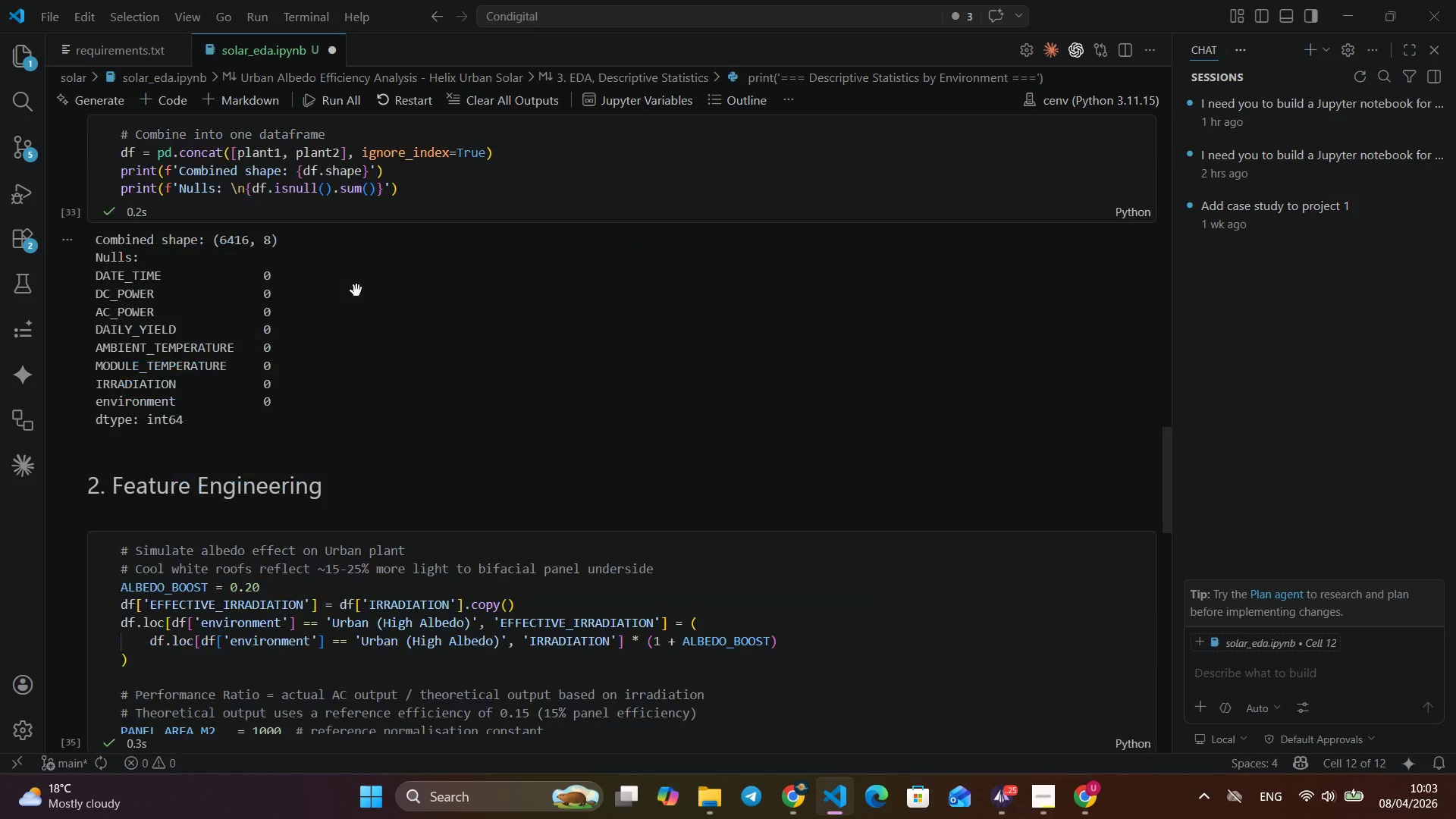 
scroll: coordinate [378, 344], scroll_direction: up, amount: 45.0
 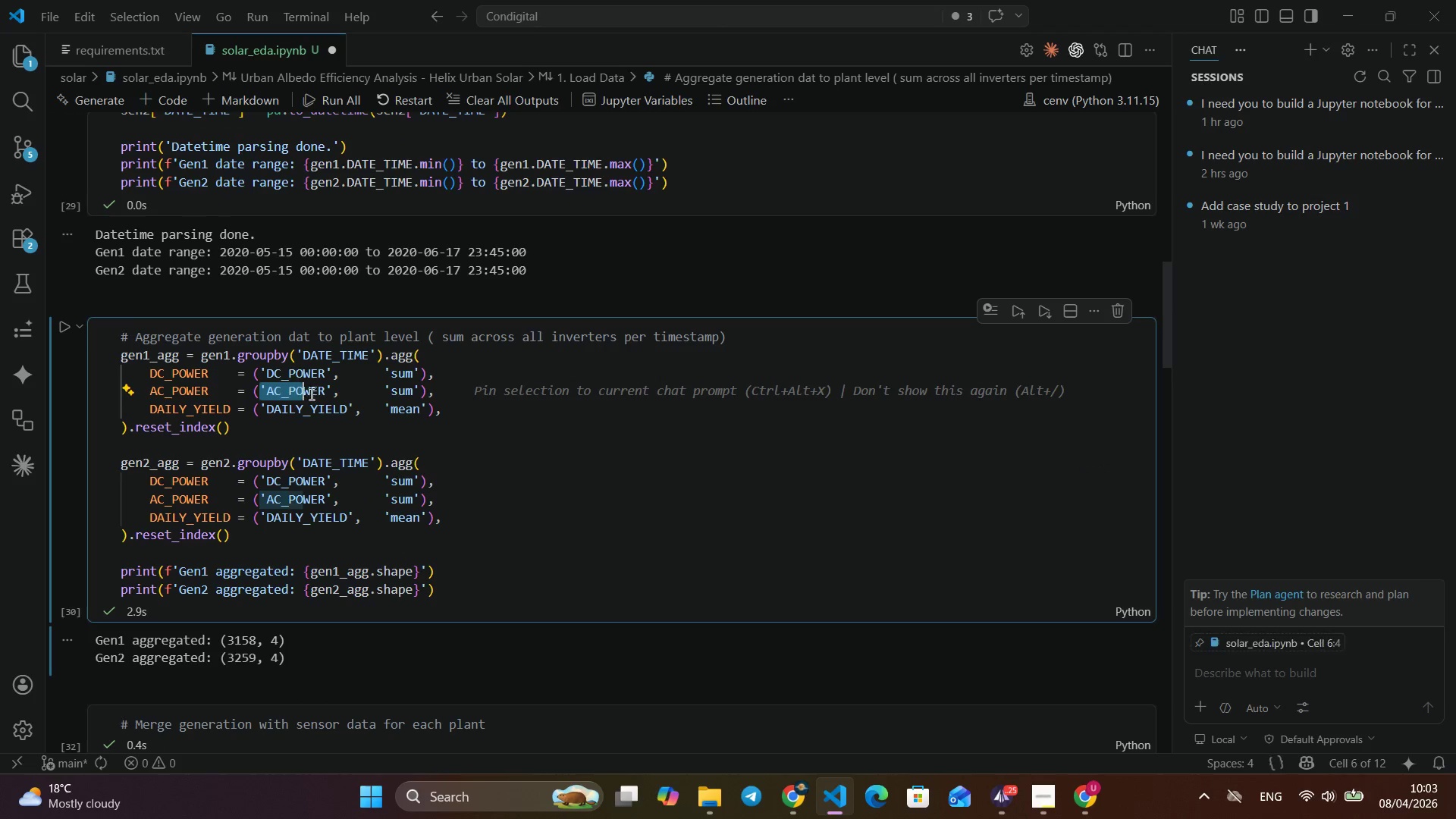 
left_click_drag(start_coordinate=[259, 391], to_coordinate=[329, 393])
 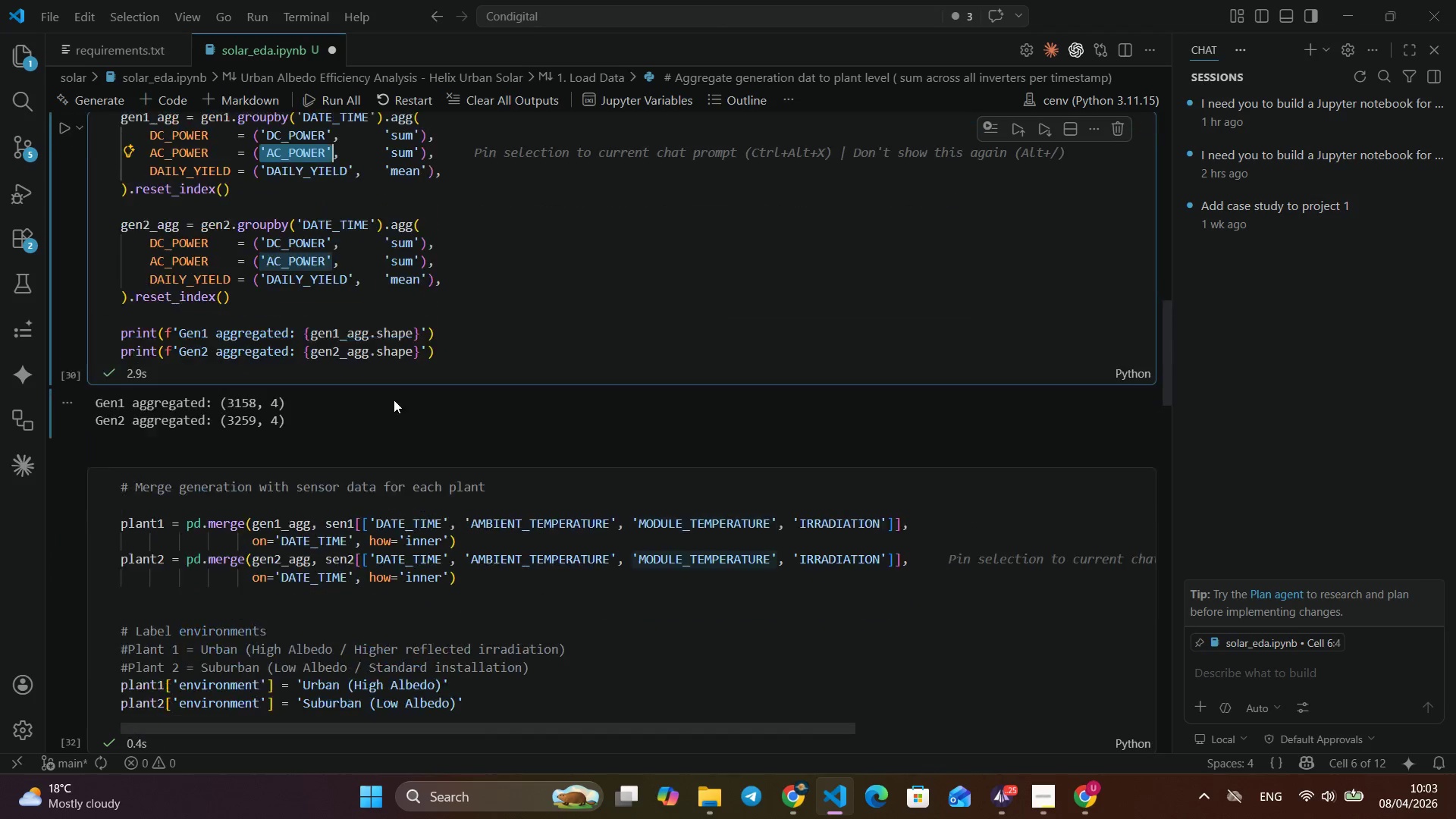 
key(Control+C)
 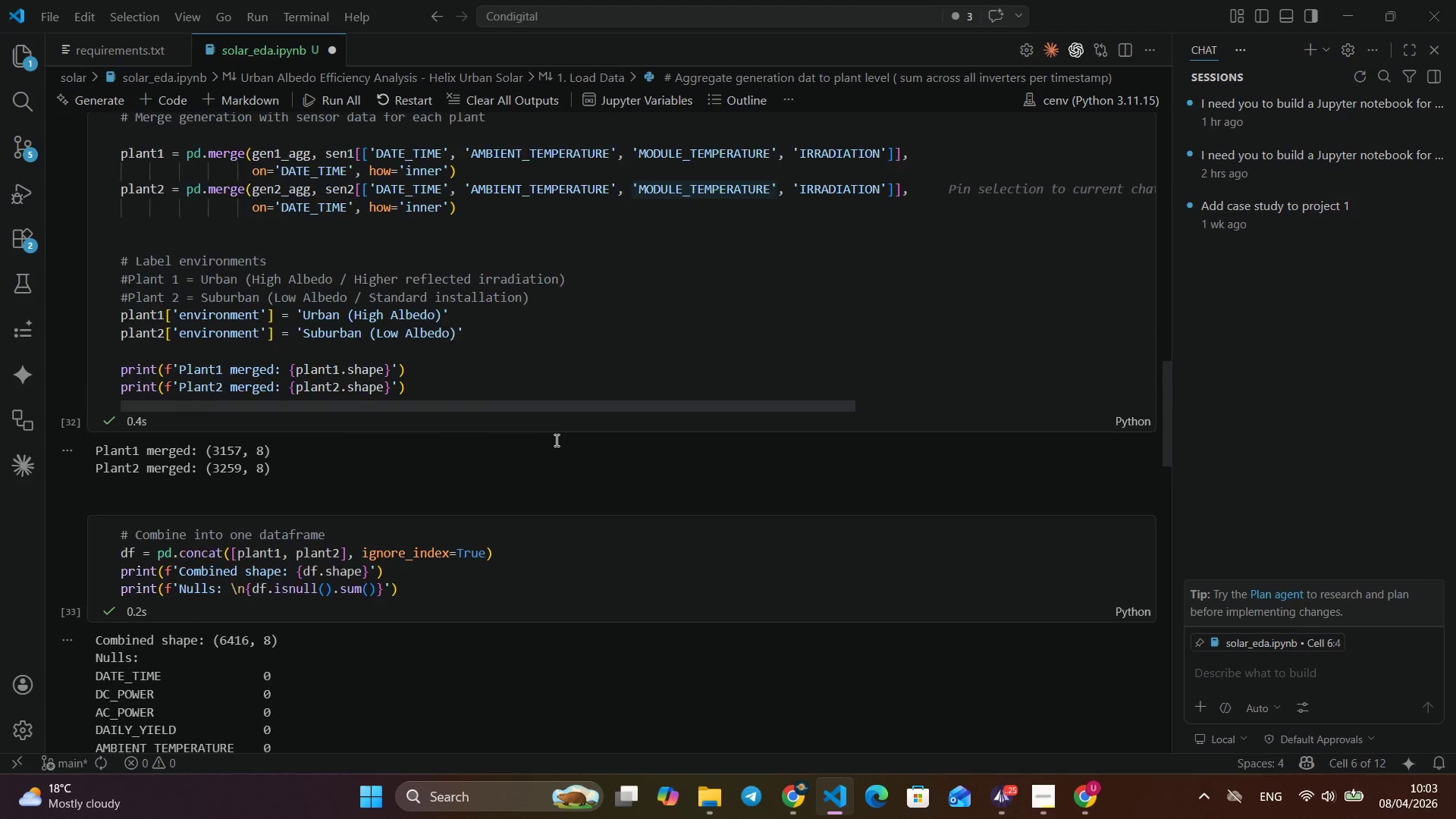 
key(Control+C)
 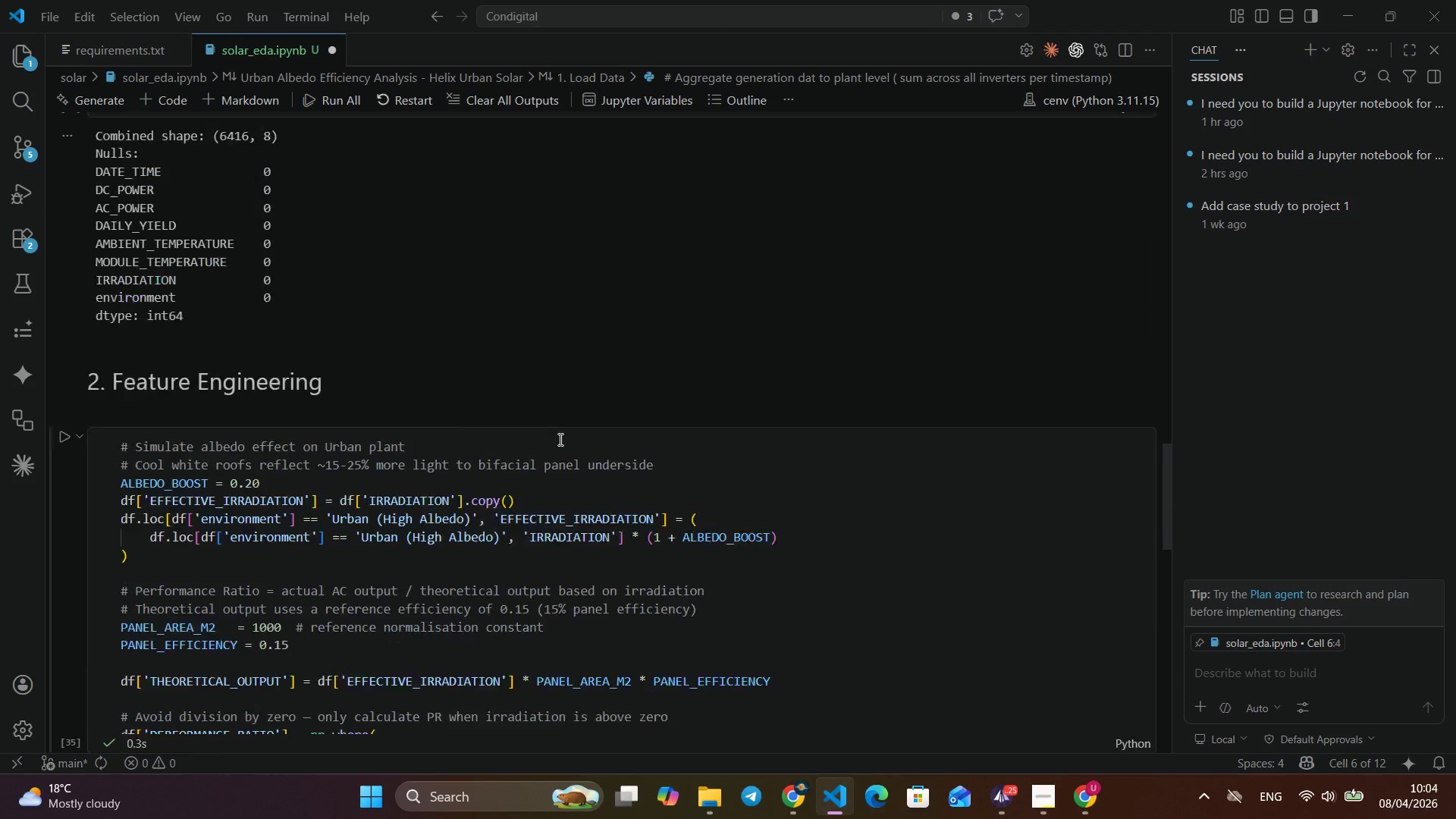 
scroll: coordinate [566, 444], scroll_direction: down, amount: 54.0
 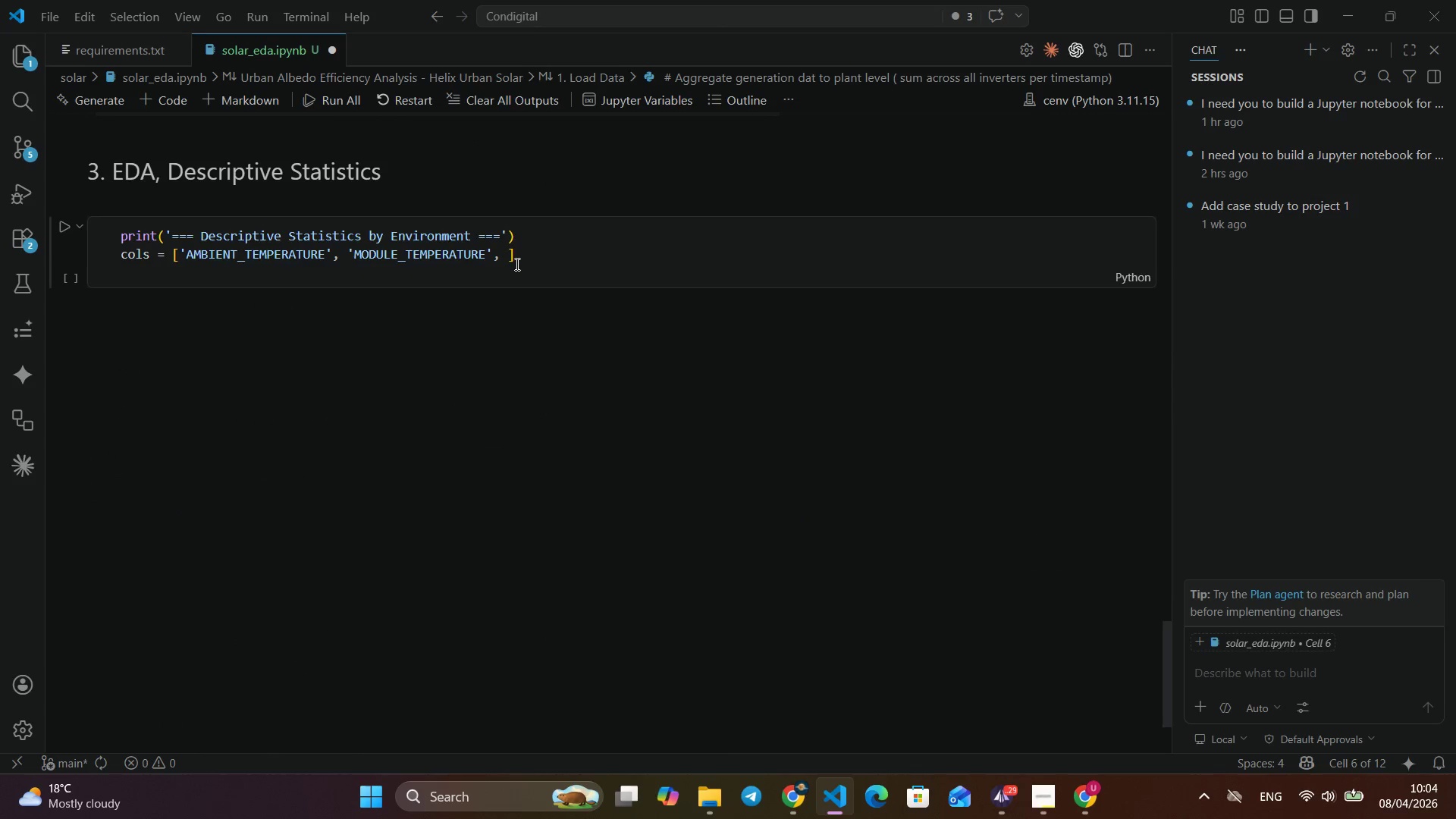 
scroll: coordinate [545, 406], scroll_direction: up, amount: 3.0
 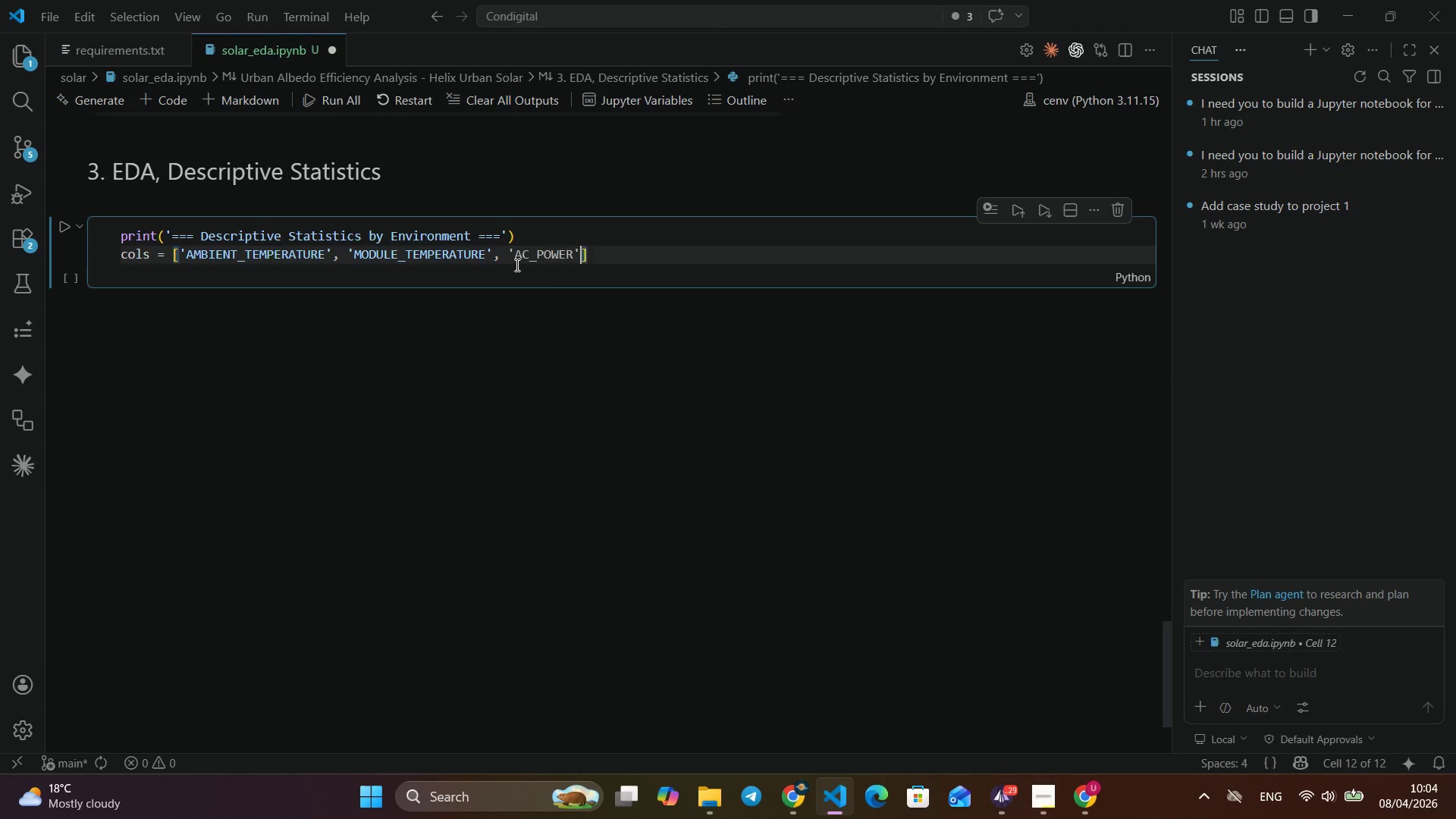 
left_click([507, 261])
 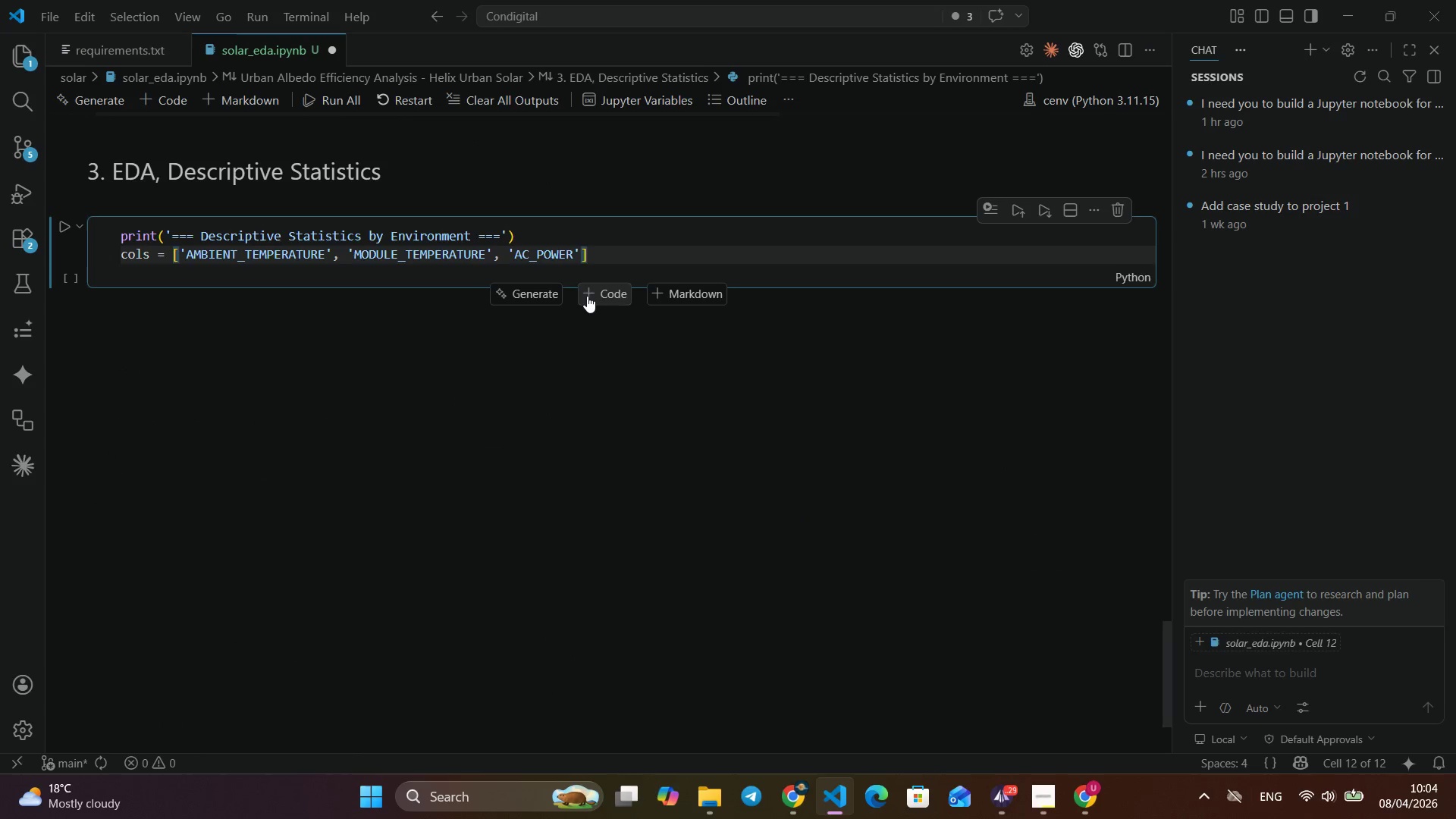 
key(Control+V)
 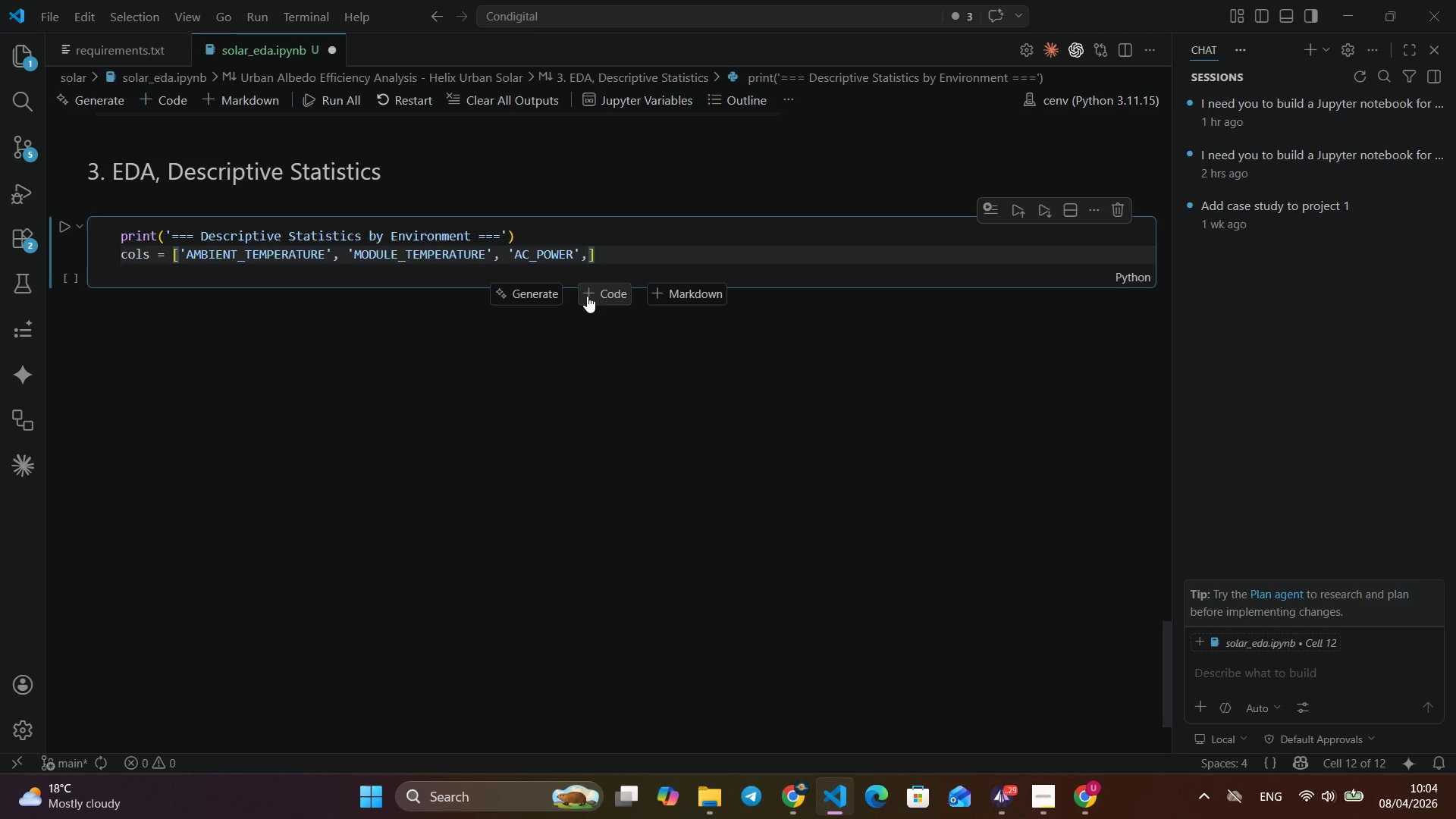 
key(Comma)
 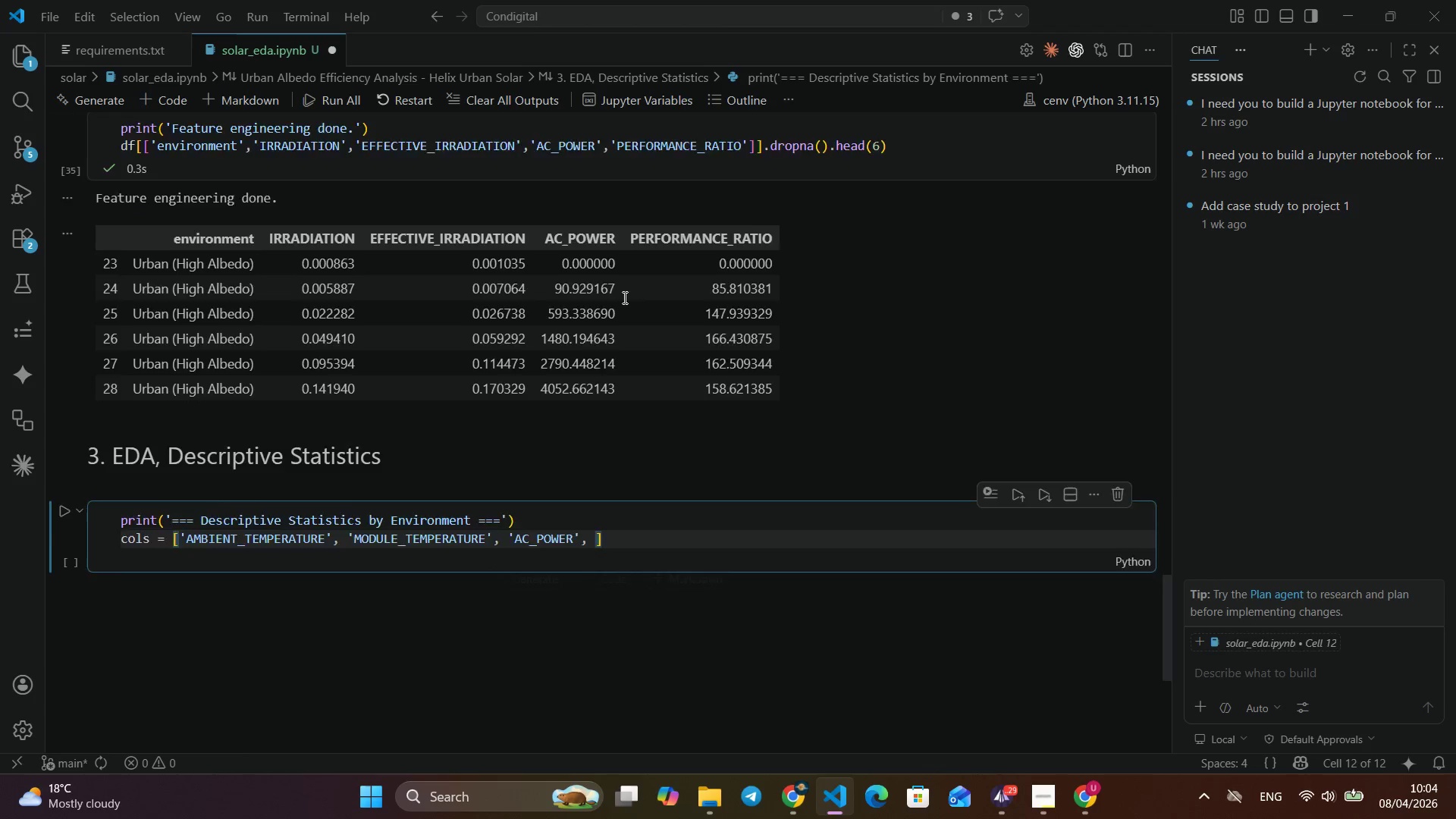 
key(Space)
 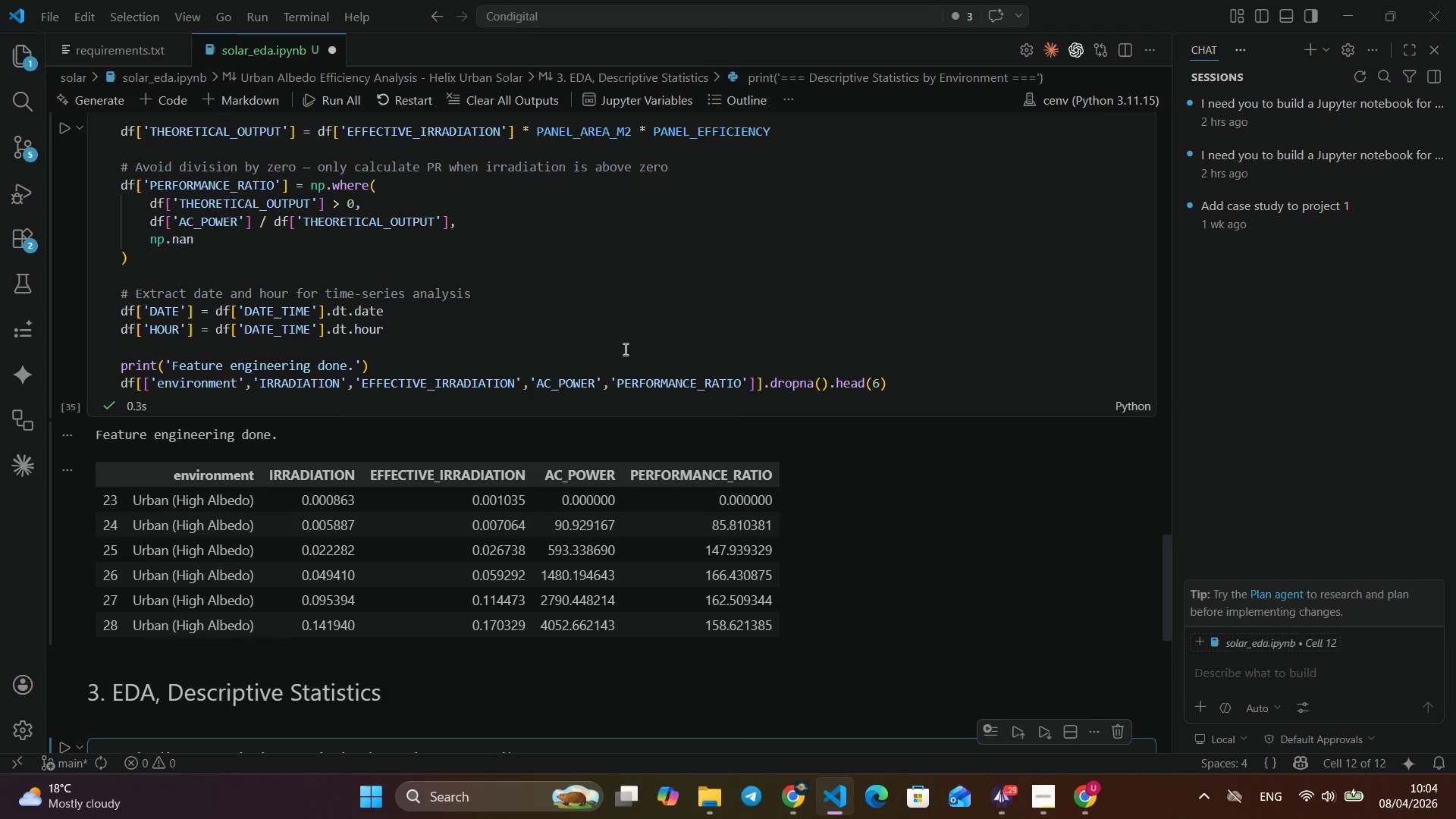 
scroll: coordinate [623, 297], scroll_direction: up, amount: 11.0
 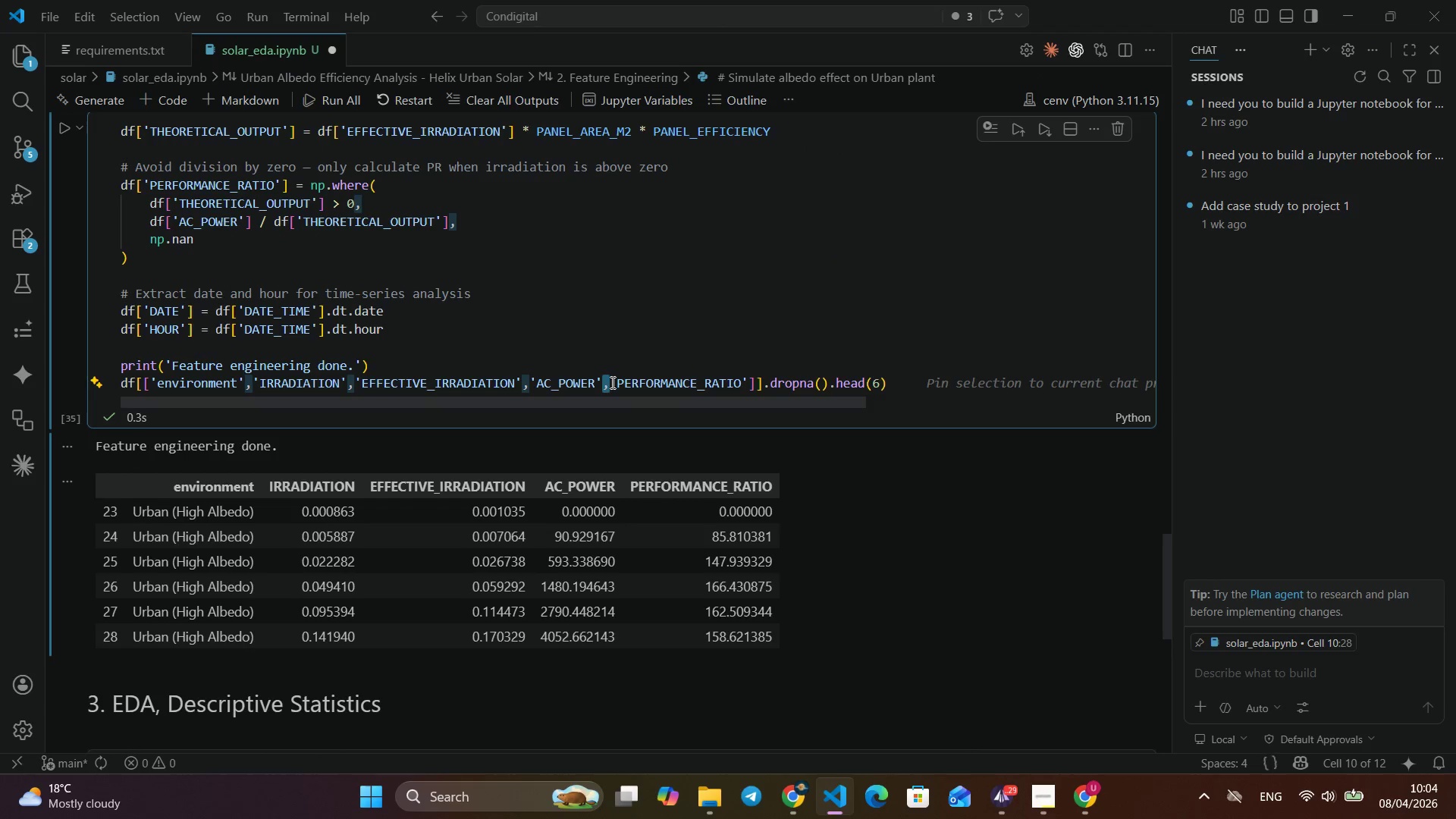 
left_click_drag(start_coordinate=[605, 384], to_coordinate=[620, 380])
 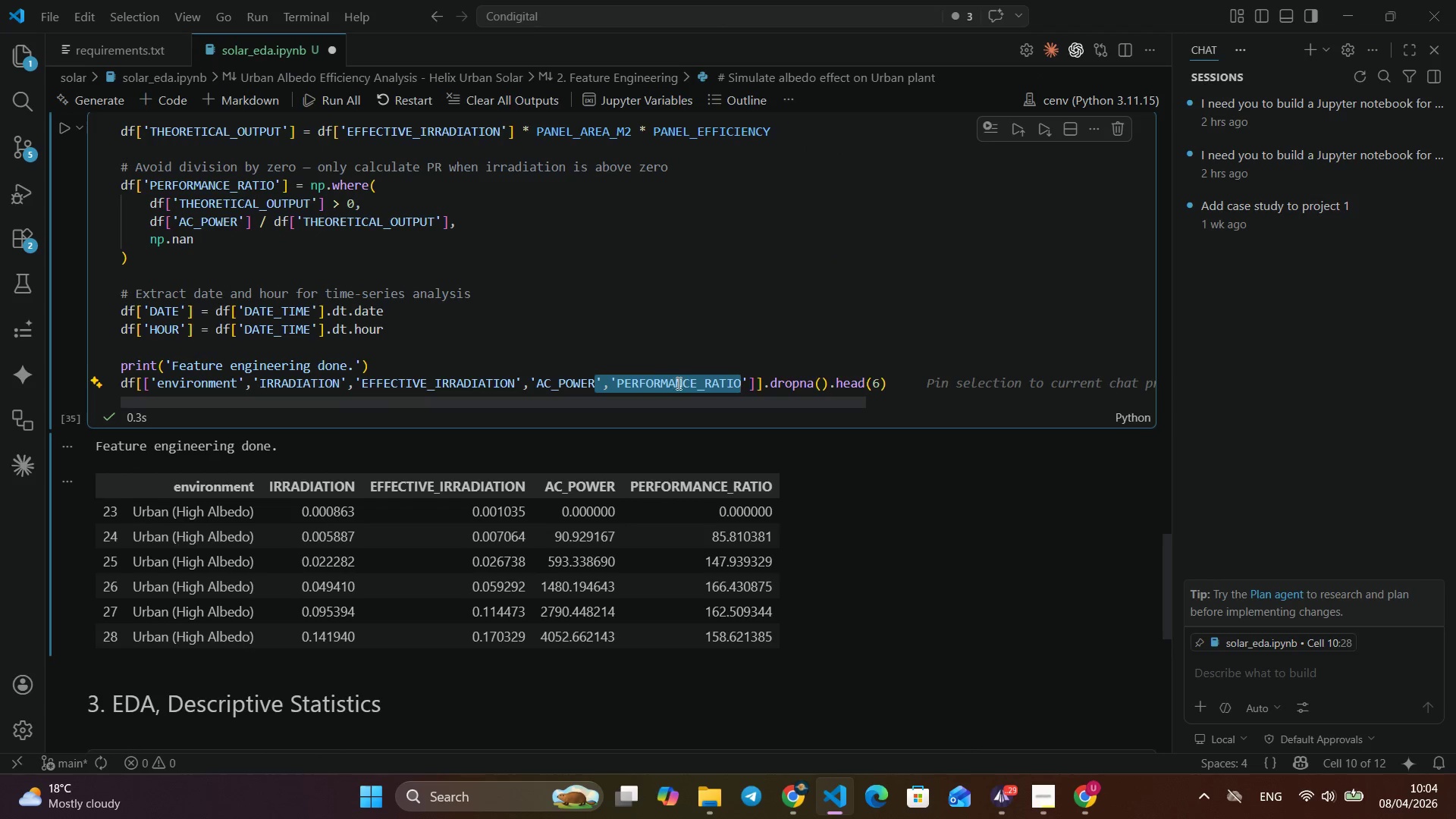 
left_click([610, 382])
 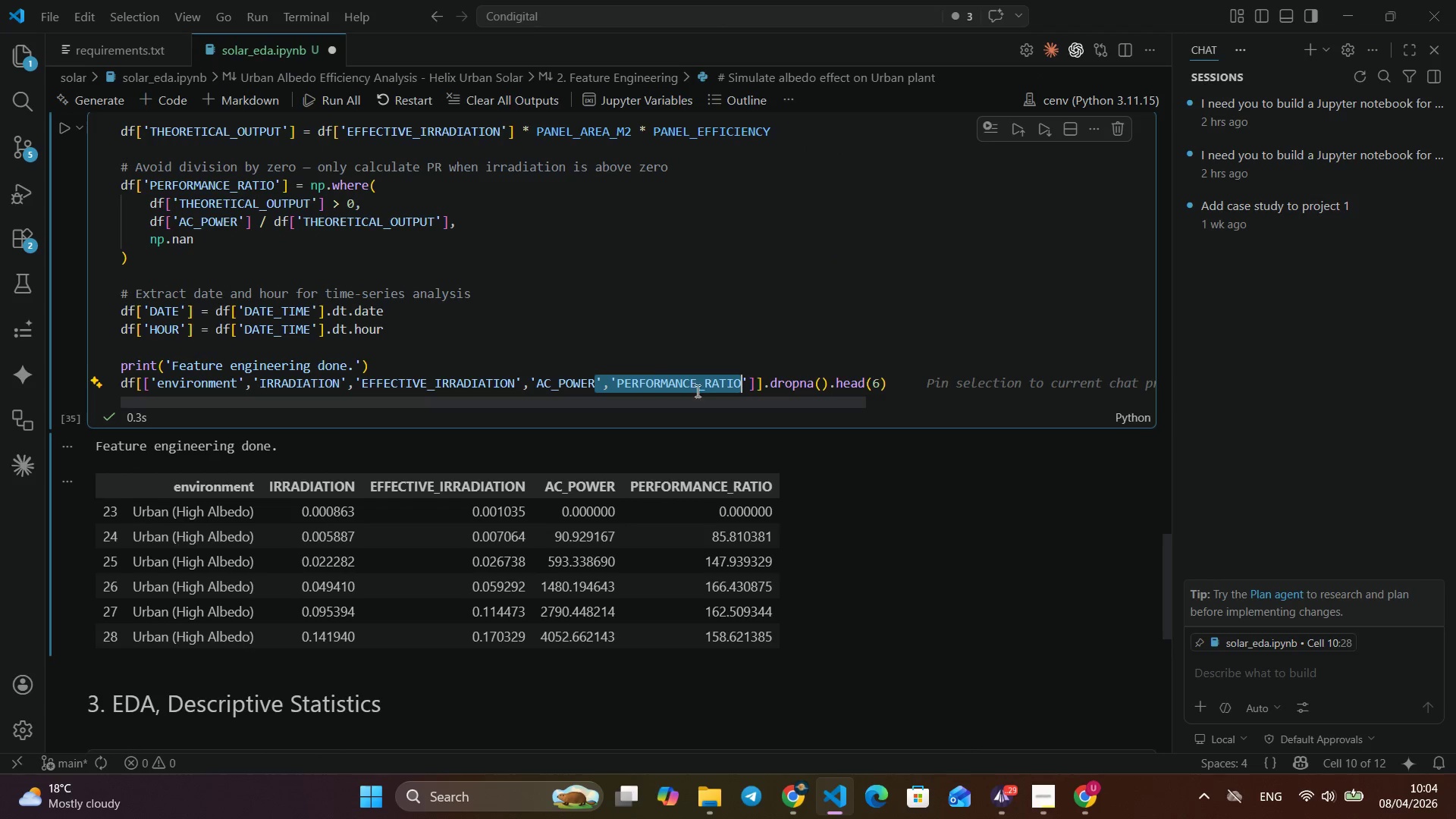 
left_click_drag(start_coordinate=[611, 381], to_coordinate=[673, 379])
 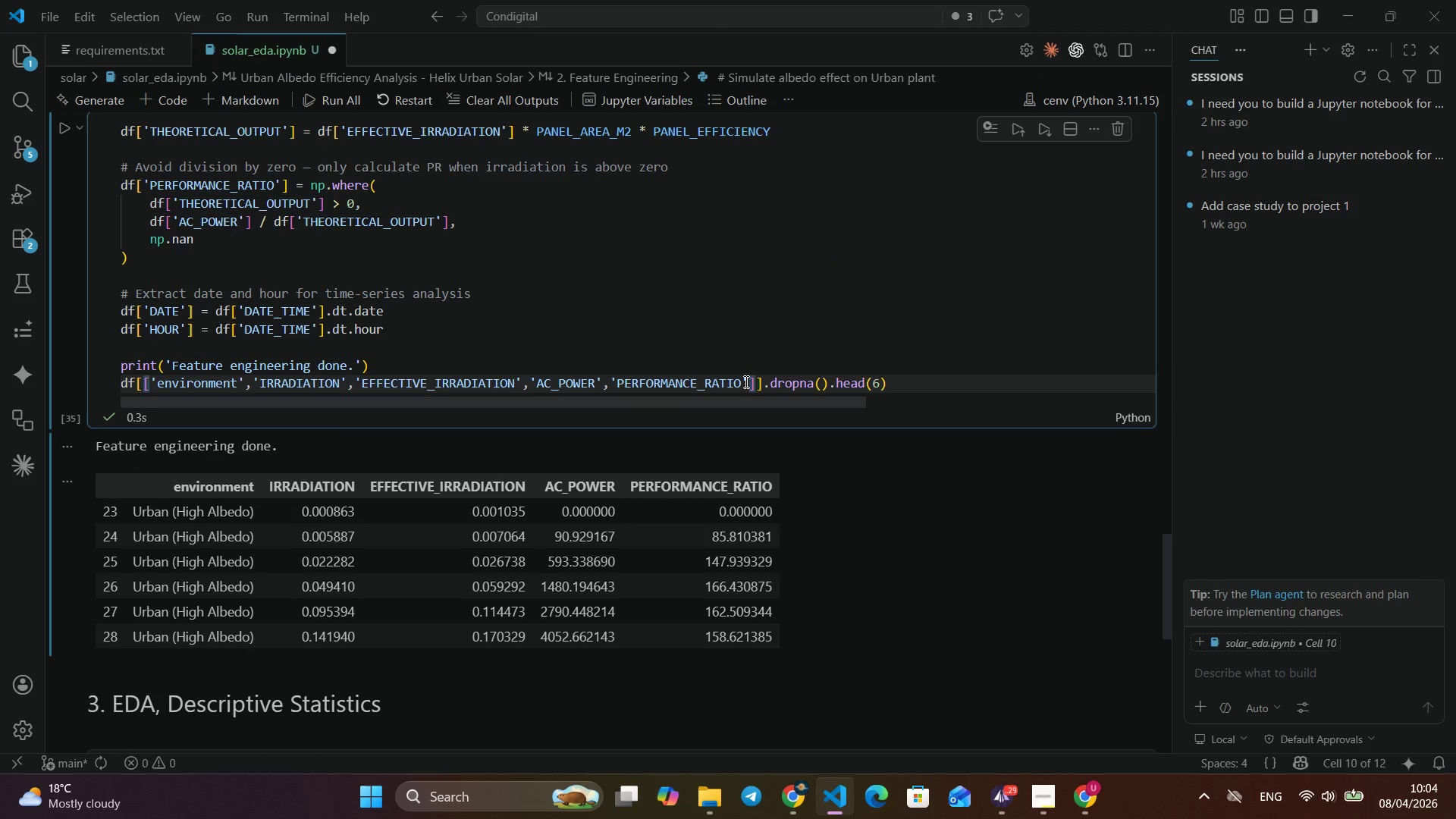 
double_click([745, 381])
 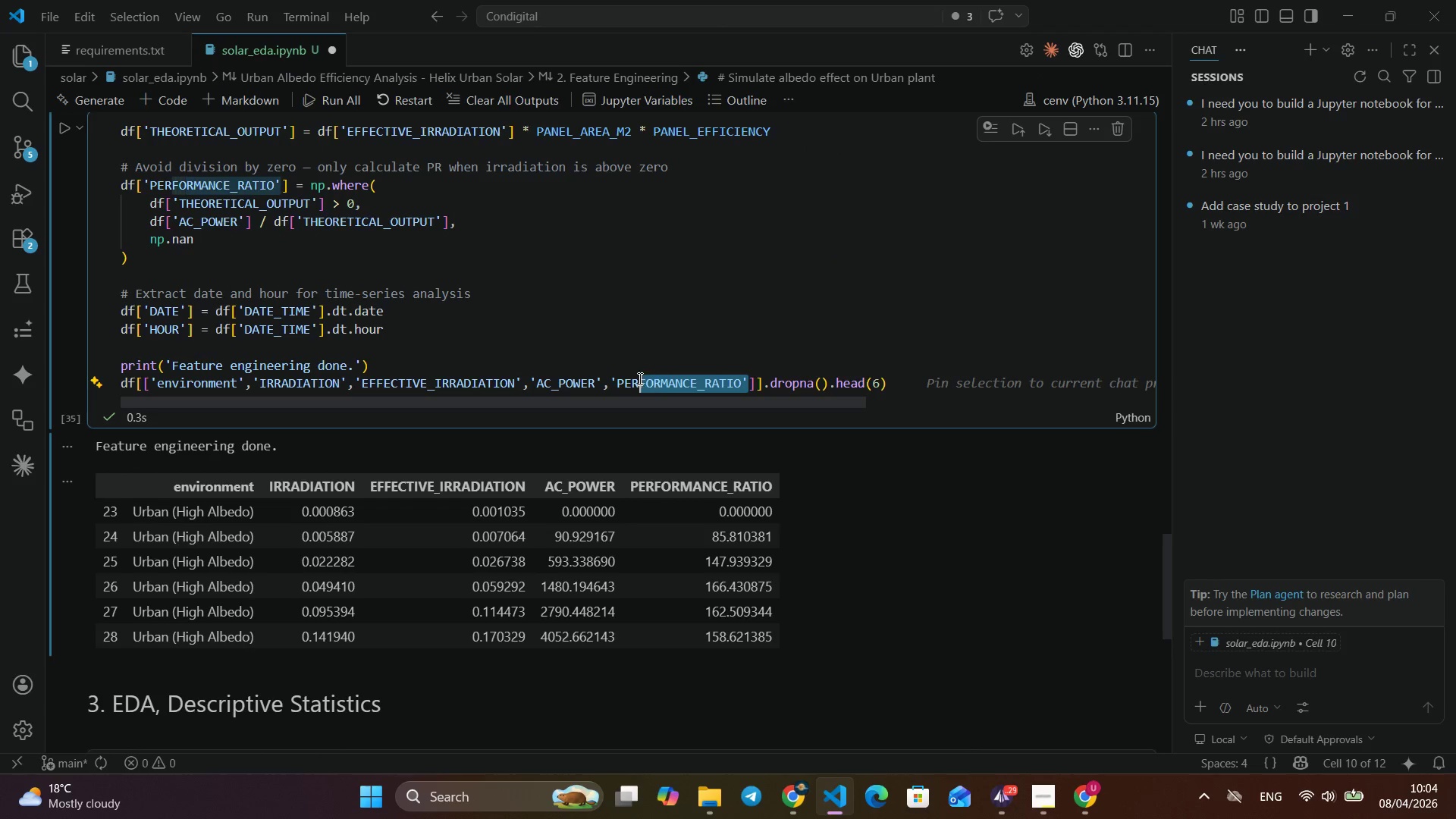 
left_click_drag(start_coordinate=[745, 381], to_coordinate=[609, 380])
 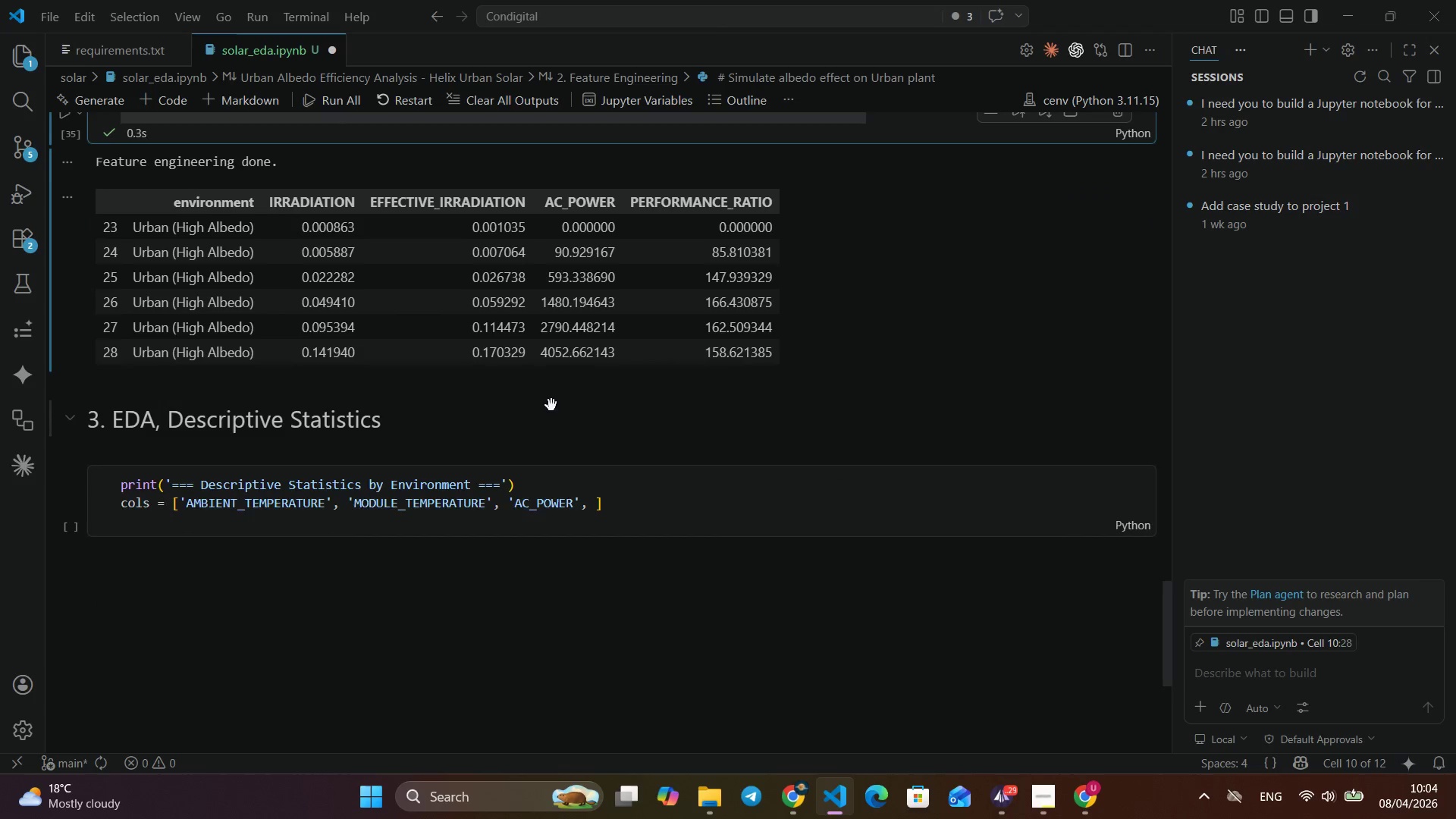 
key(Control+C)
 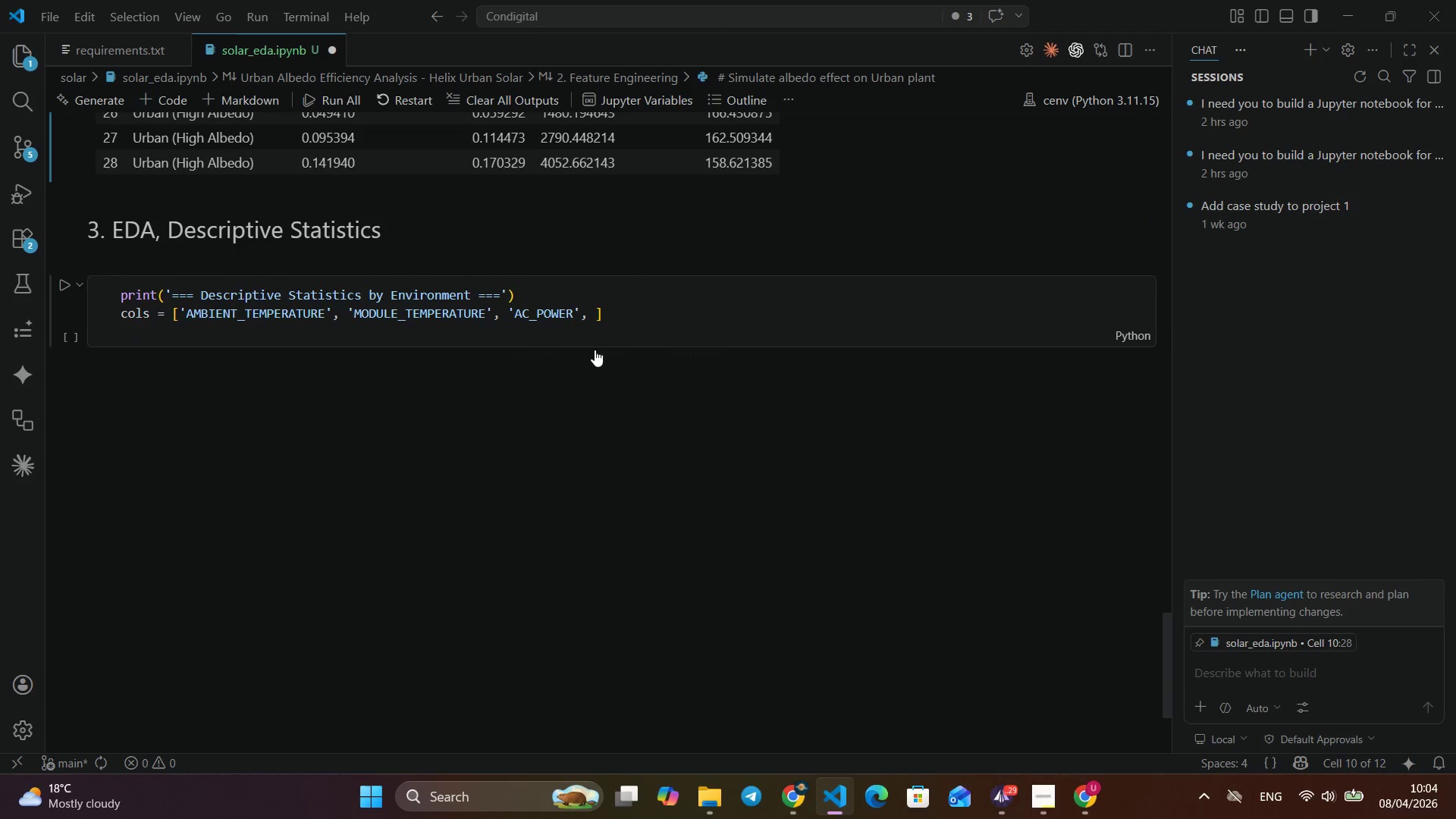 
key(Control+C)
 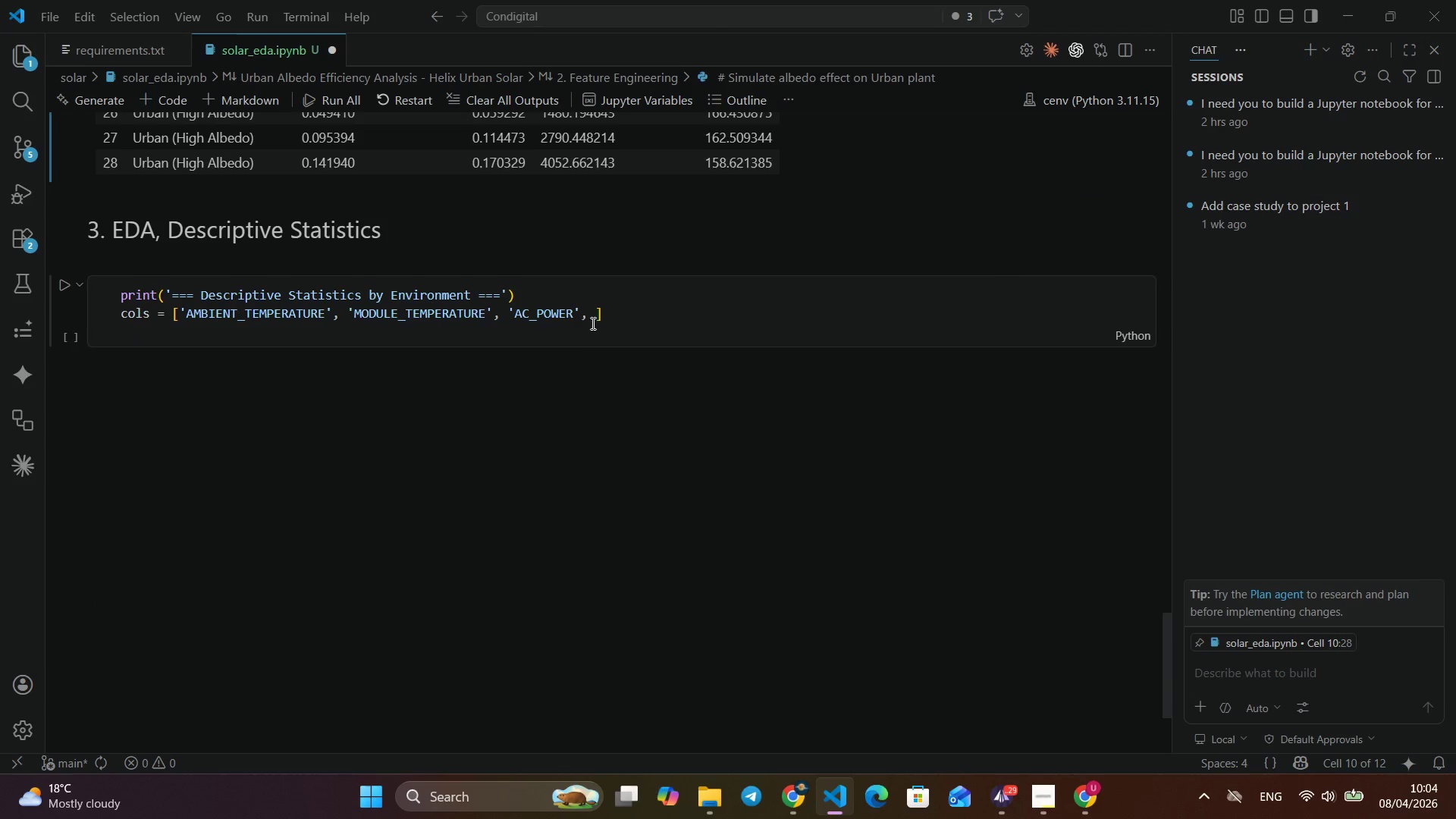 
scroll: coordinate [551, 405], scroll_direction: down, amount: 12.0
 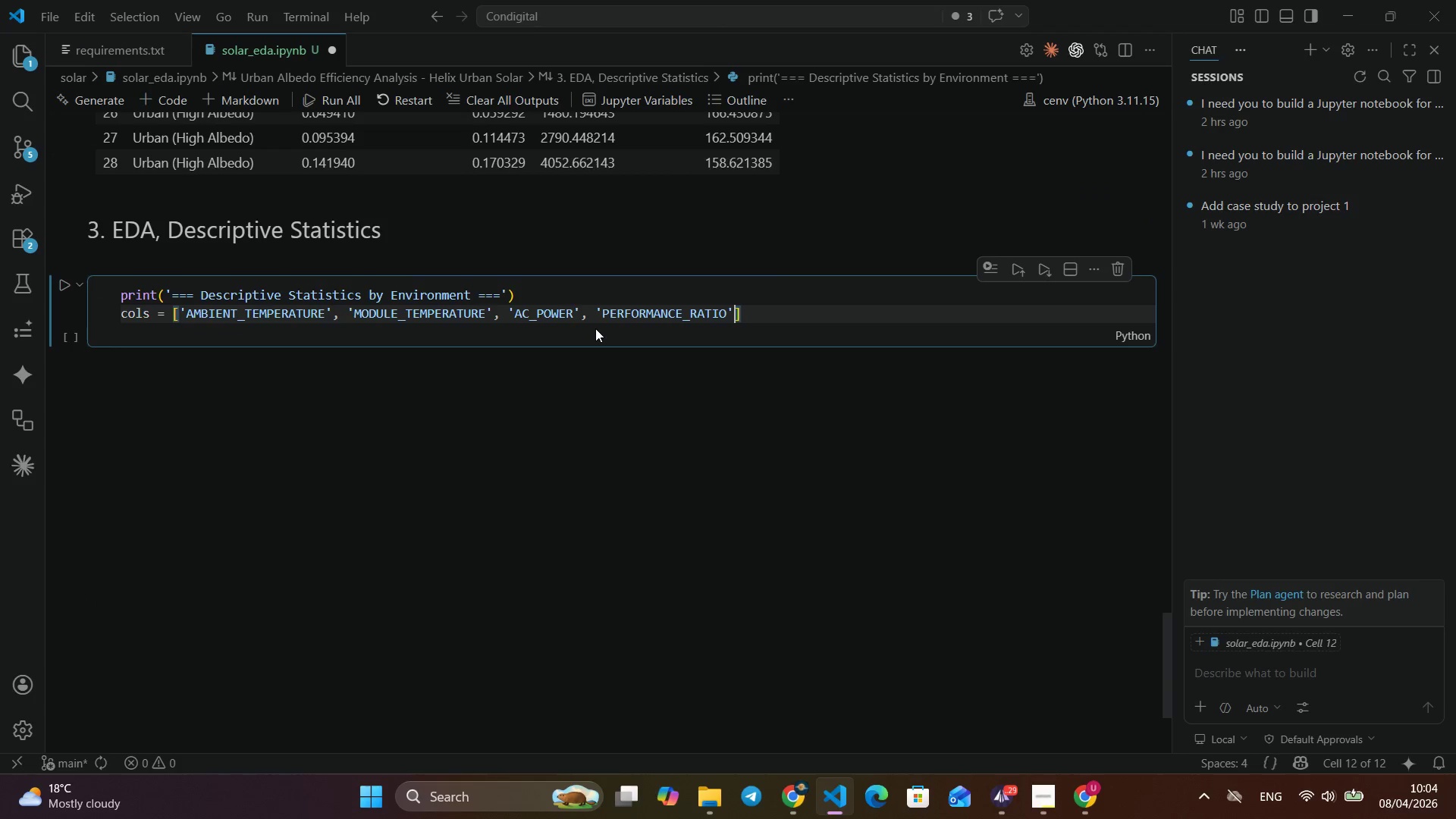 
left_click([593, 321])
 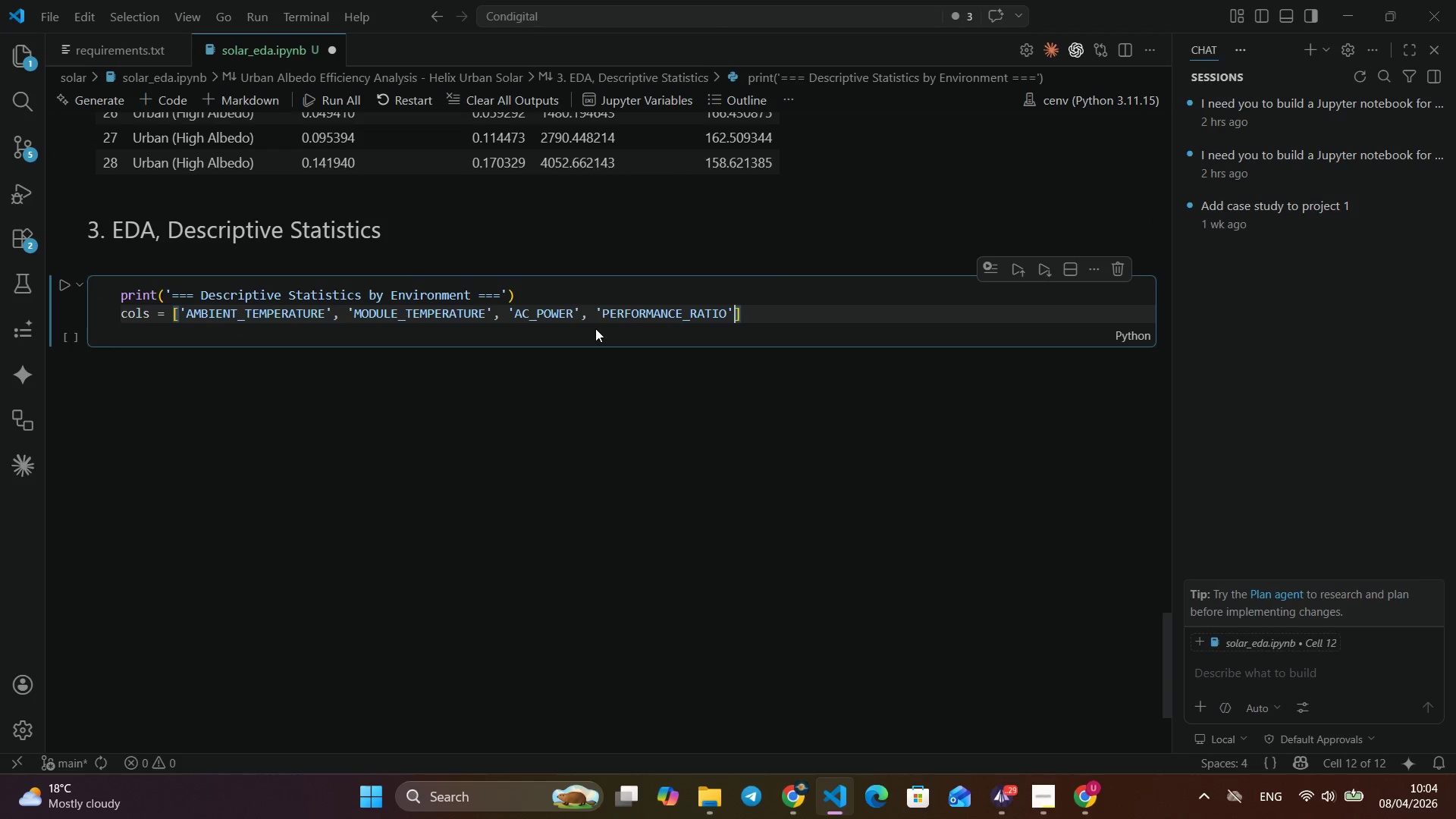 
key(Control+V)
 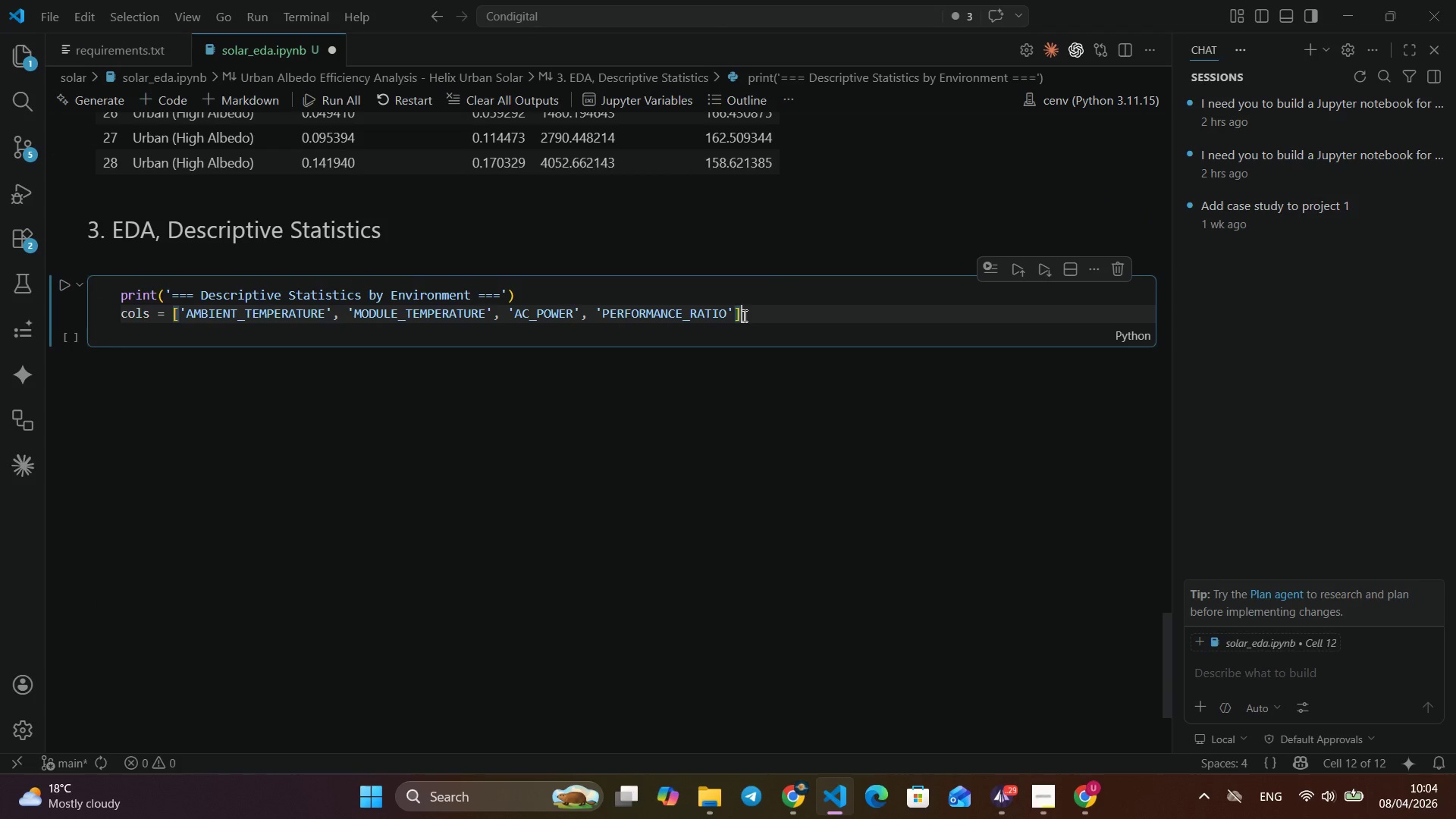 
left_click([743, 315])
 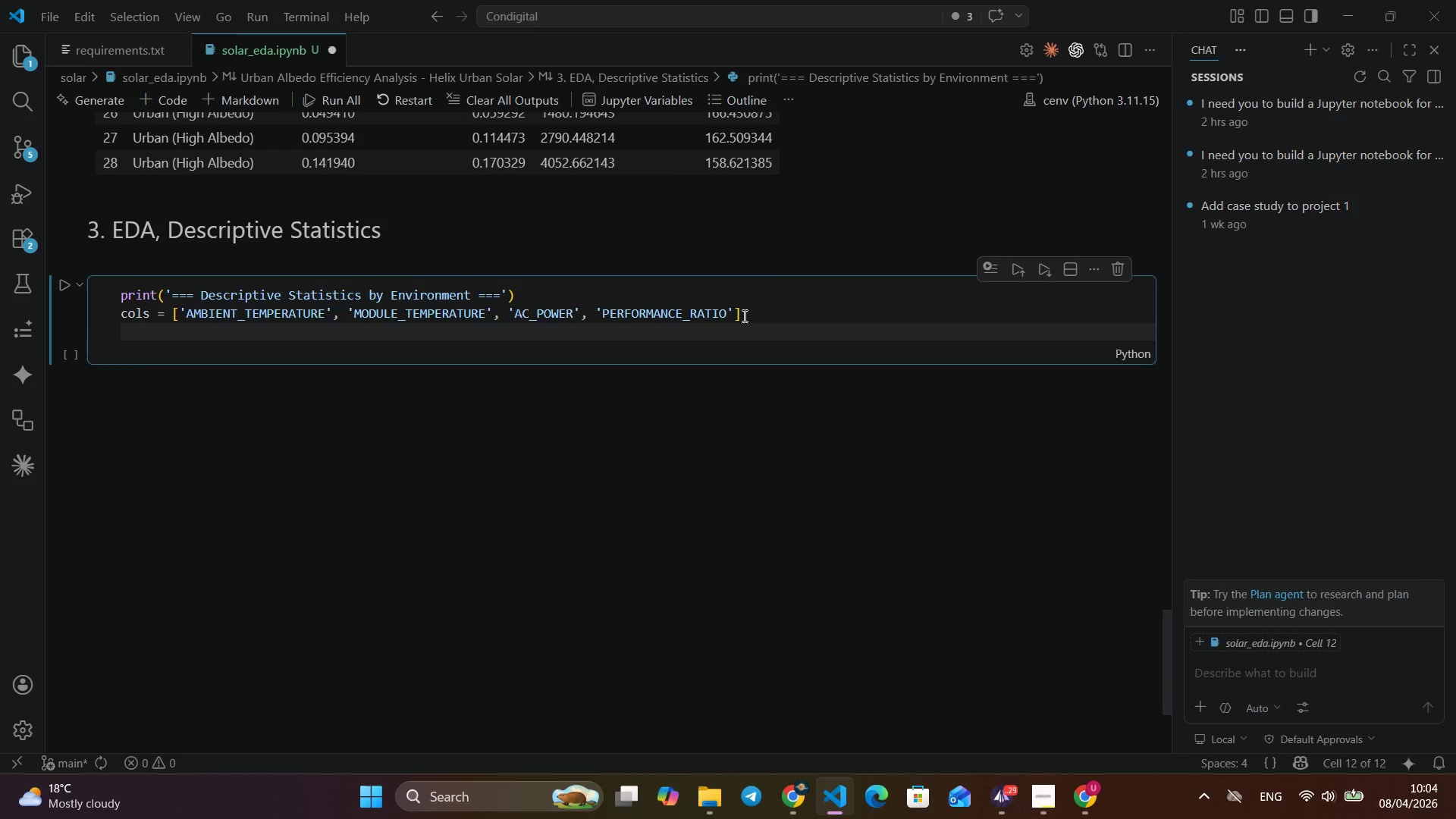 
key(Enter)
 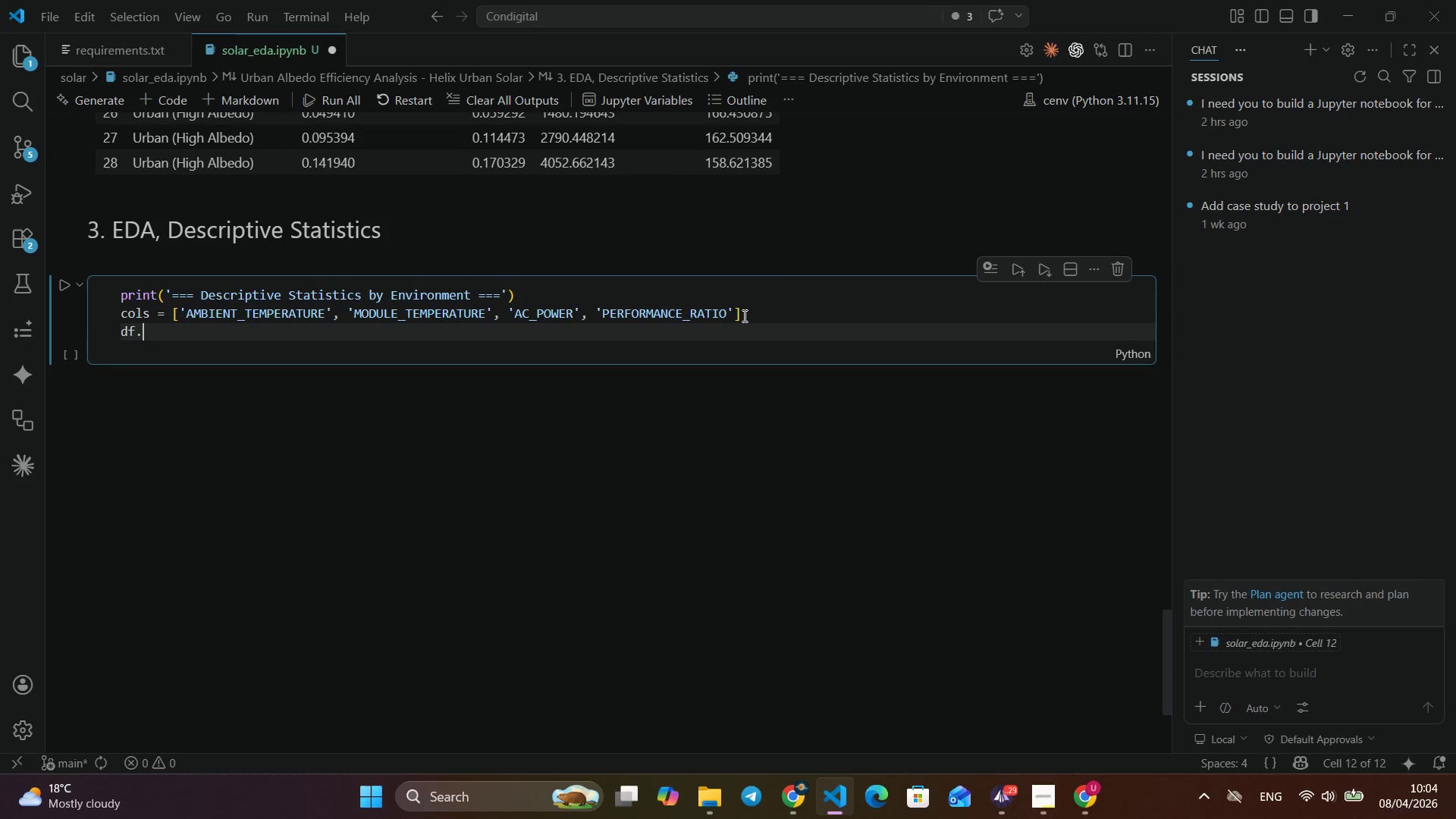 
type(df.gto)
key(Backspace)
key(Backspace)
type(rou)
 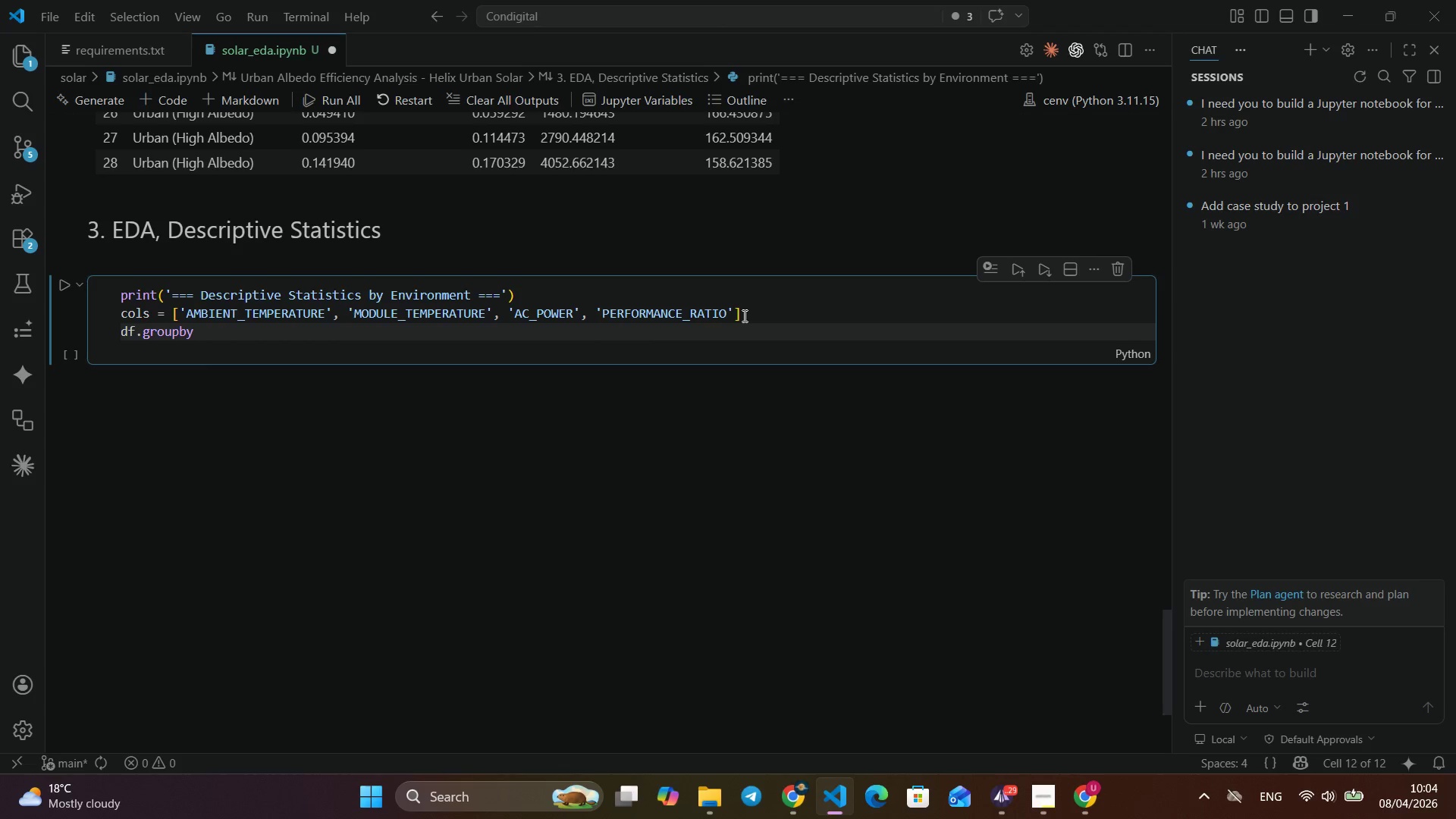 
key(Enter)
 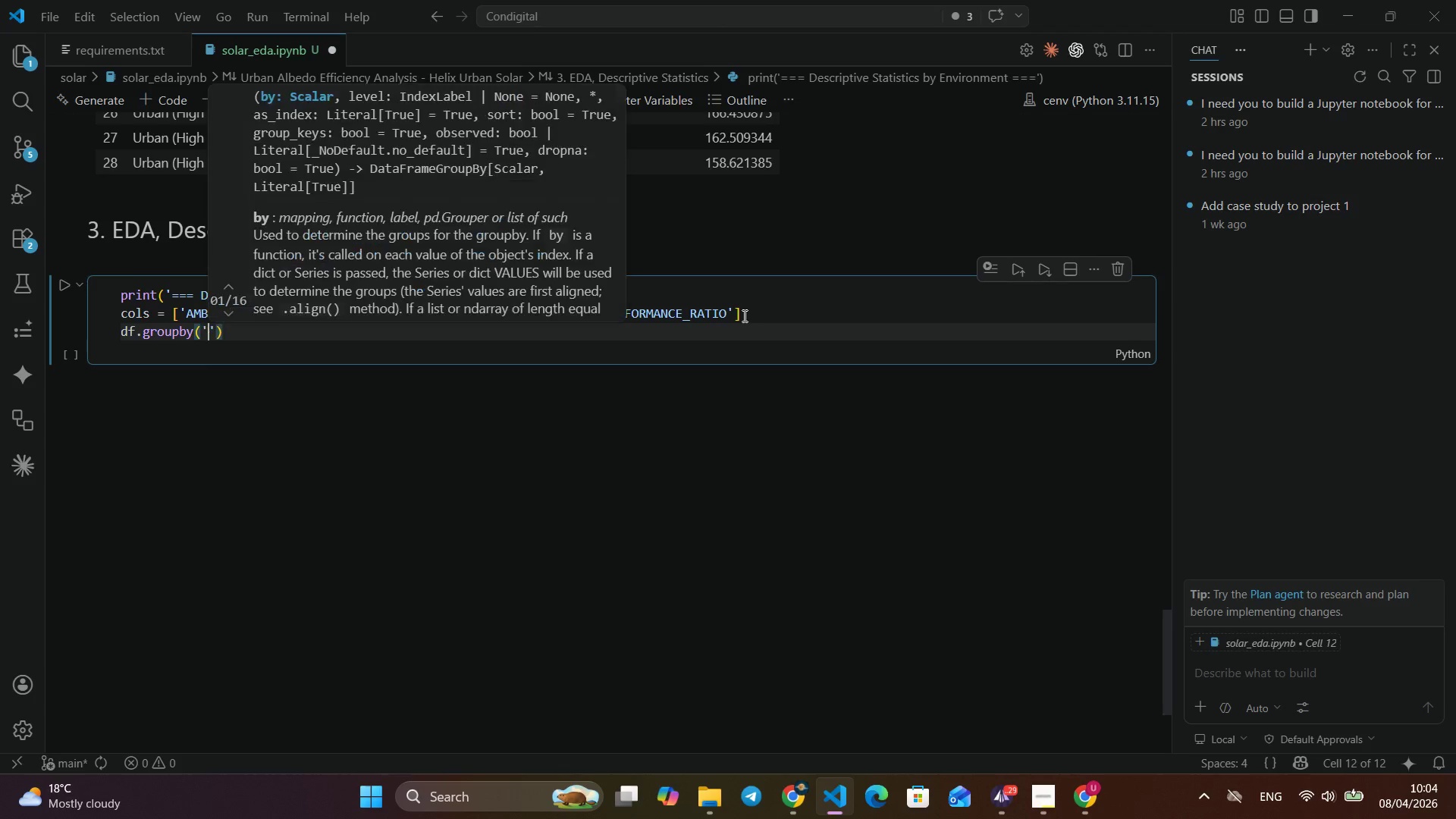 
type(('environment)
 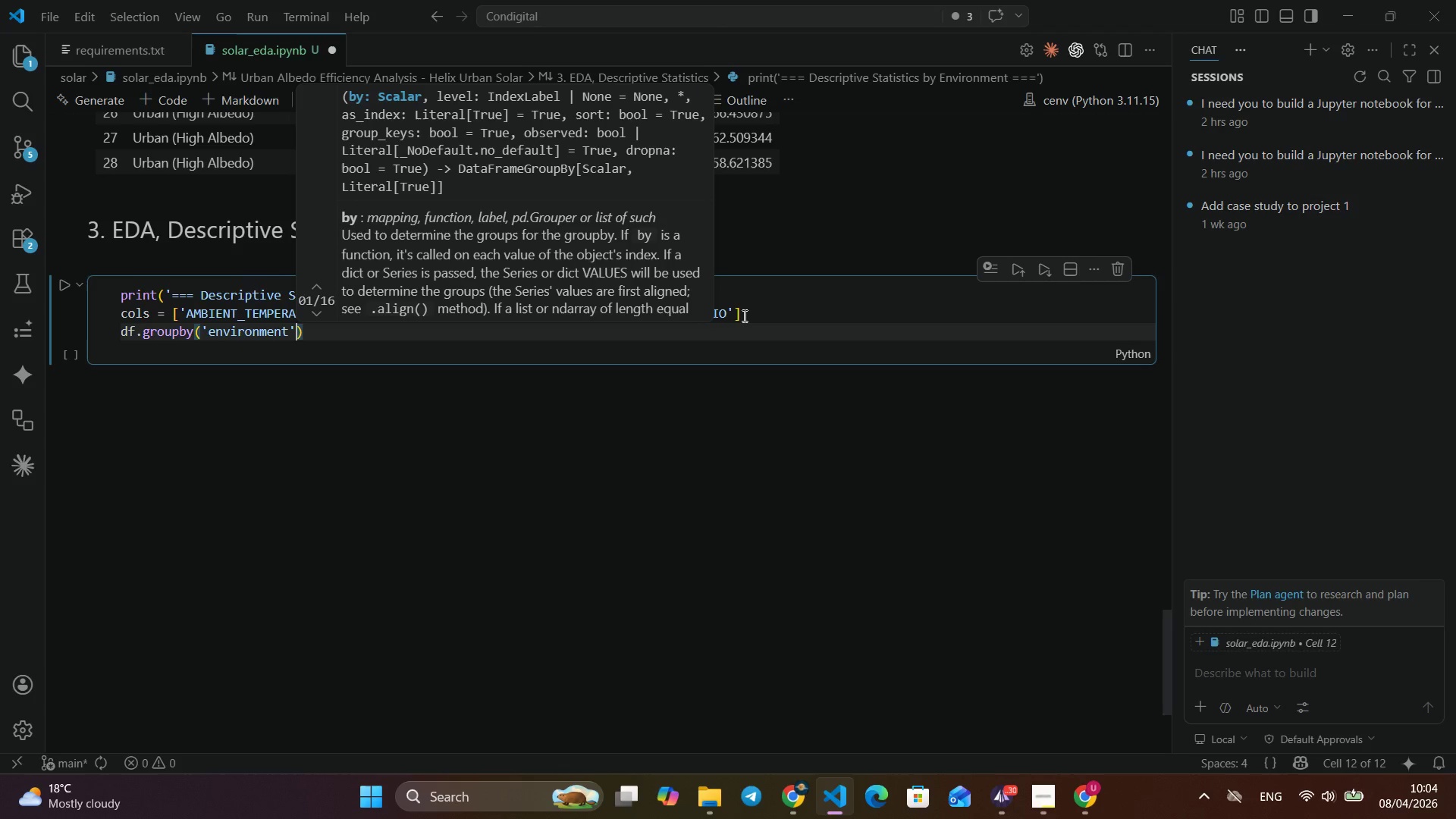 
key(ArrowRight)
 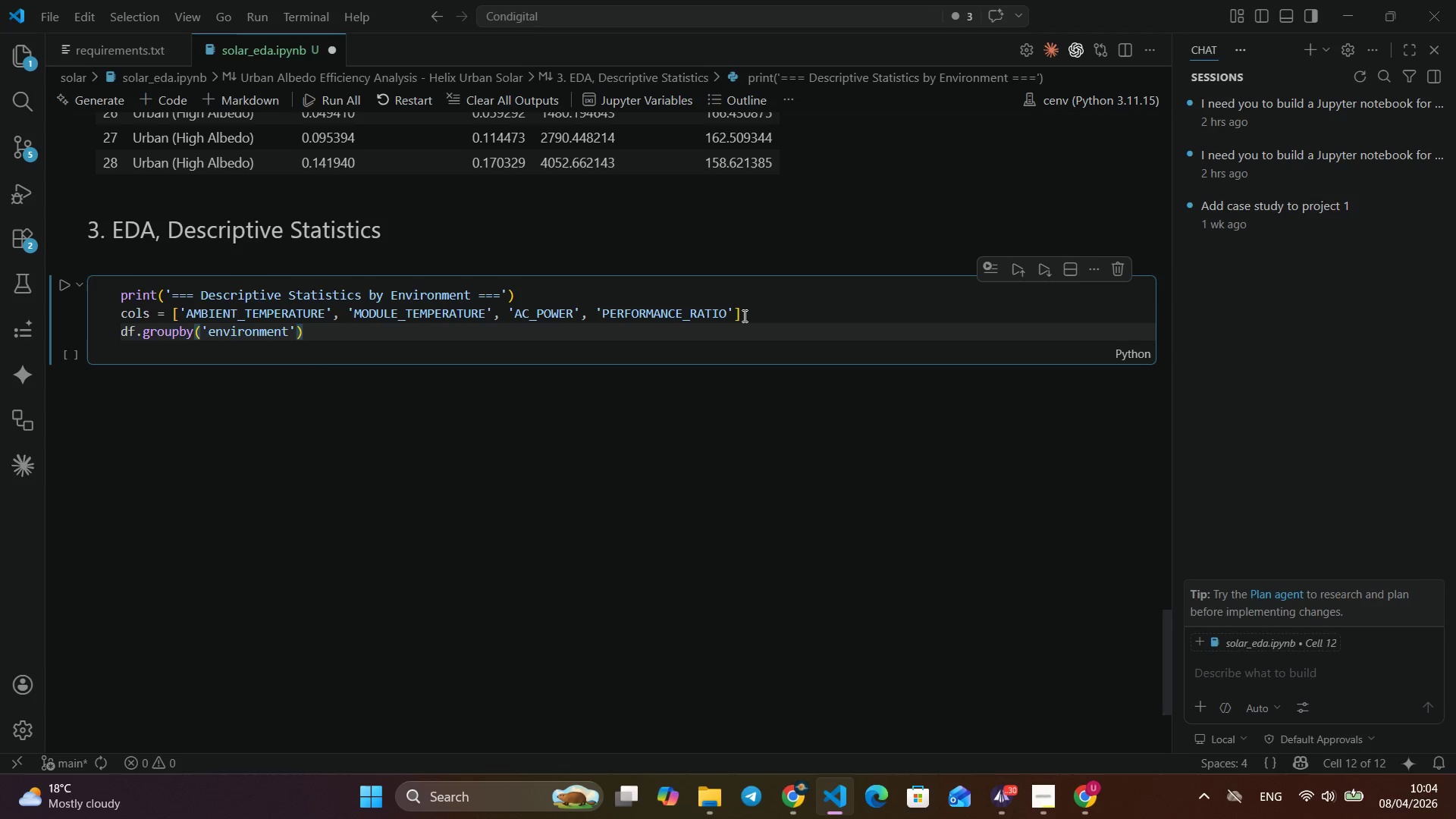 
key(ArrowRight)
 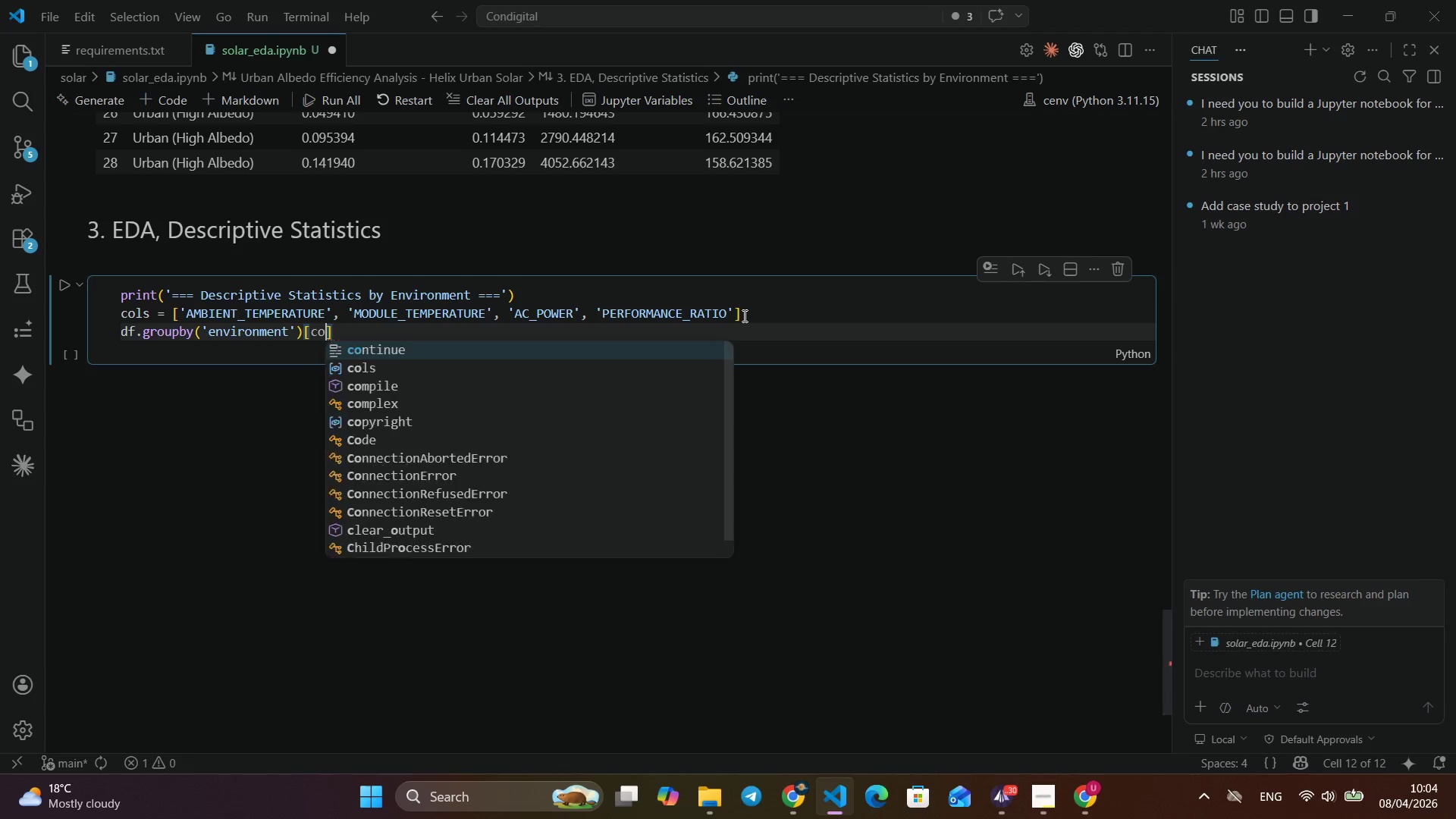 
type([cols)
 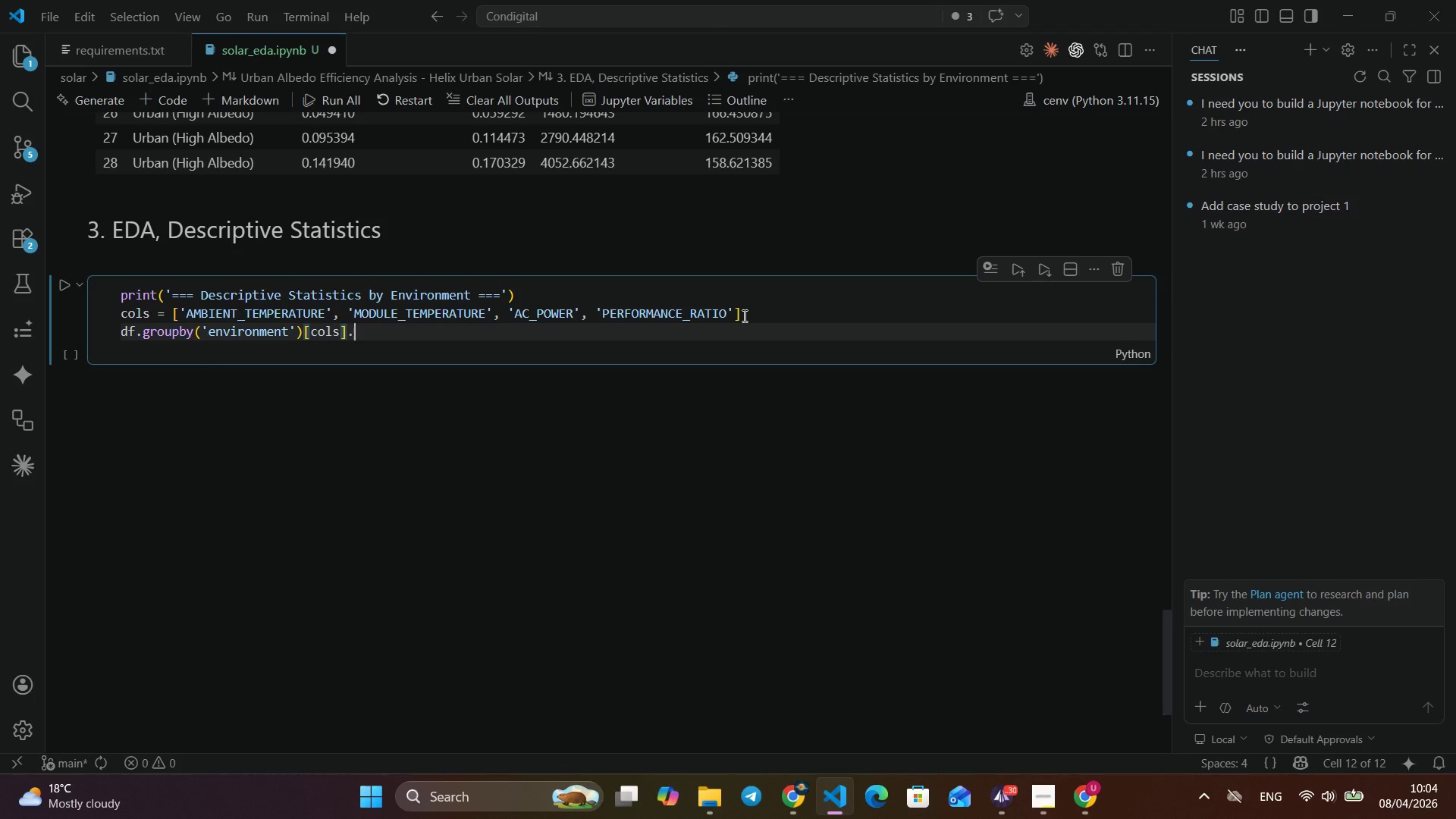 
key(ArrowRight)
 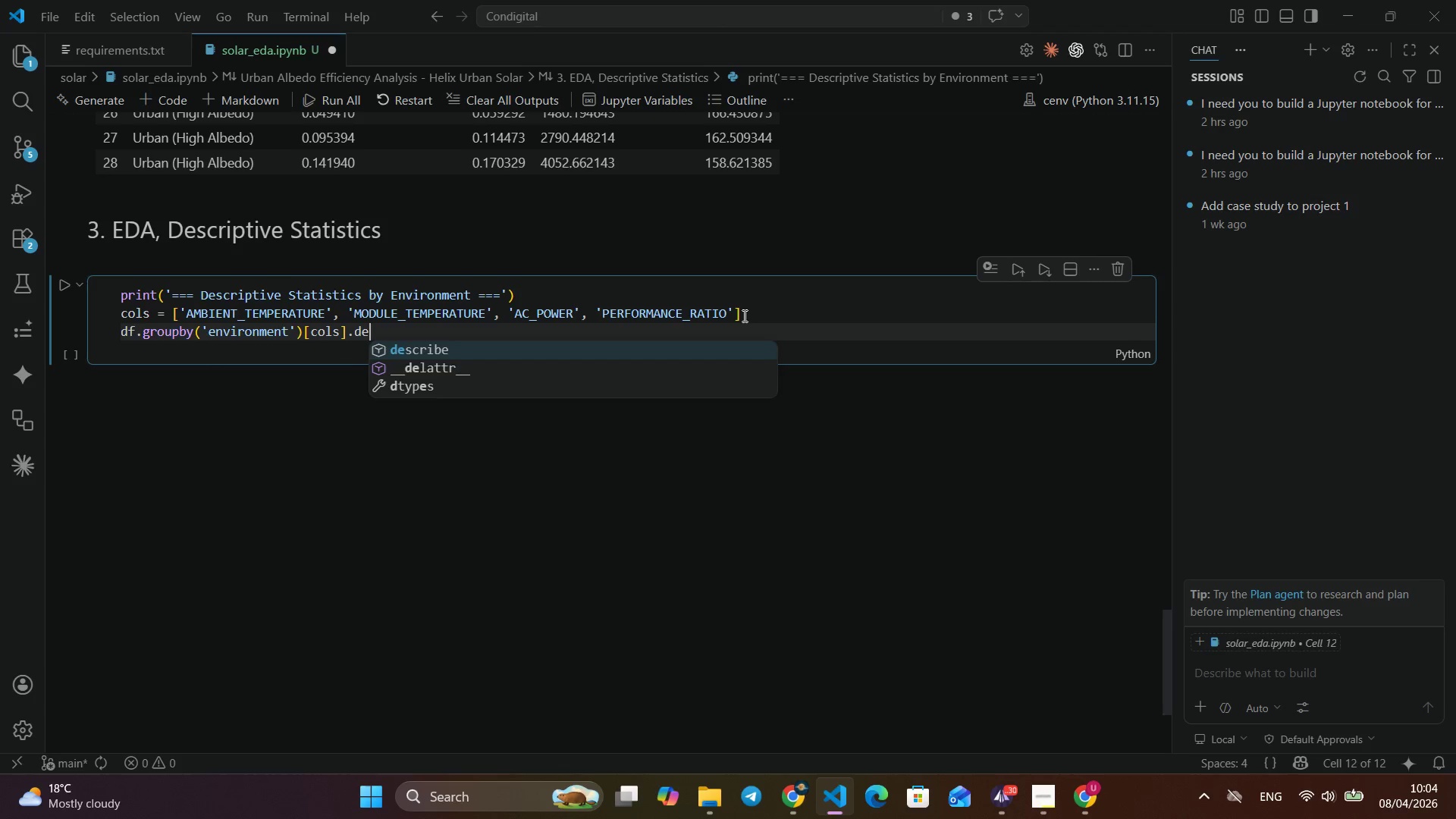 
type(.de)
 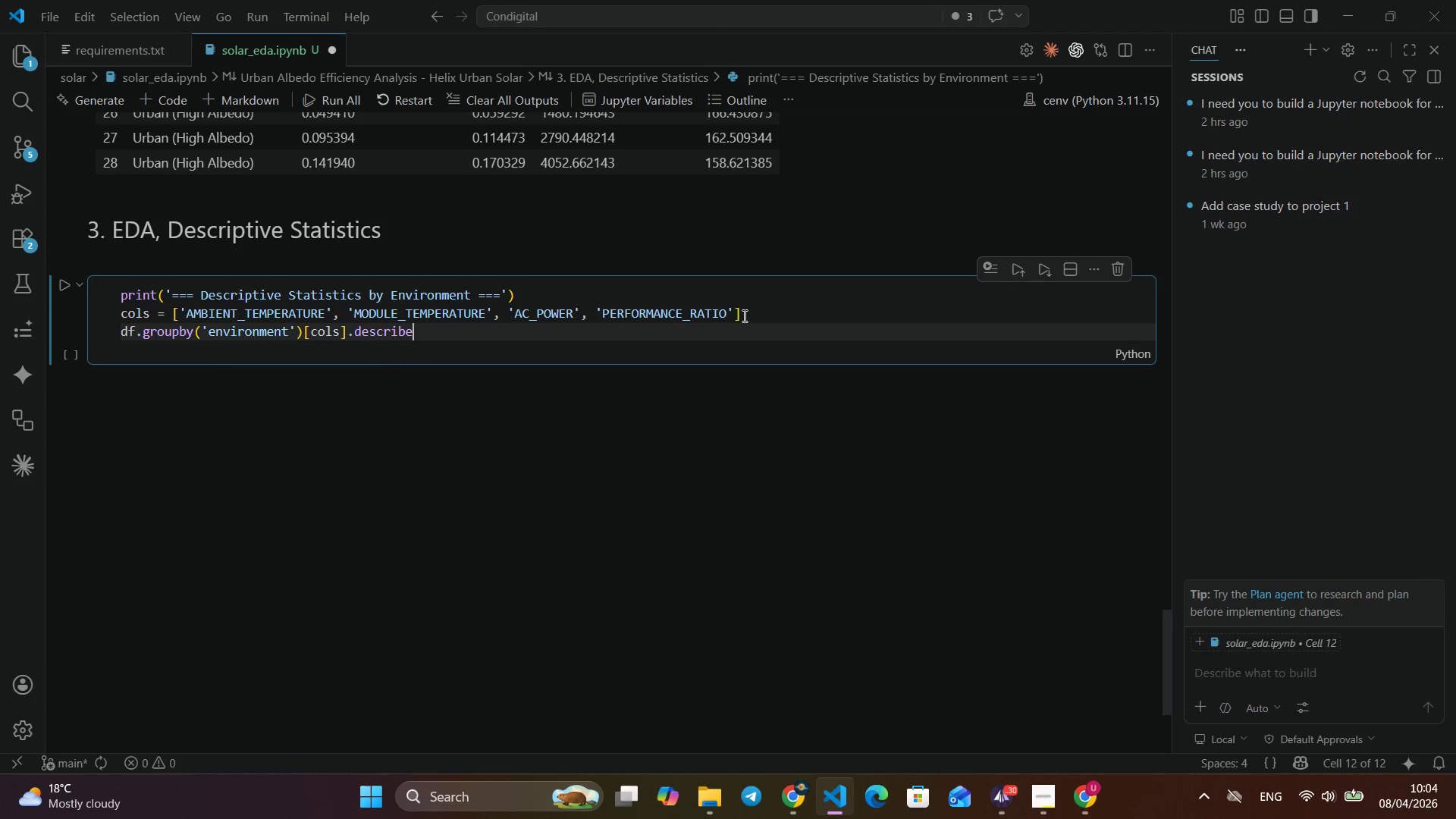 
key(Enter)
 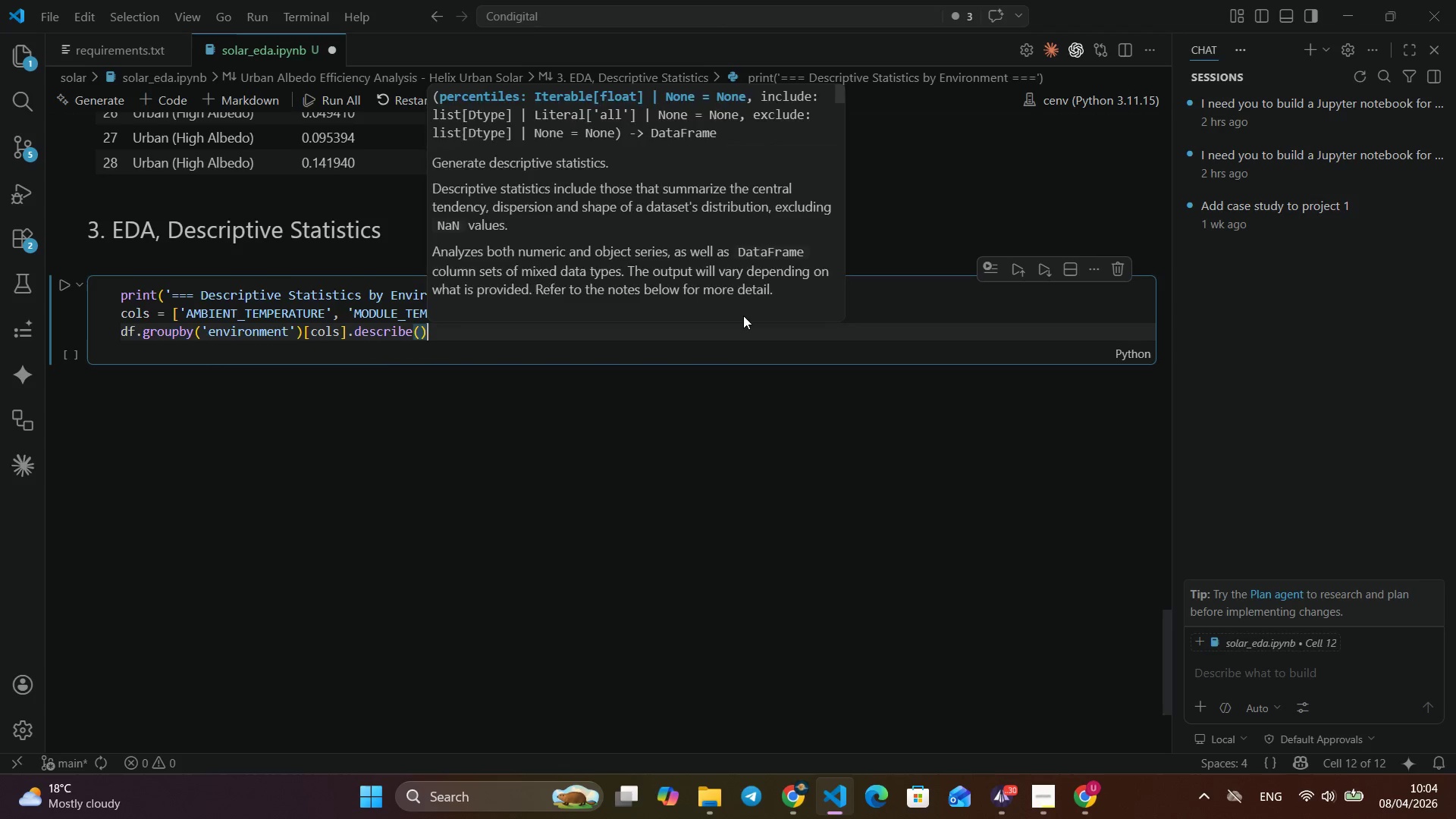 
key(Shift+ShiftLeft)
 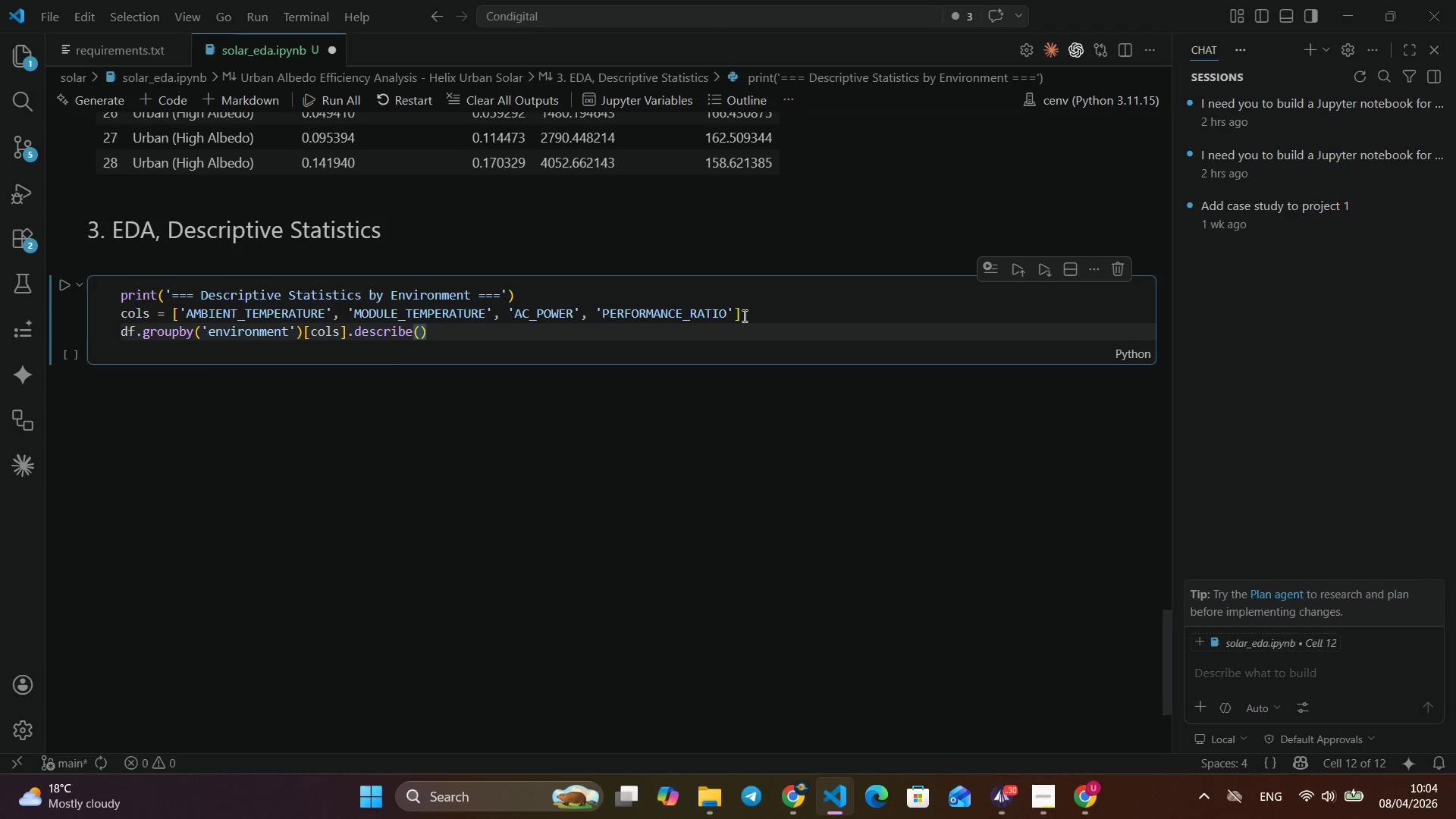 
key(Shift+9)
 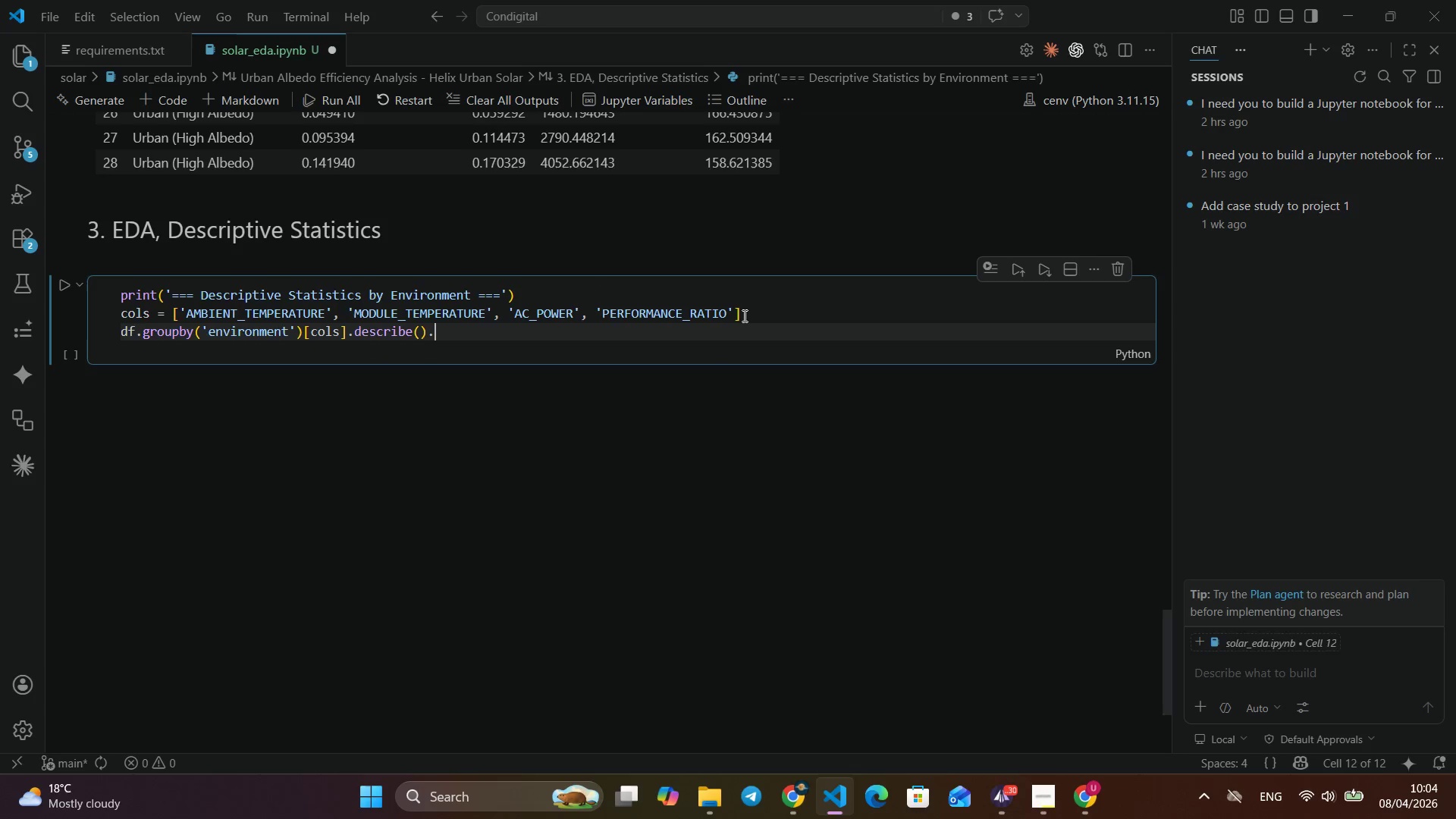 
key(ArrowRight)
 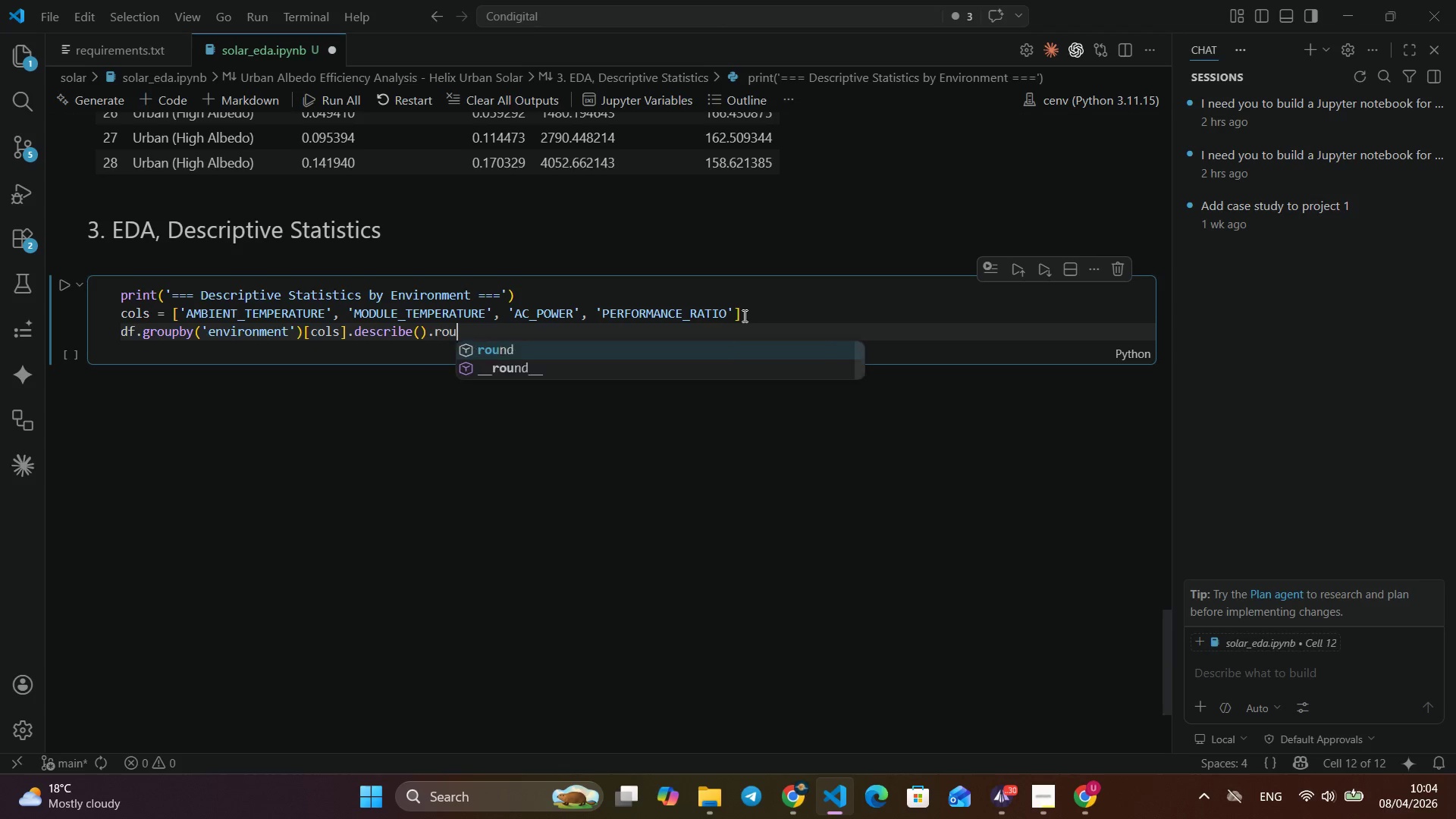 
type(.round(3)
 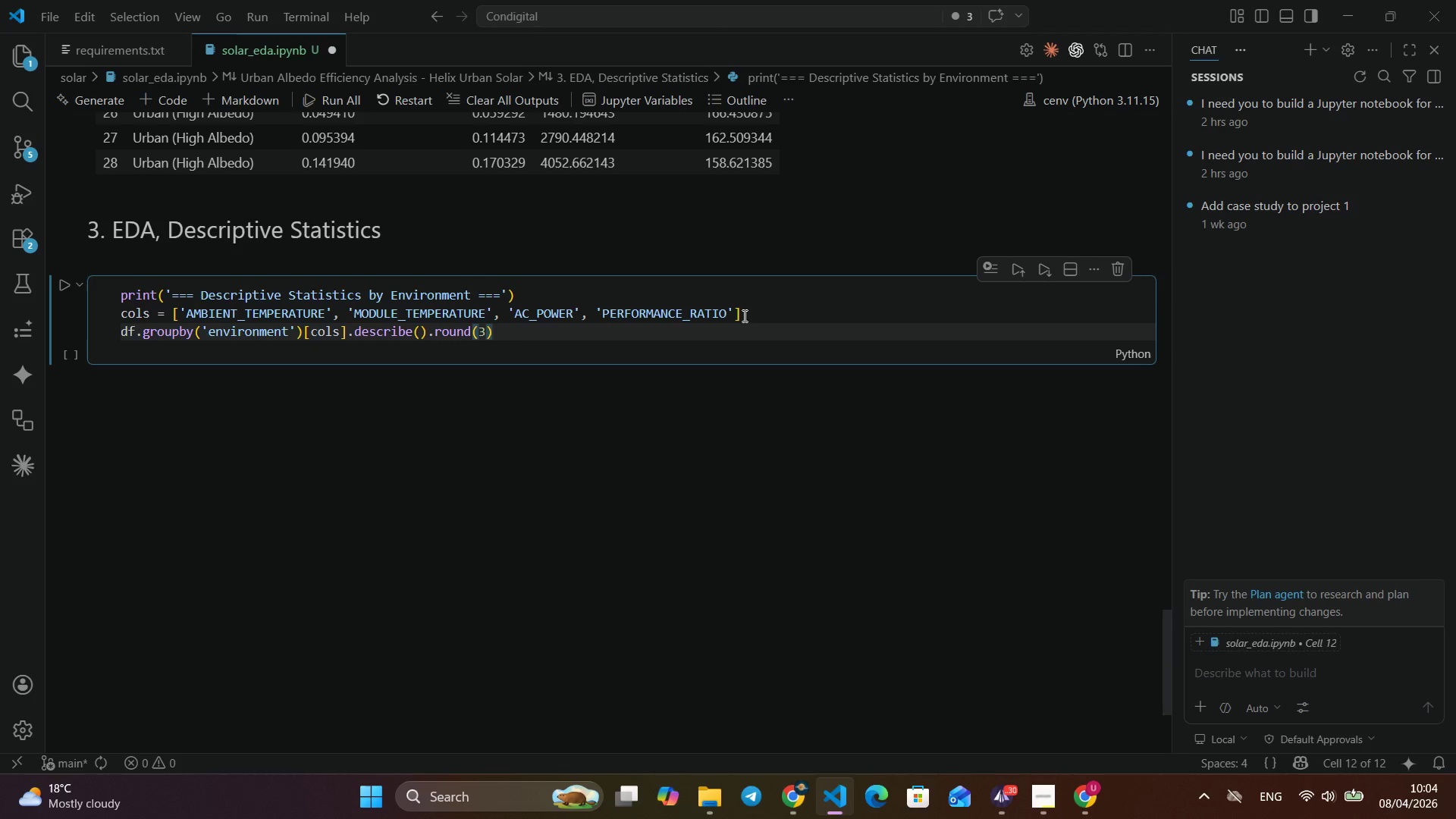 
key(ArrowRight)
 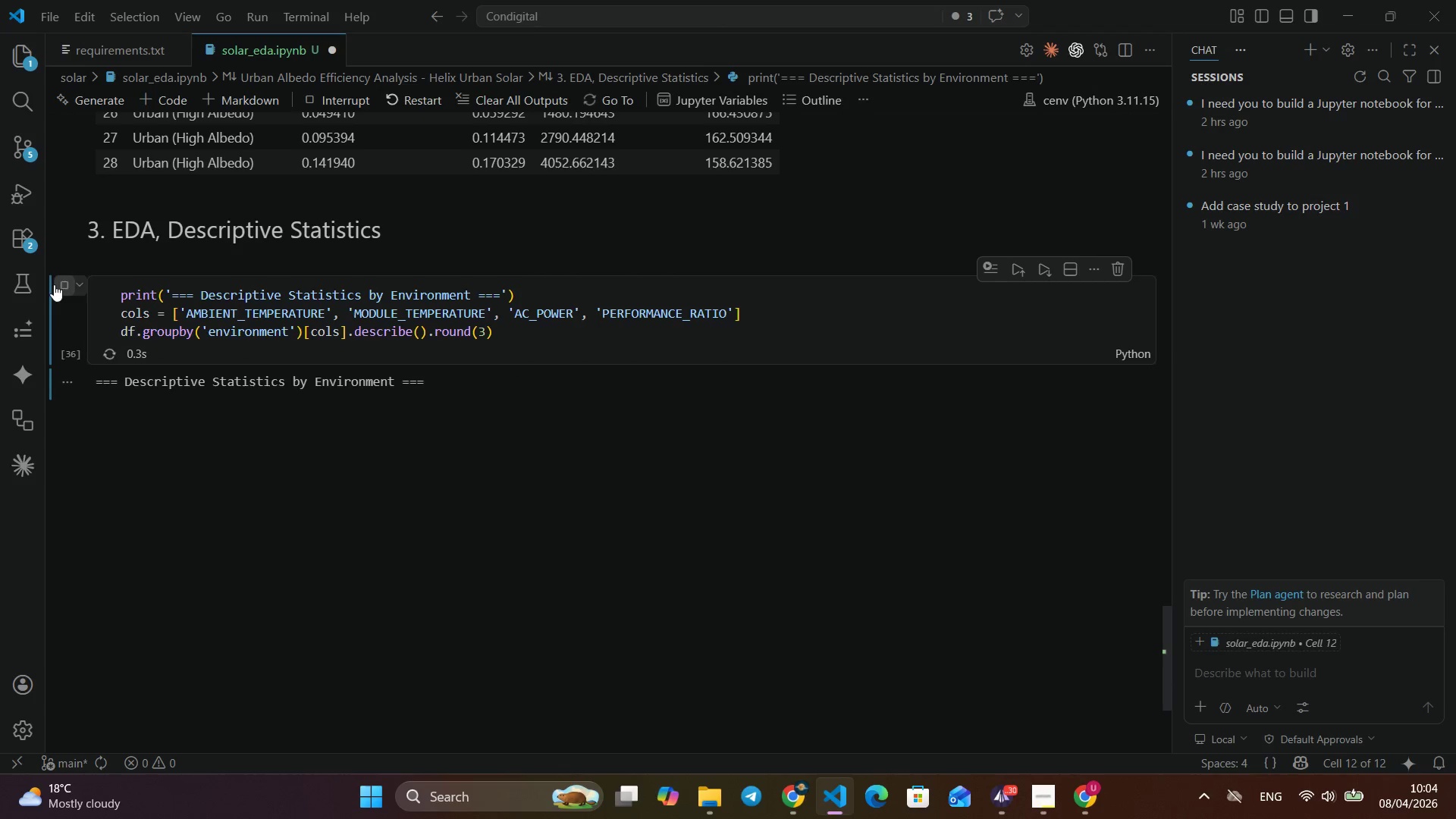 
left_click([62, 284])
 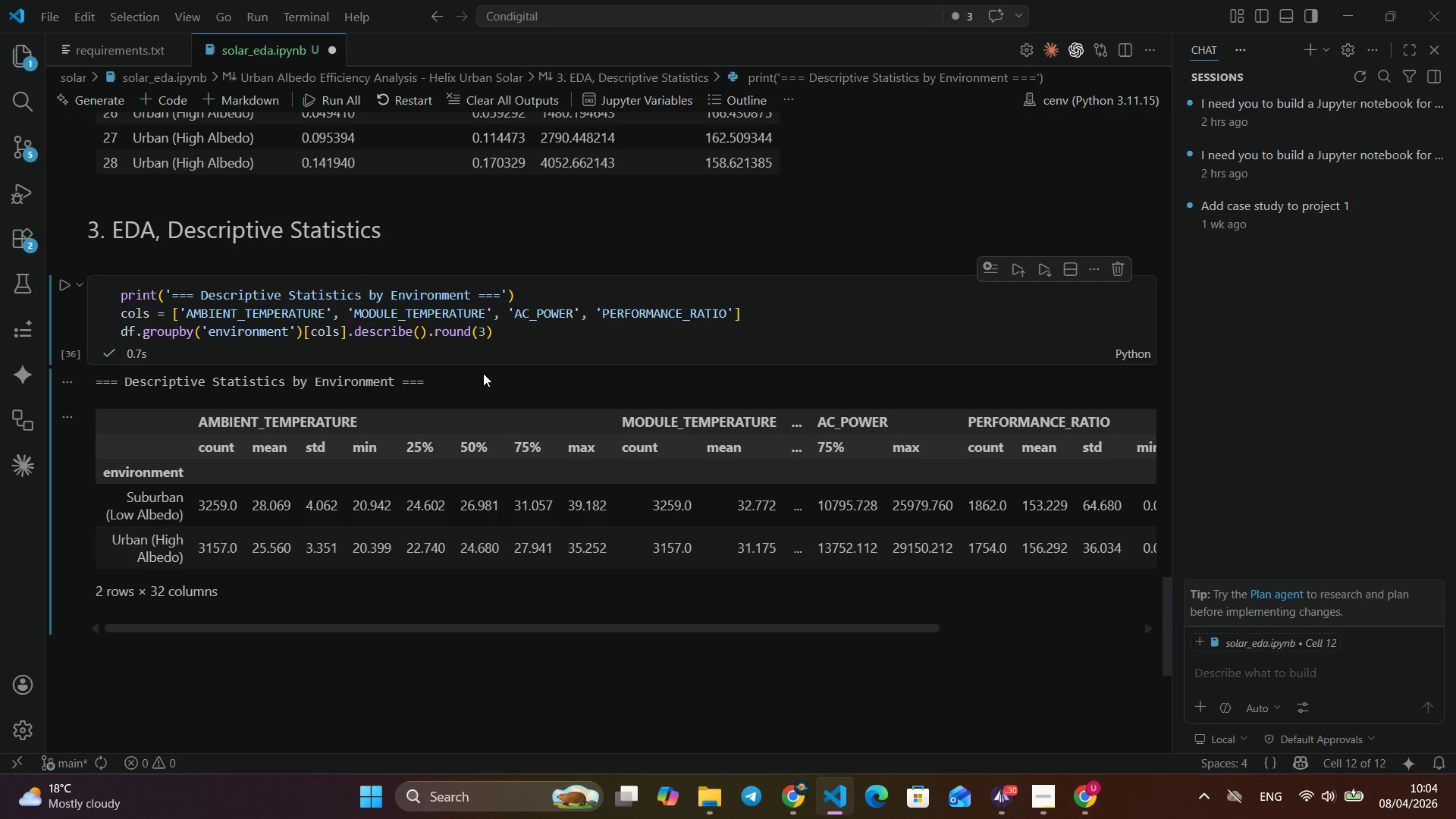 
wait(5.97)
 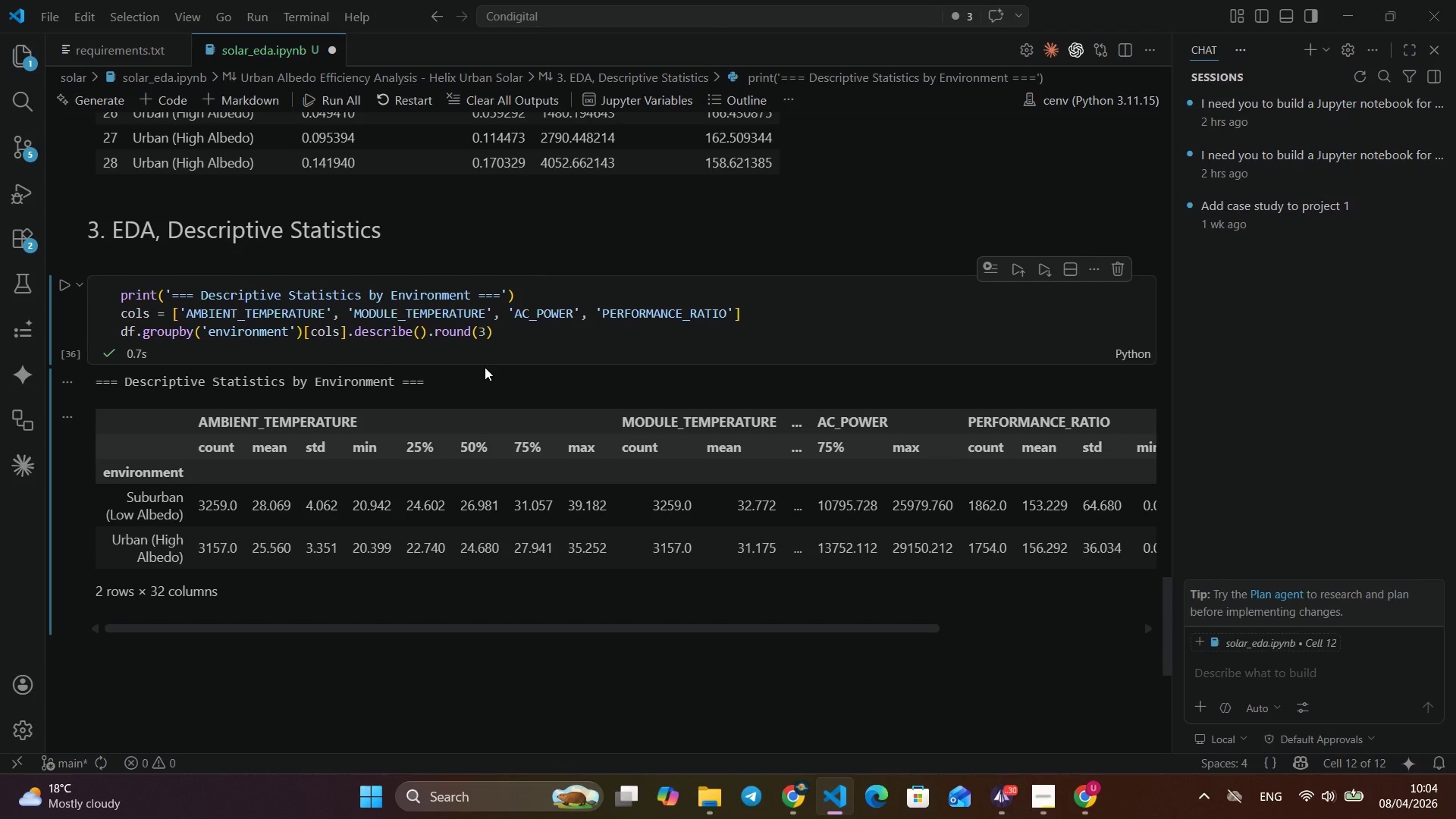 
scroll: coordinate [466, 450], scroll_direction: down, amount: 1.0
 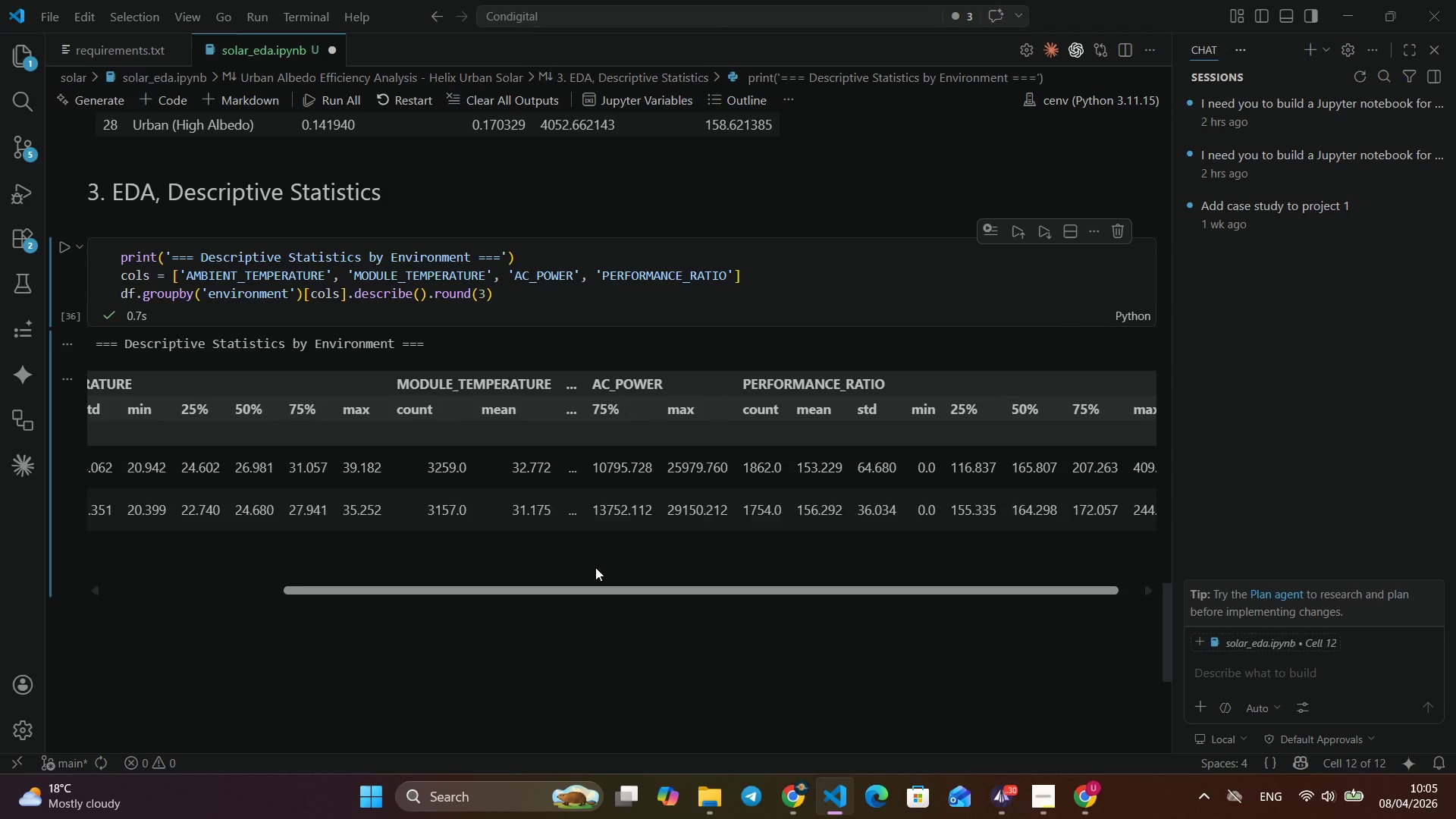 
left_click_drag(start_coordinate=[406, 586], to_coordinate=[386, 594])
 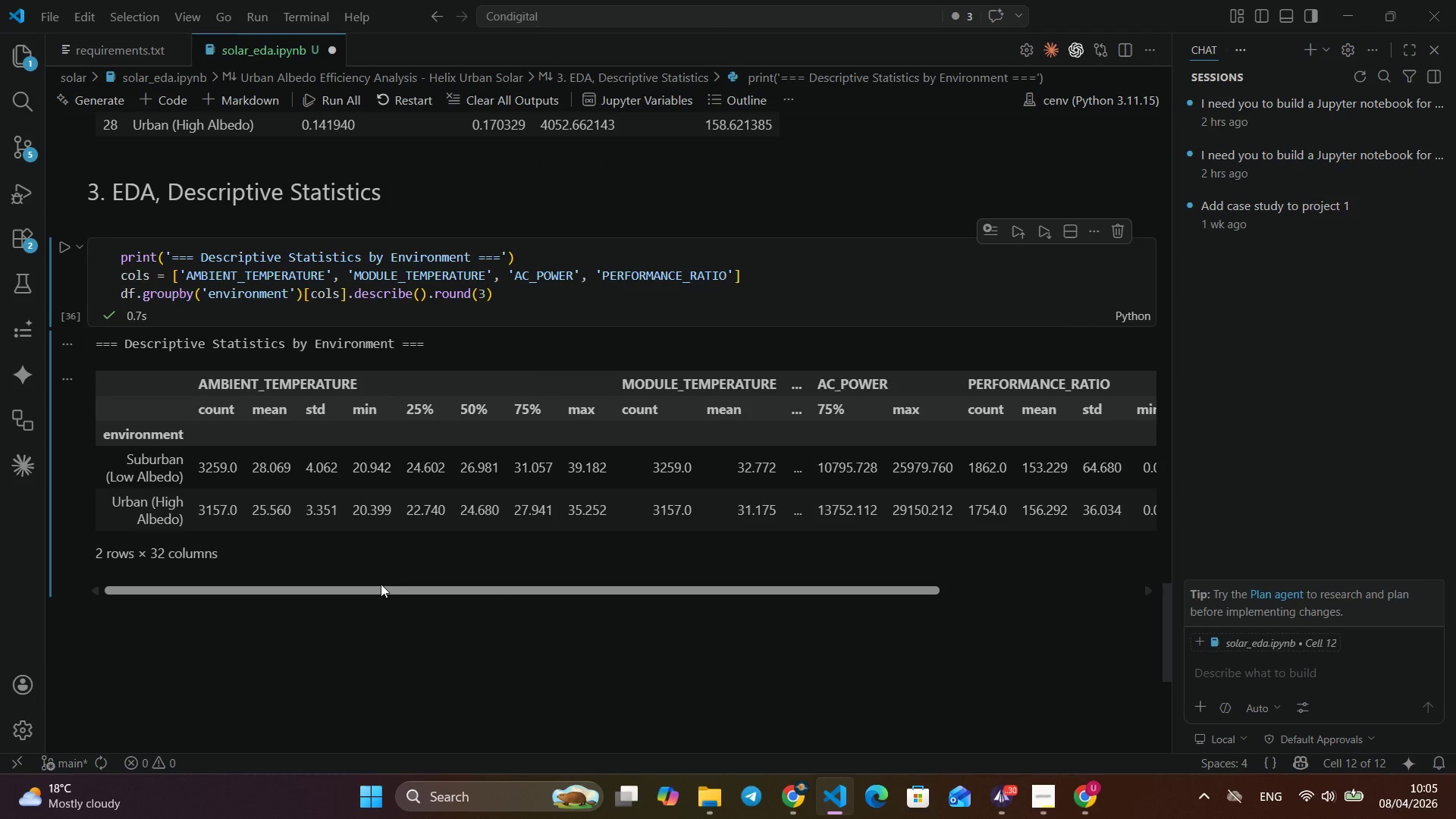 
left_click([386, 594])
 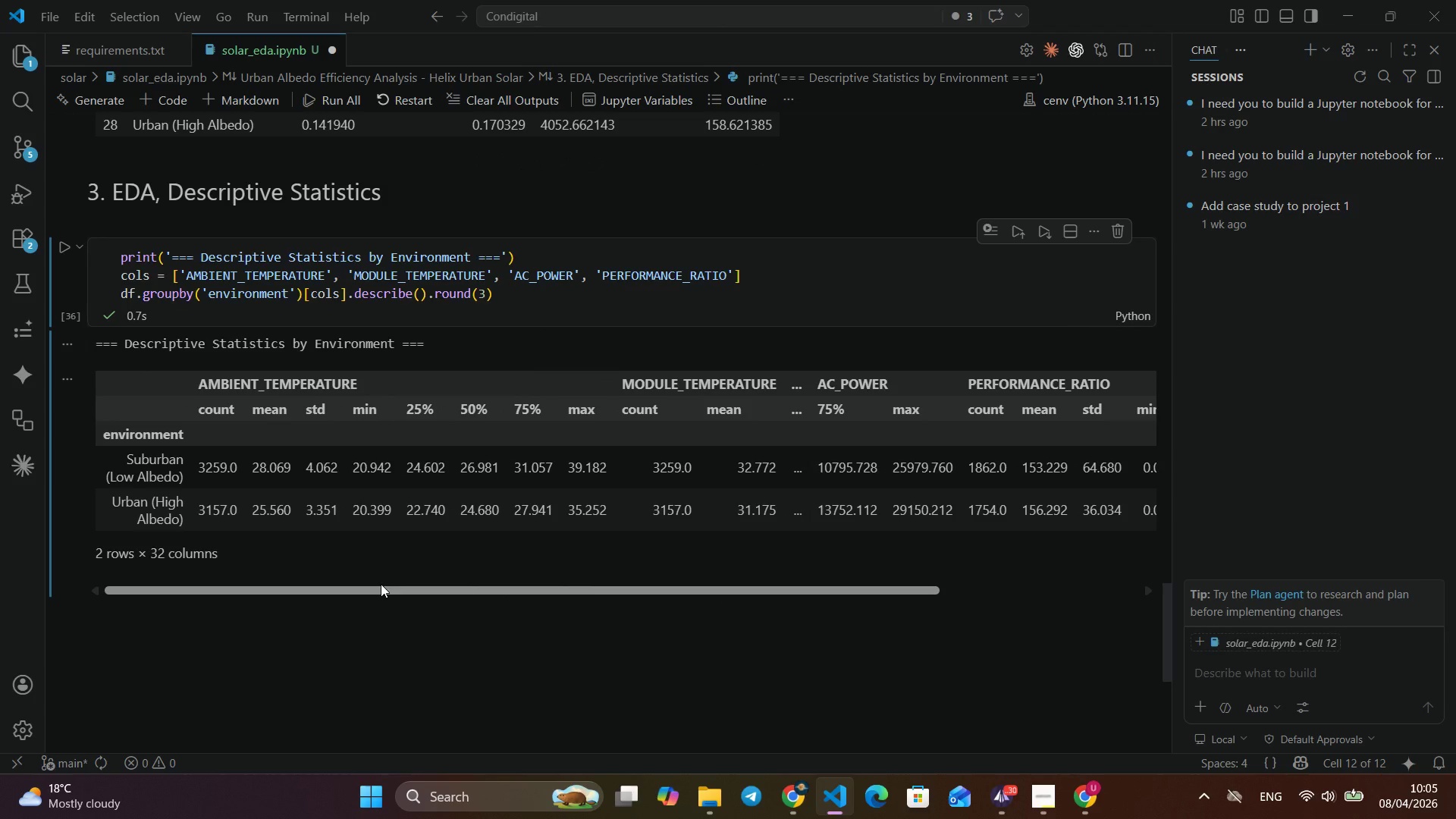 
wait(9.14)
 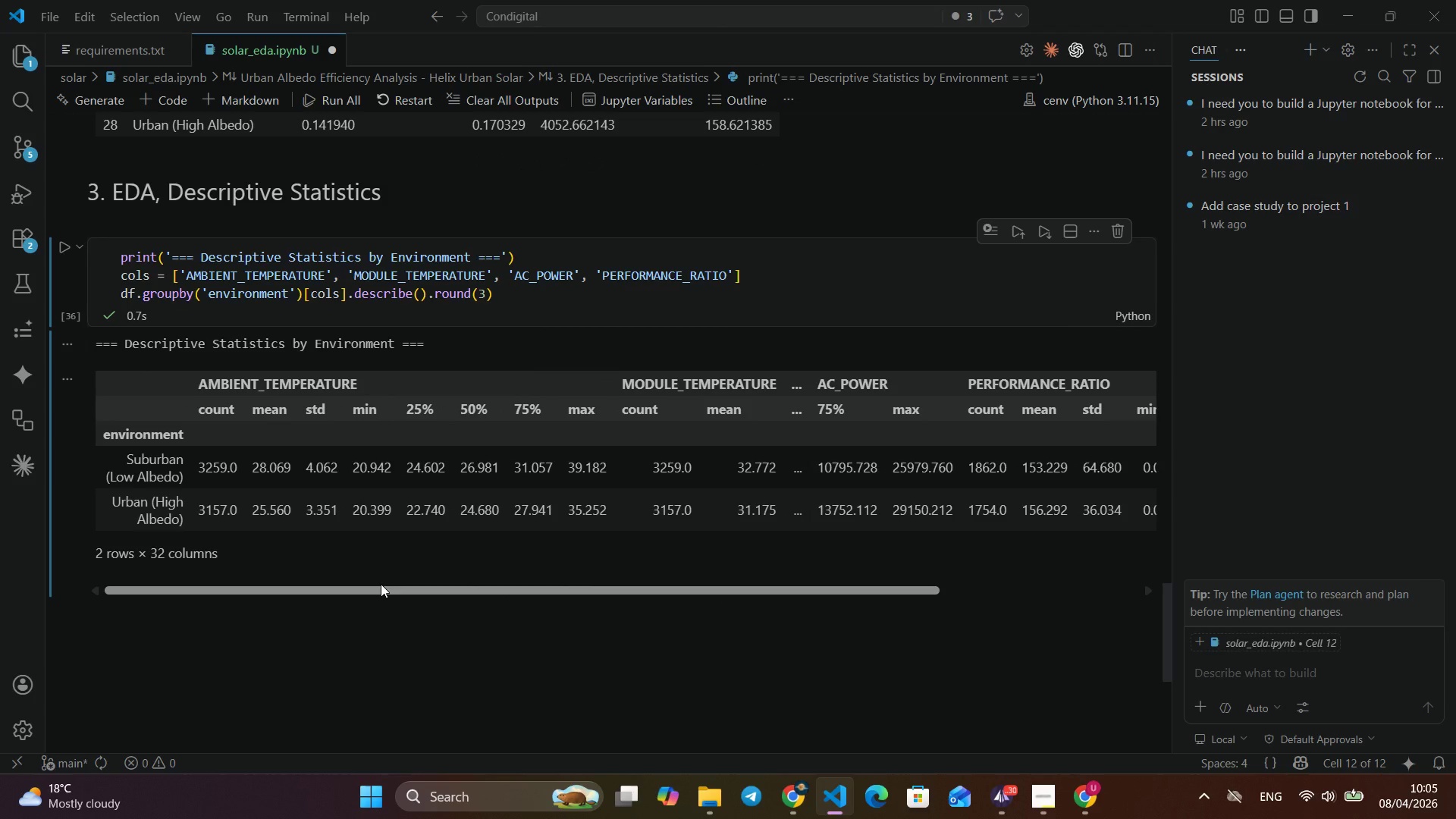 
scroll: coordinate [576, 435], scroll_direction: down, amount: 2.0
 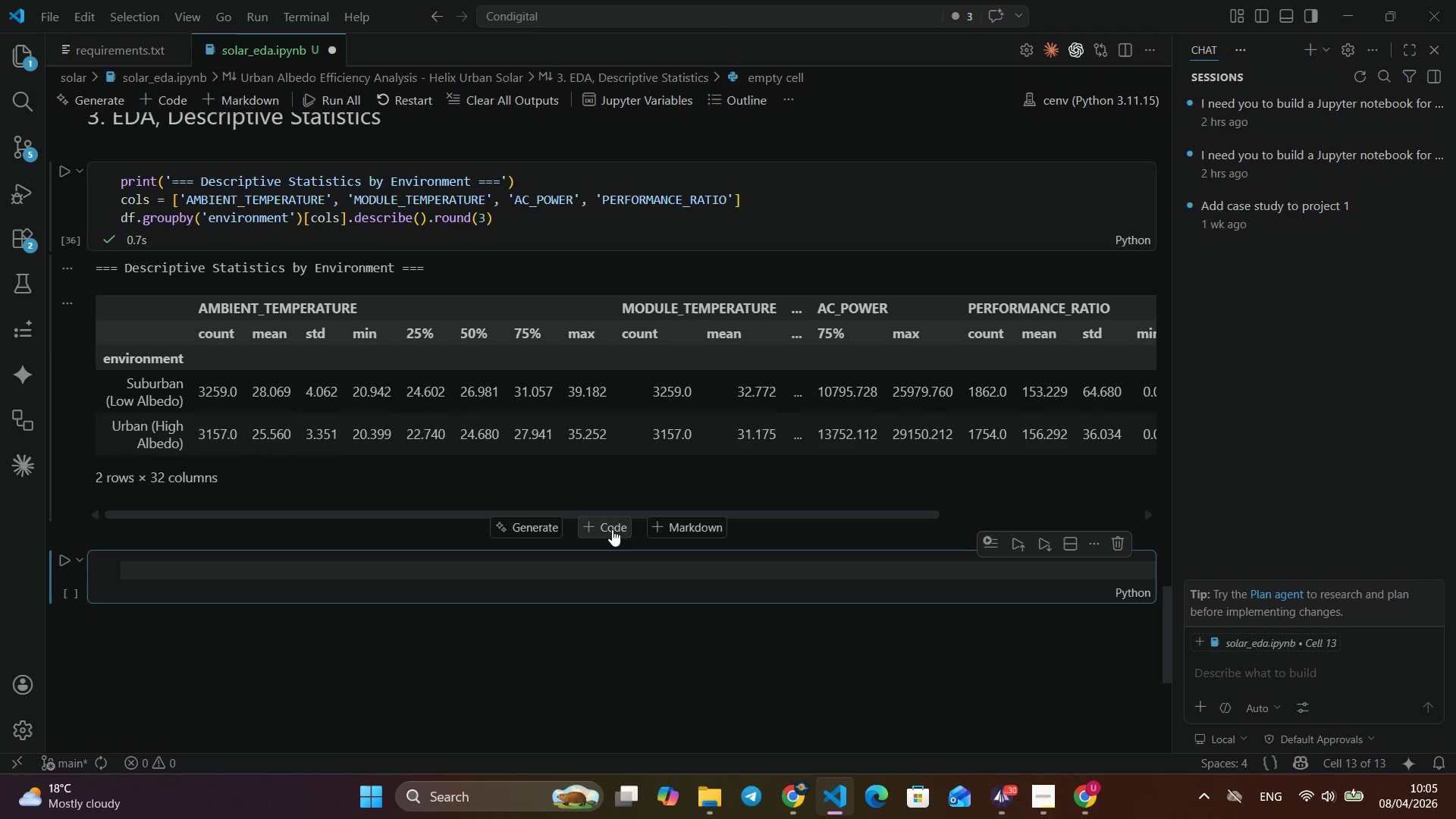 
left_click([612, 529])
 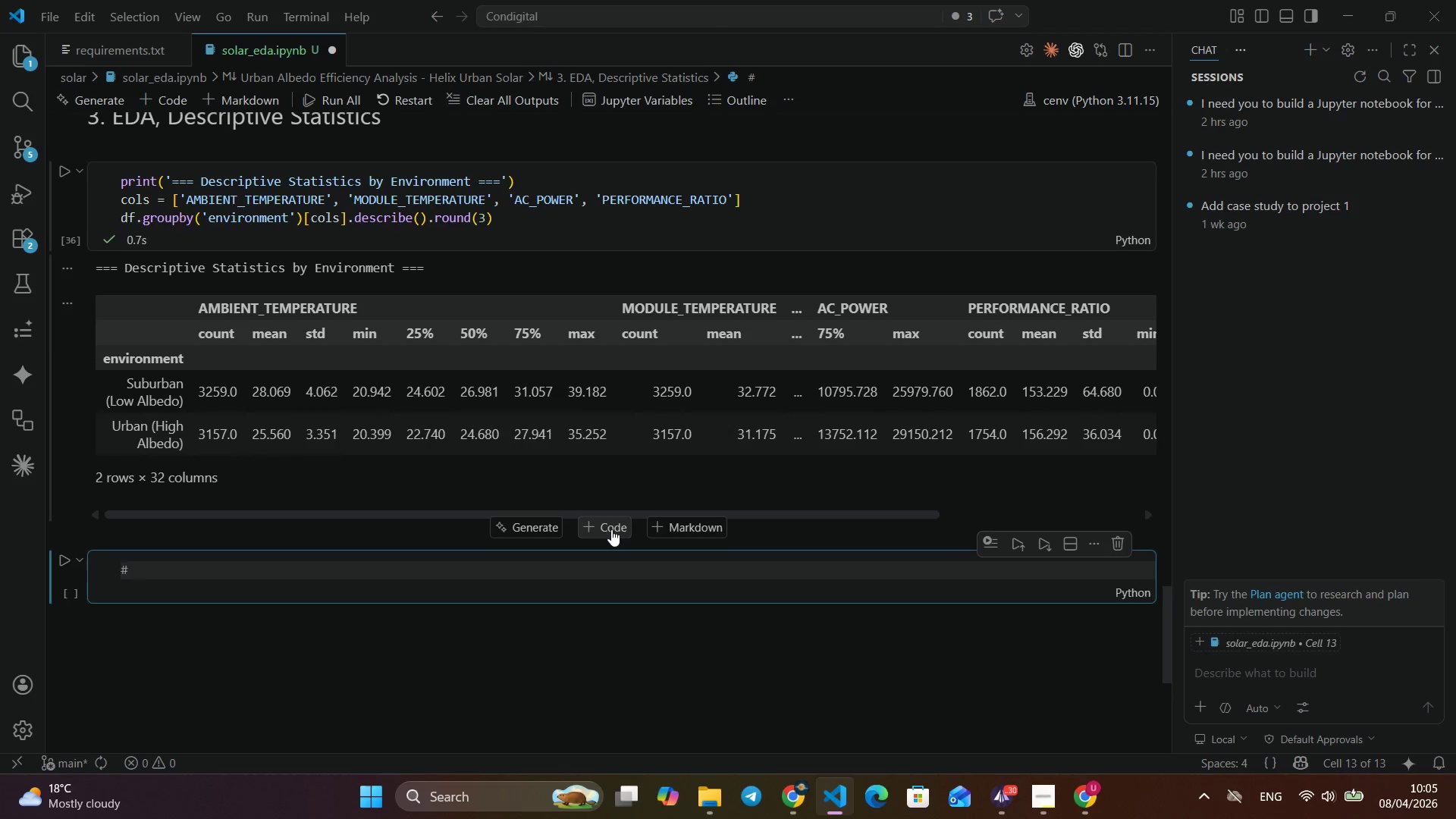 
type(# Summary means side by side)
 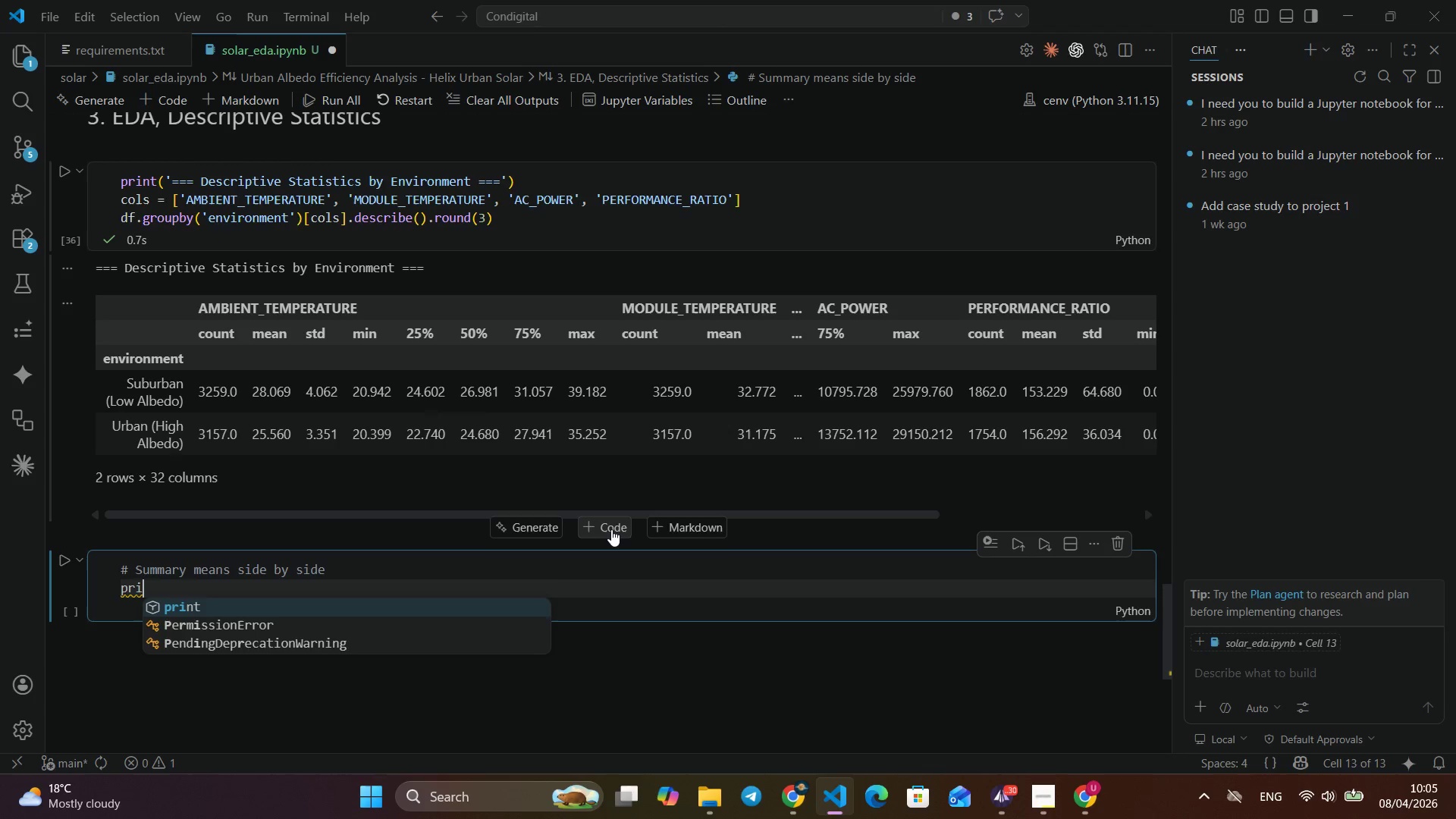 
key(Enter)
 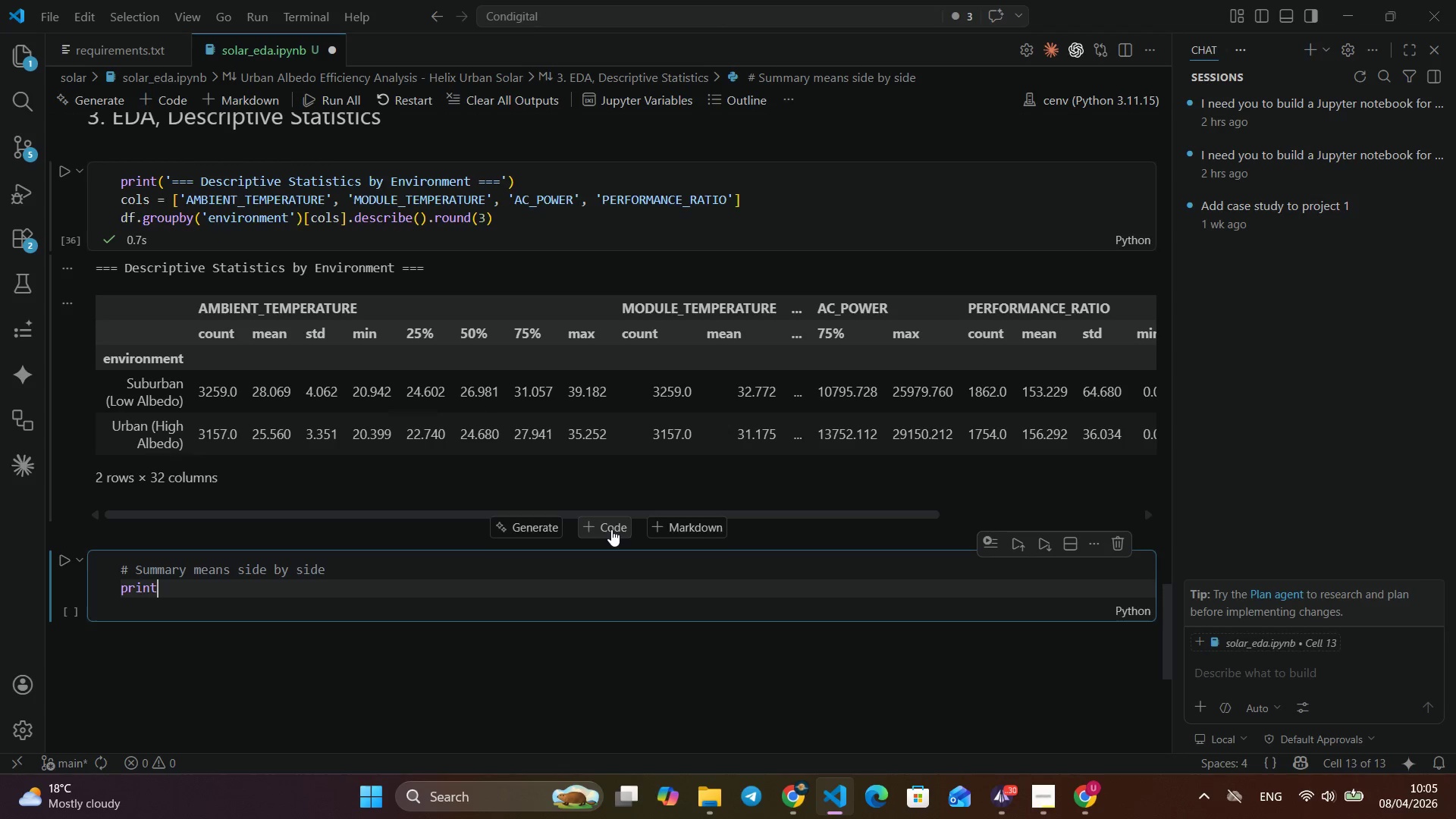 
type(prin)
 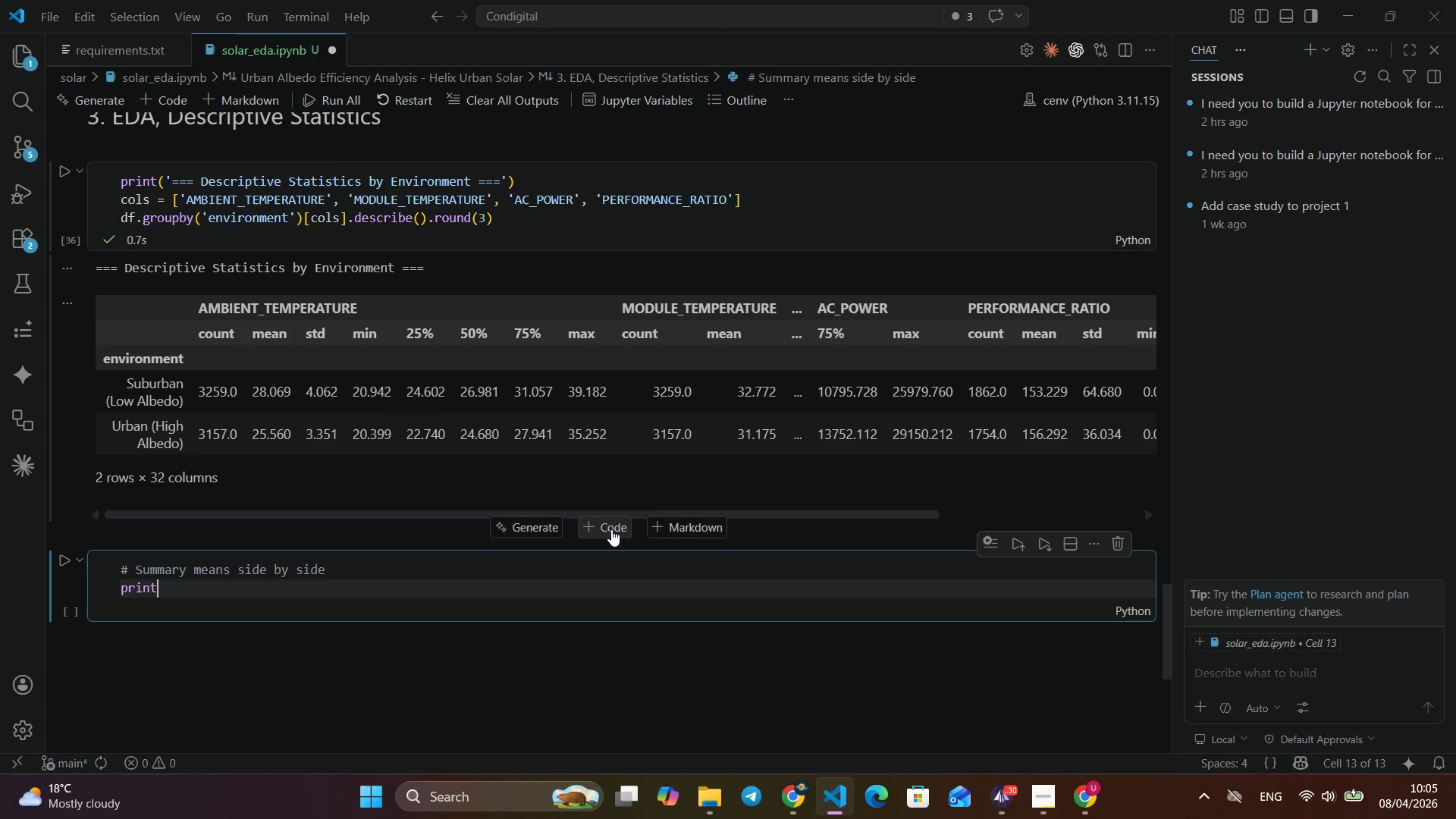 
key(Enter)
 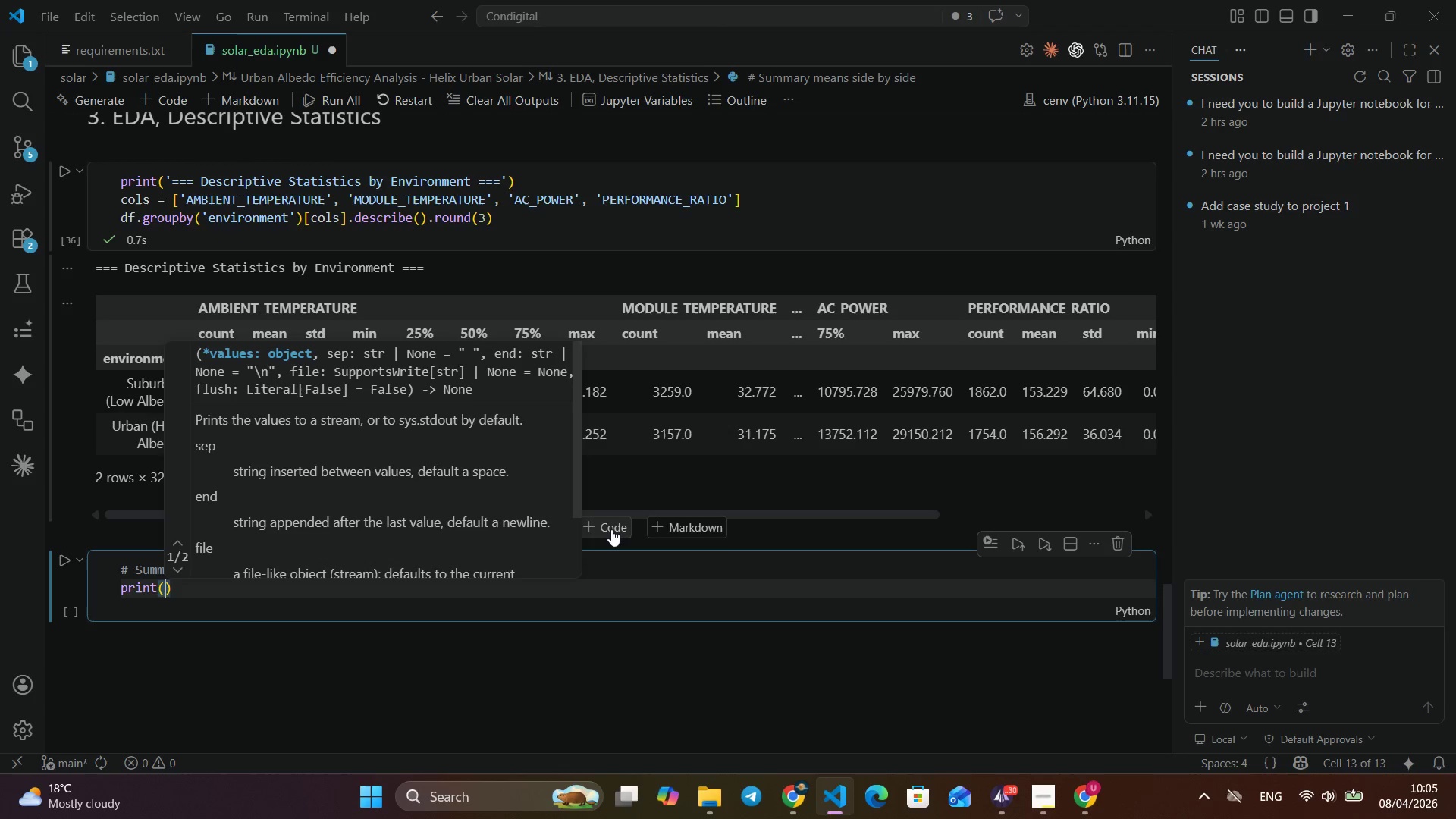 
type(('Mean Val)
key(Backspace)
key(Backspace)
key(Backspace)
type(values per environment: )
 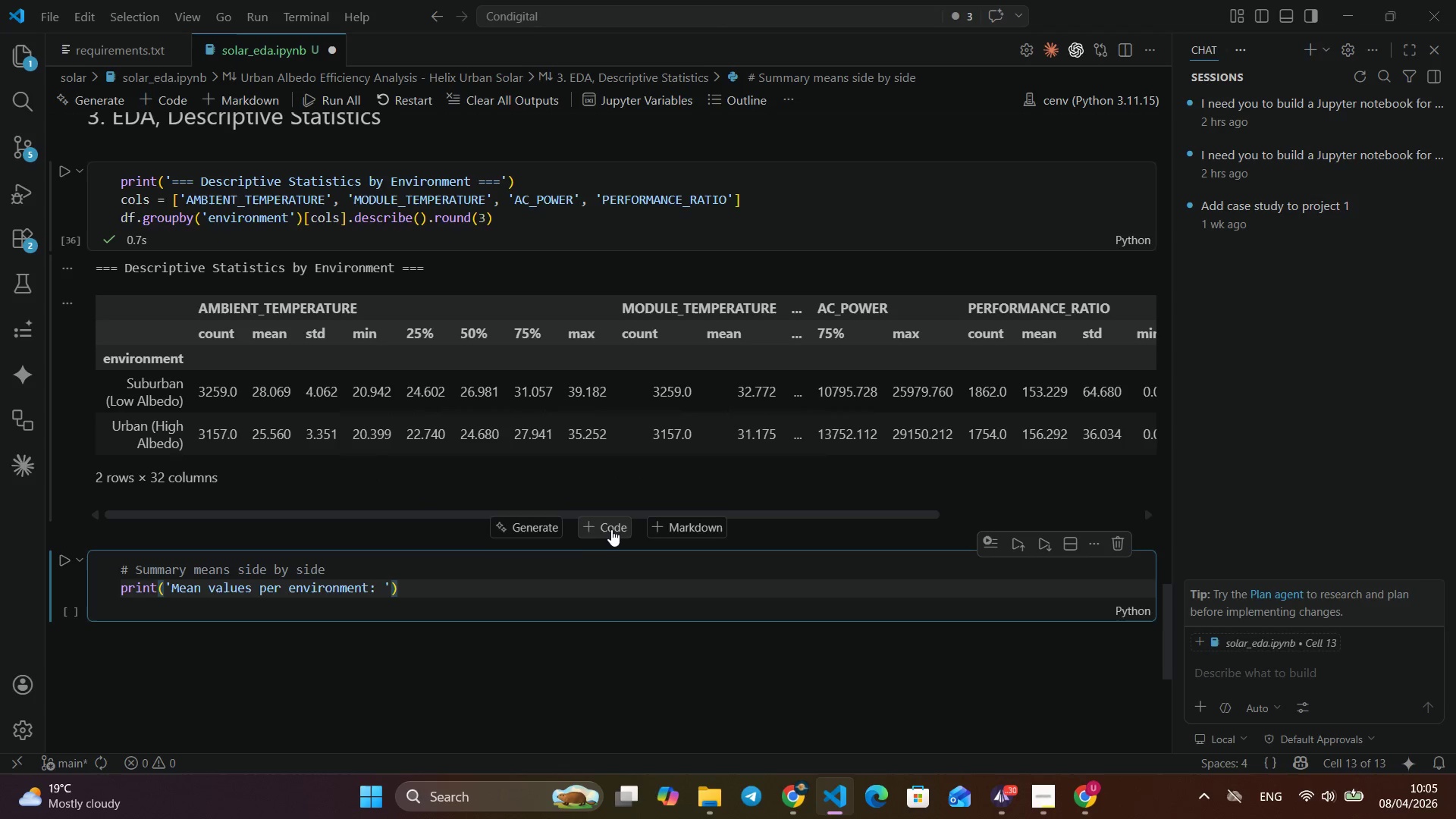 
key(ArrowRight)
 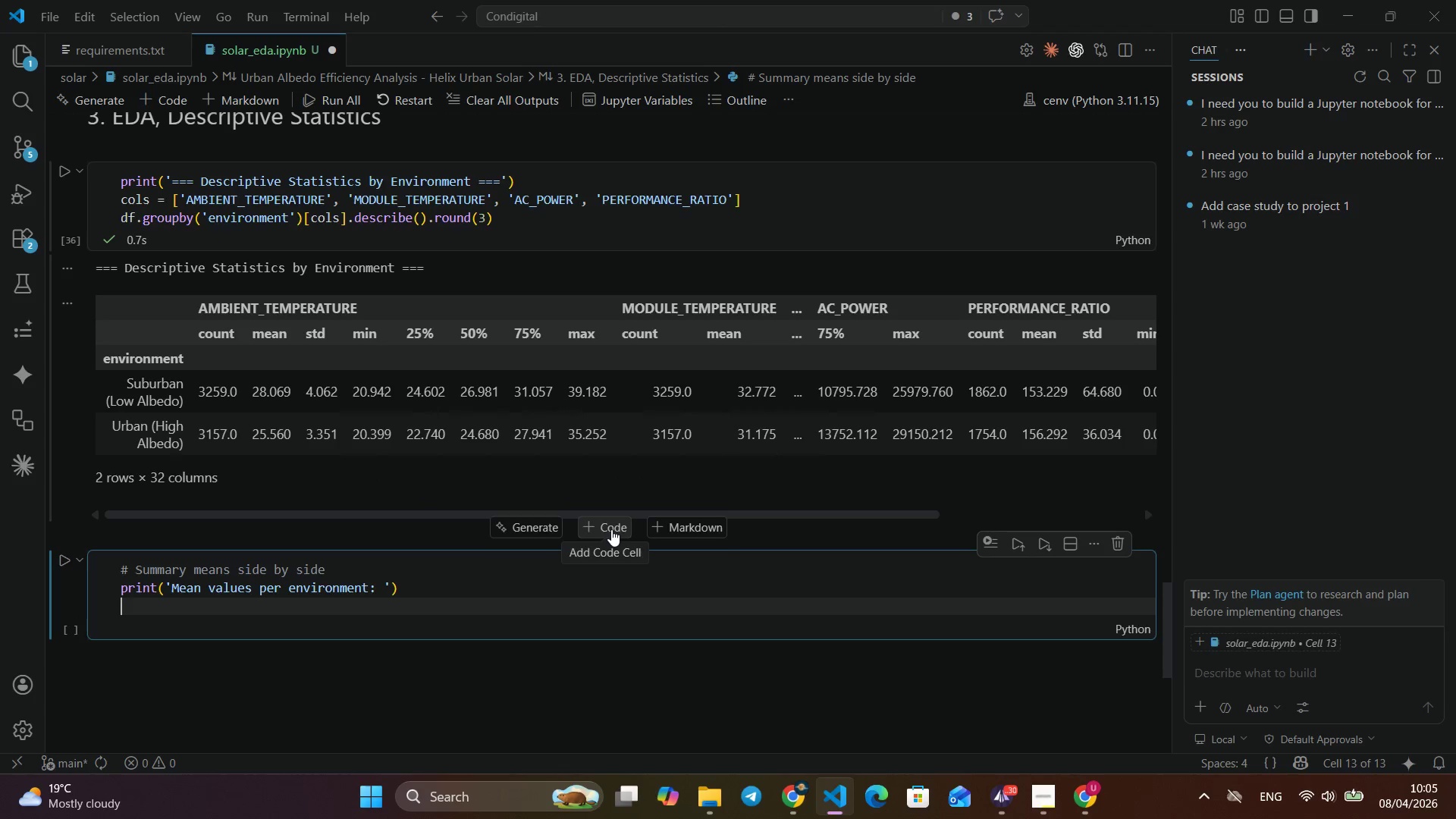 
key(ArrowRight)
 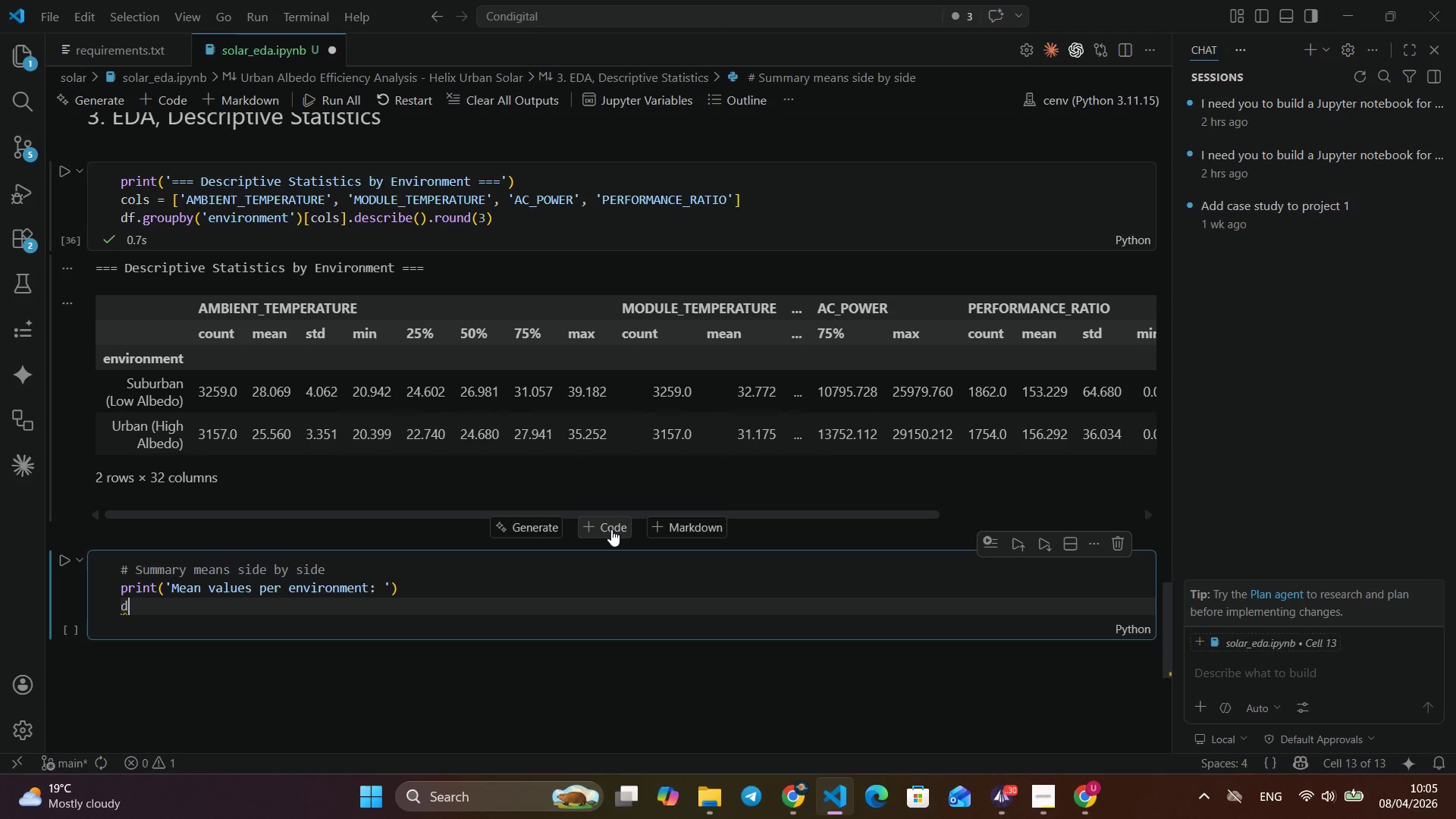 
key(Enter)
 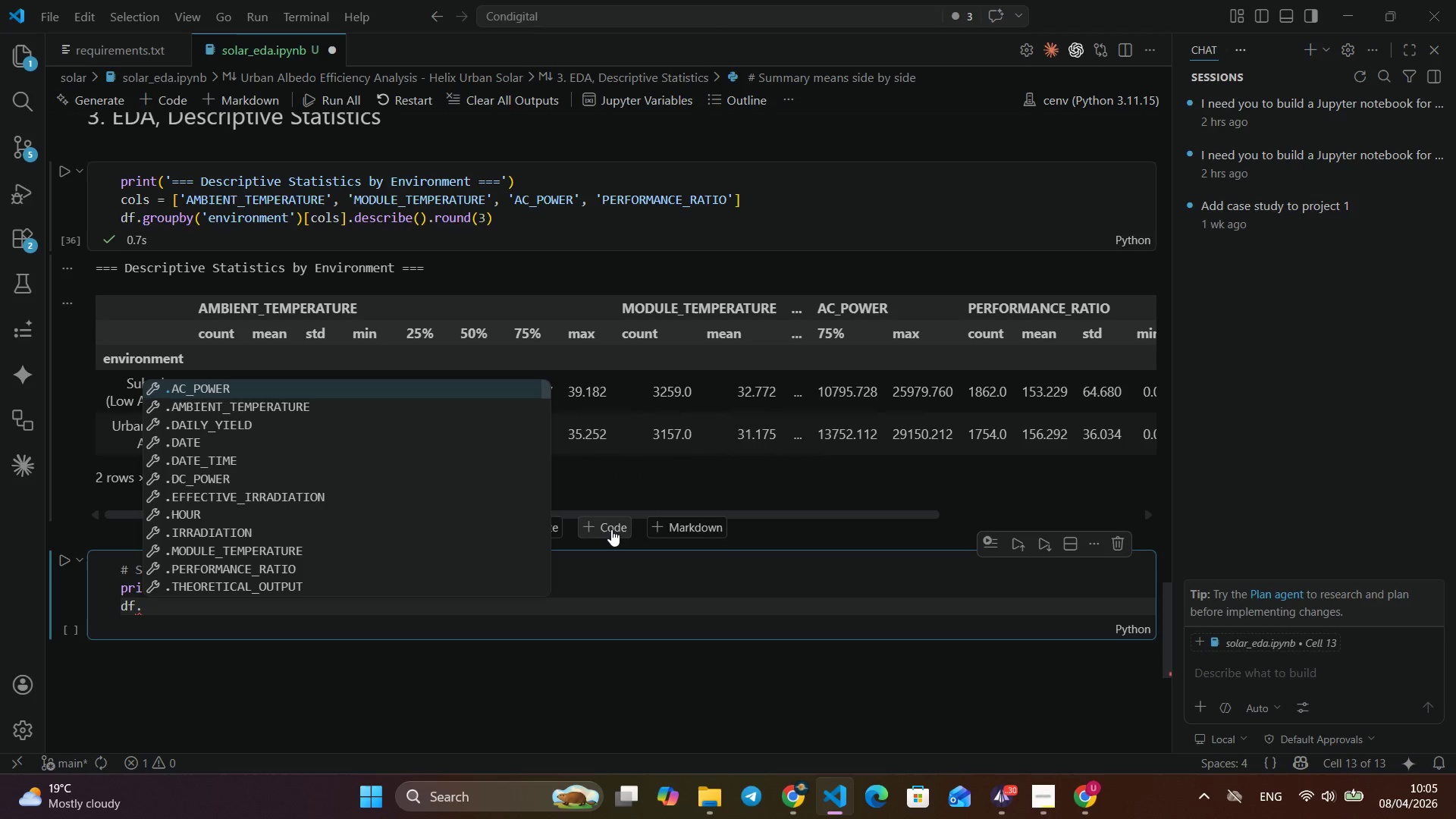 
type(df.gor)
 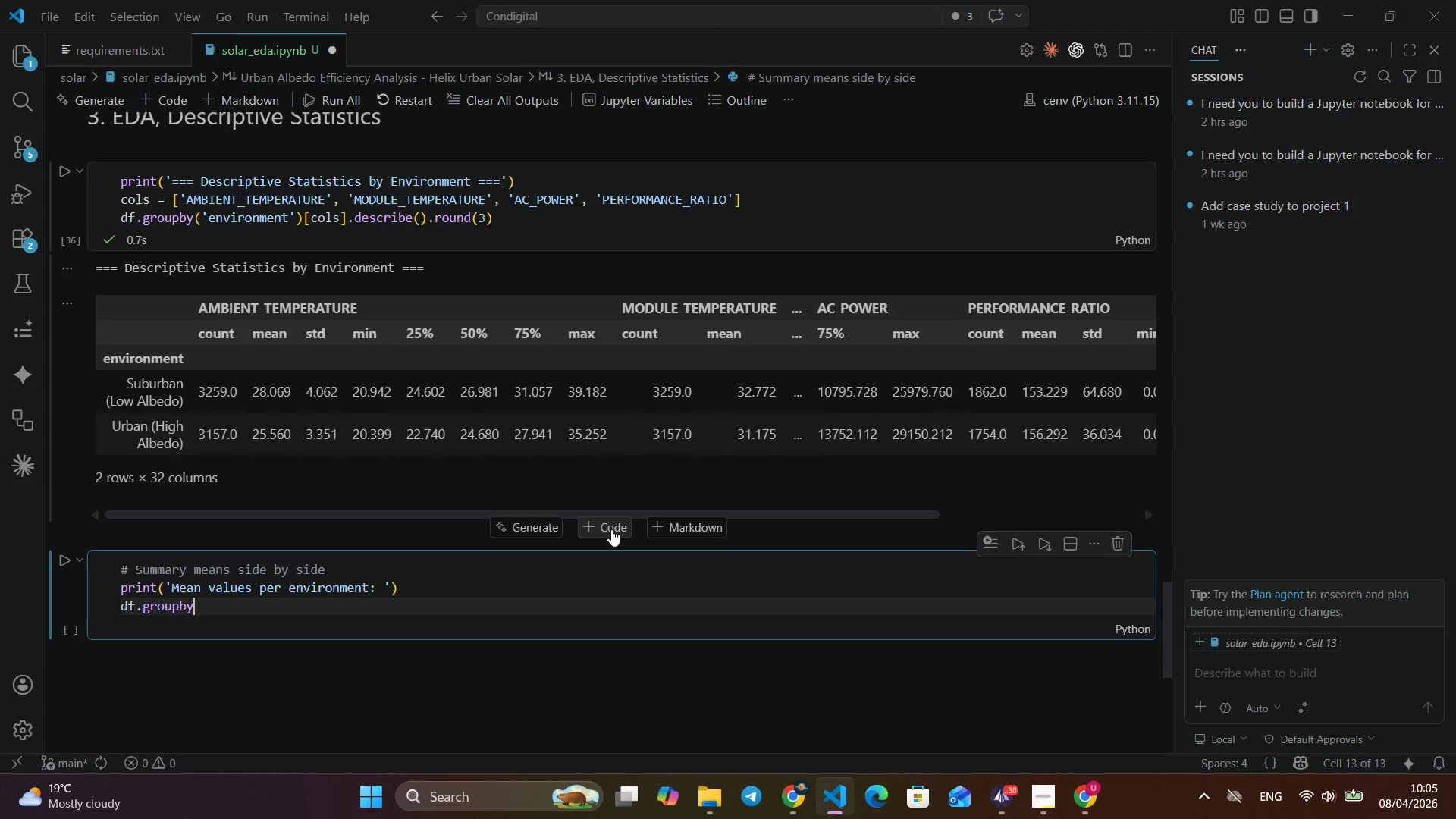 
key(Enter)
 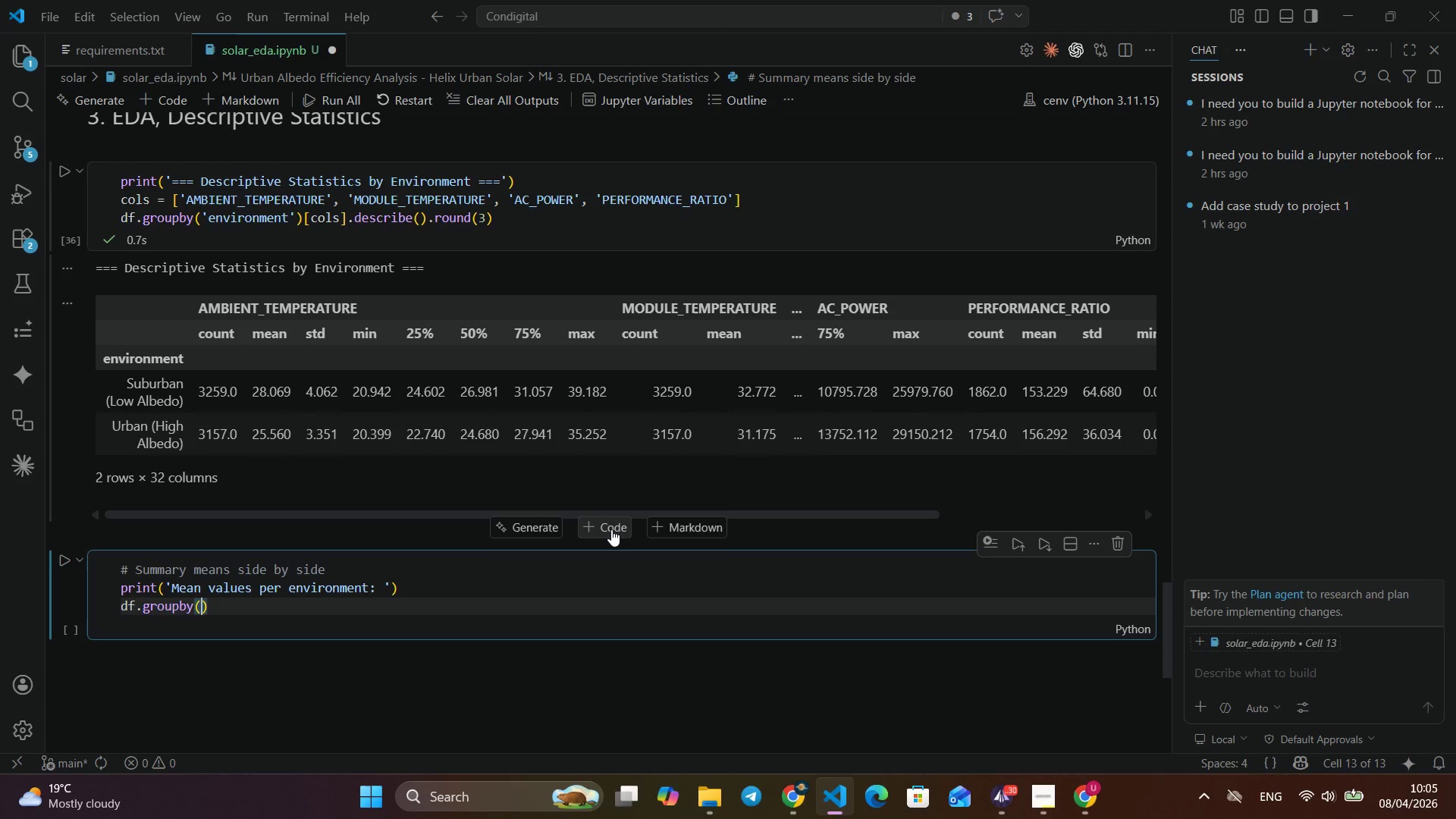 
type(('environment)
 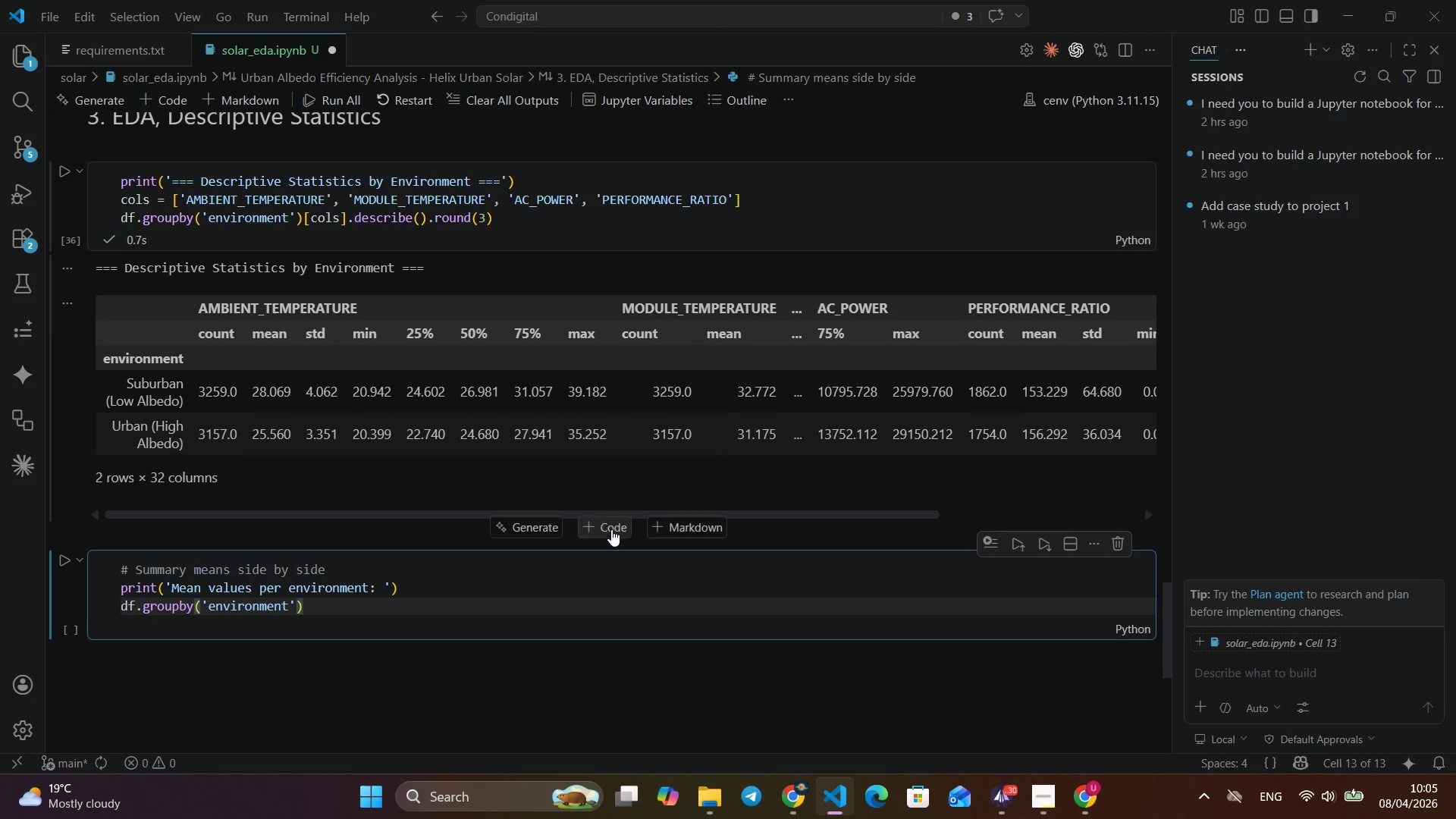 
key(ArrowRight)
 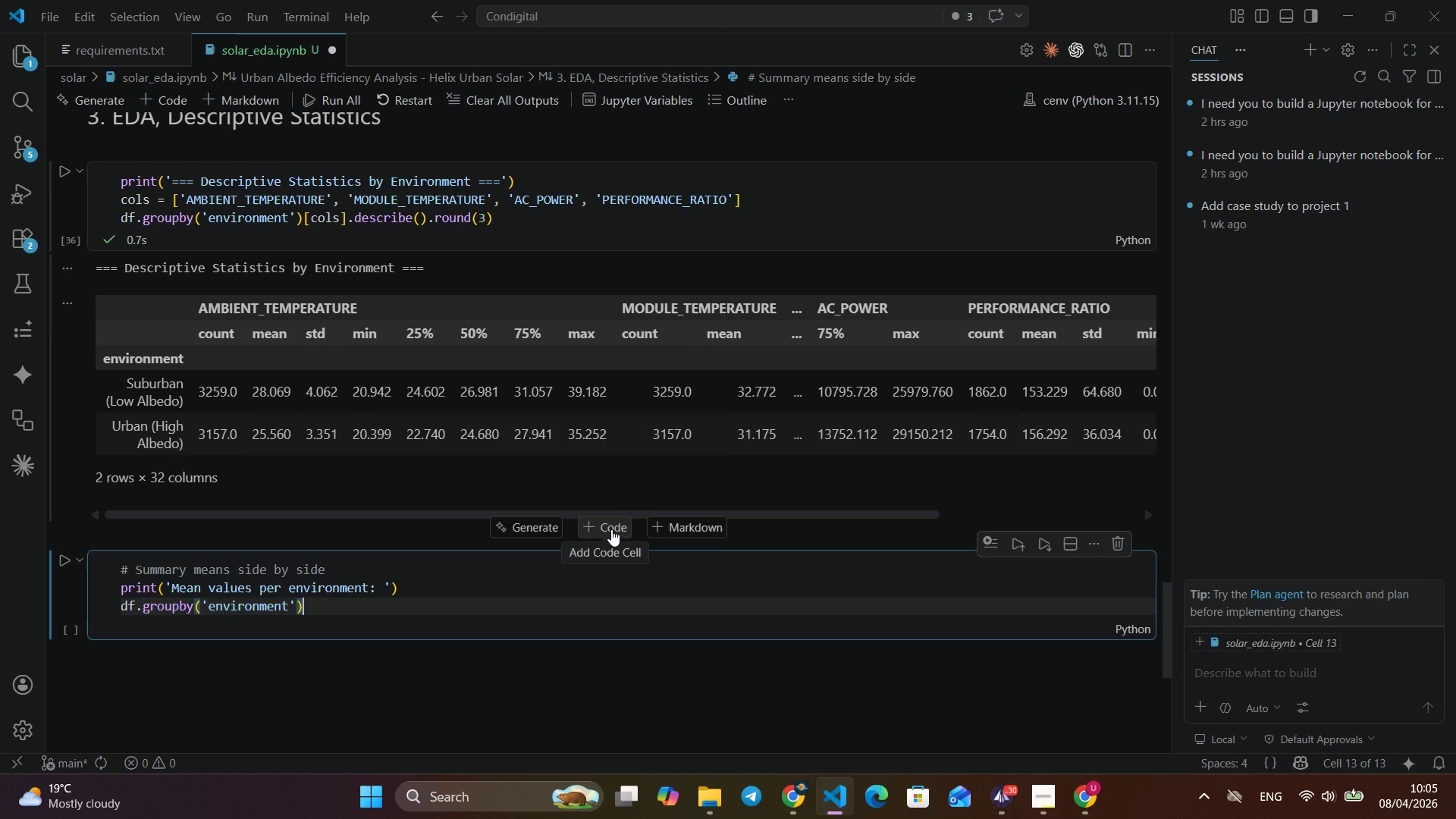 
key(ArrowRight)
 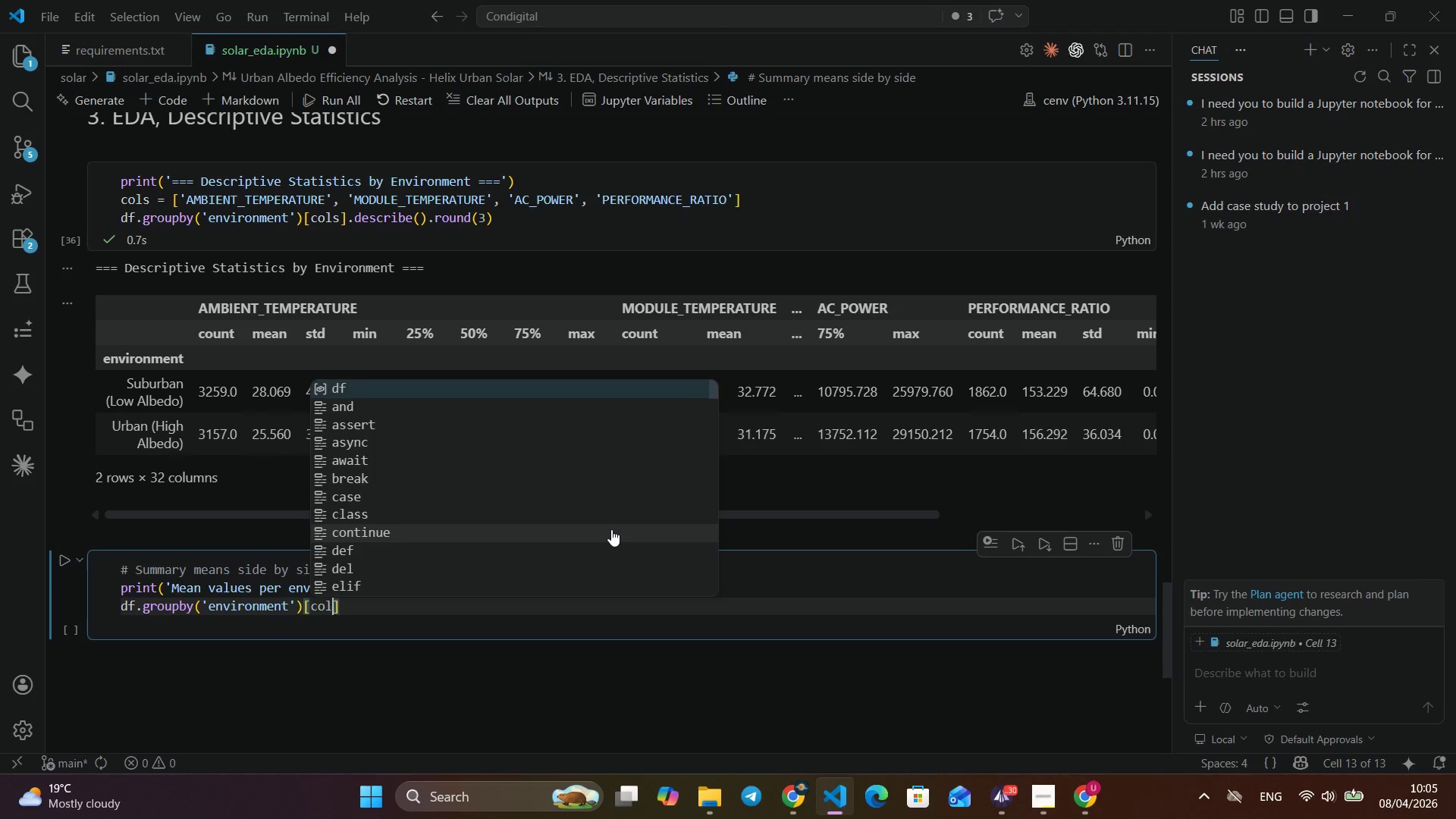 
type([cols)
 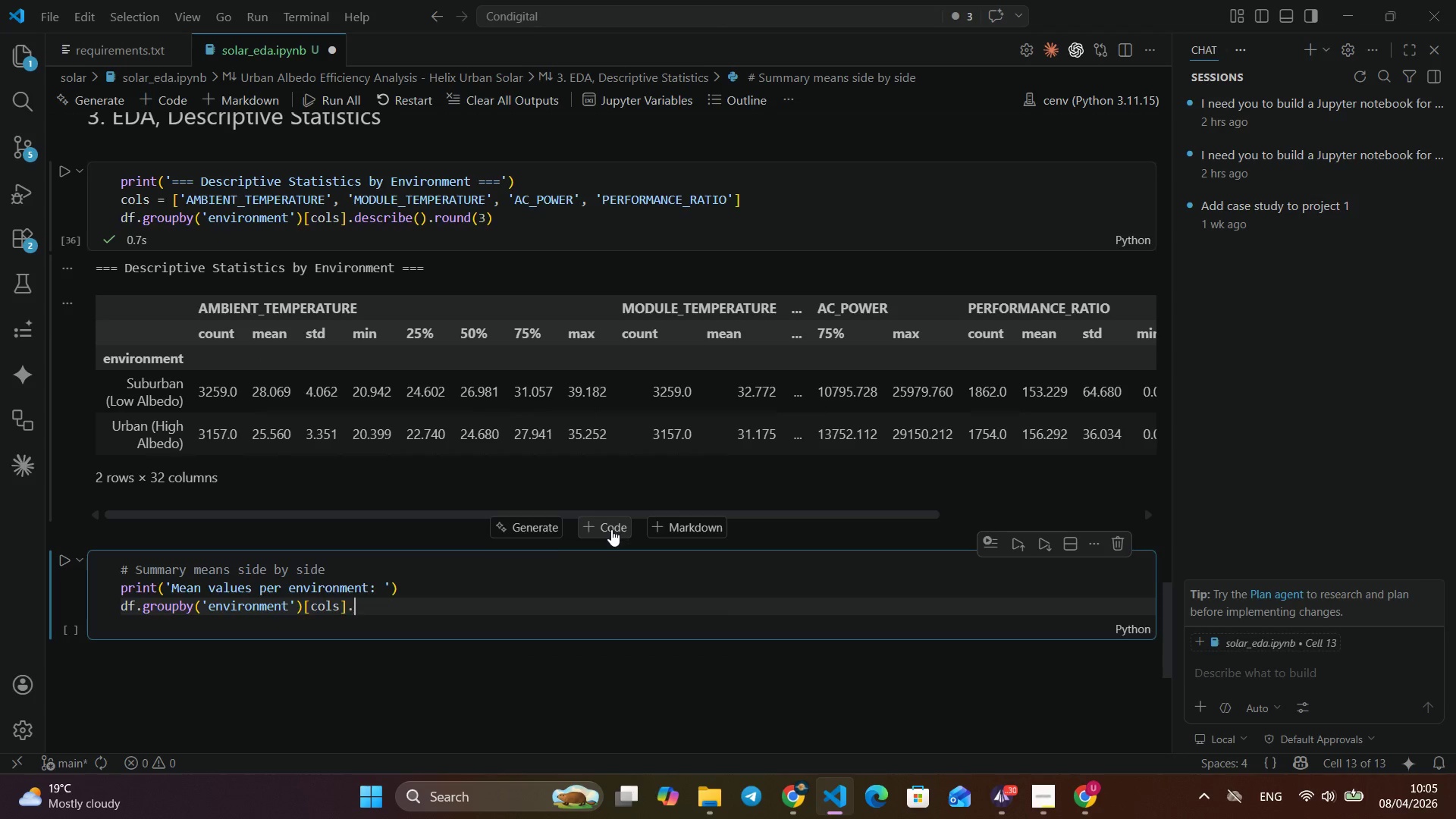 
key(ArrowRight)
 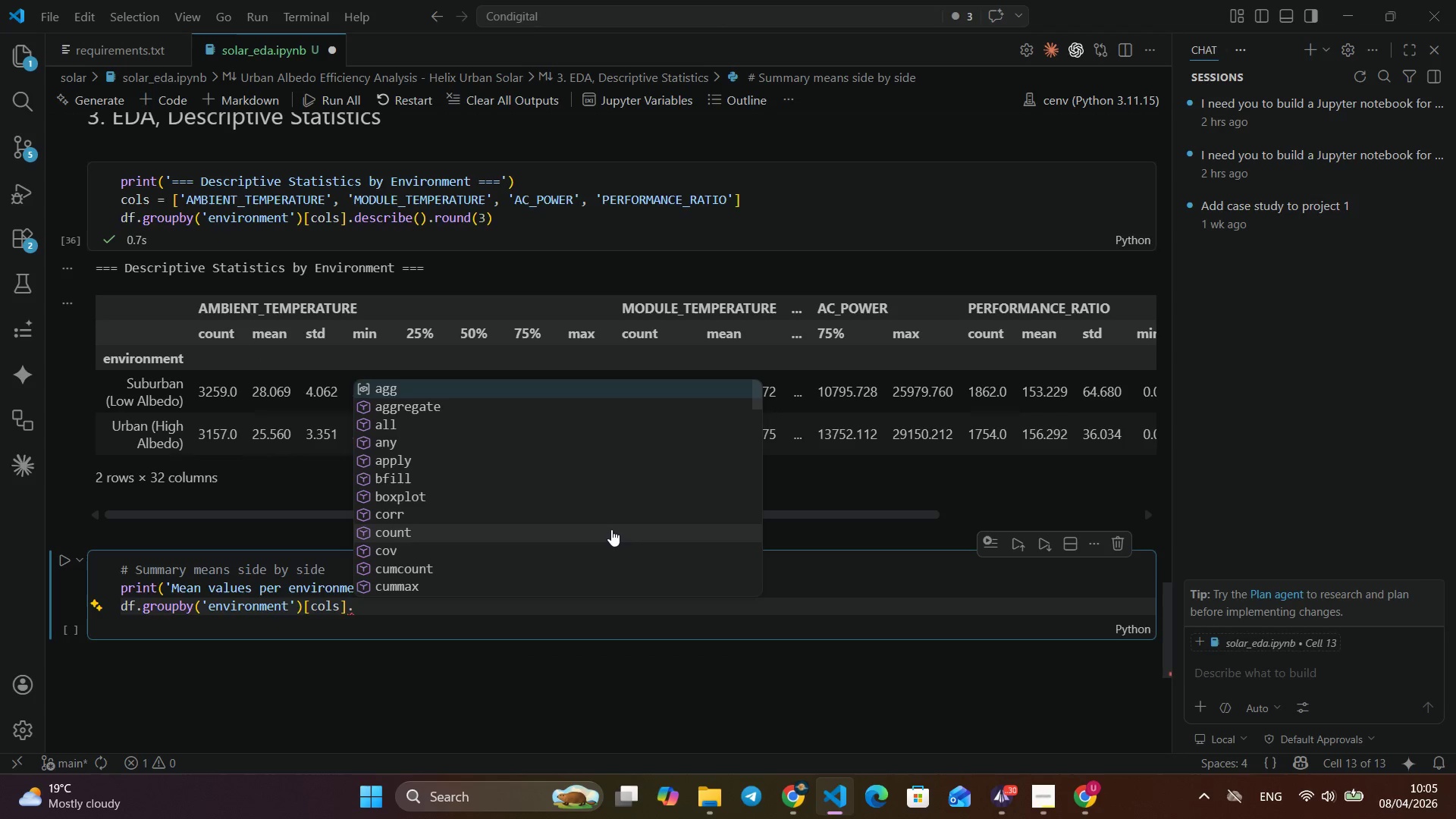 
type(.mean()
 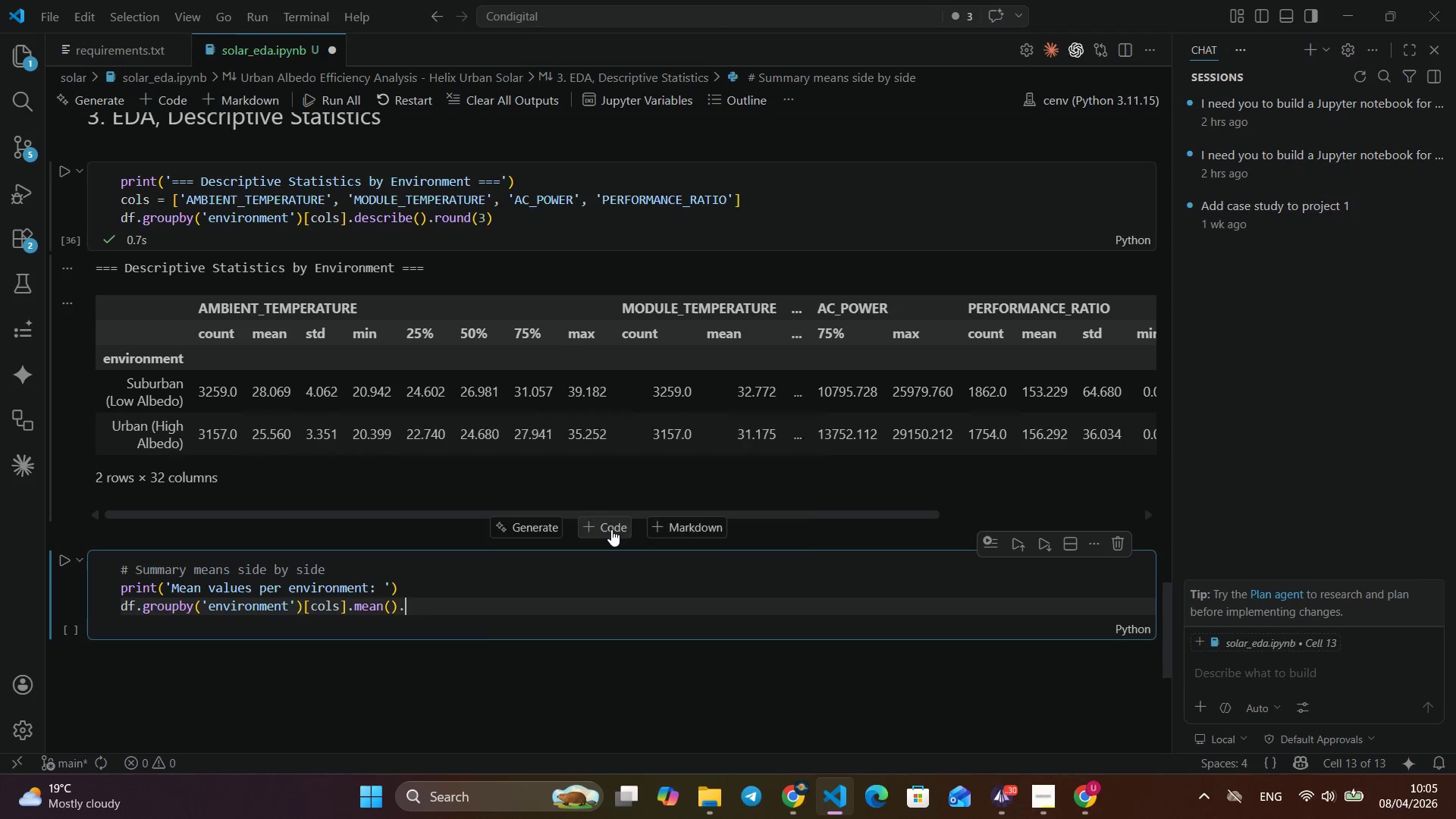 
 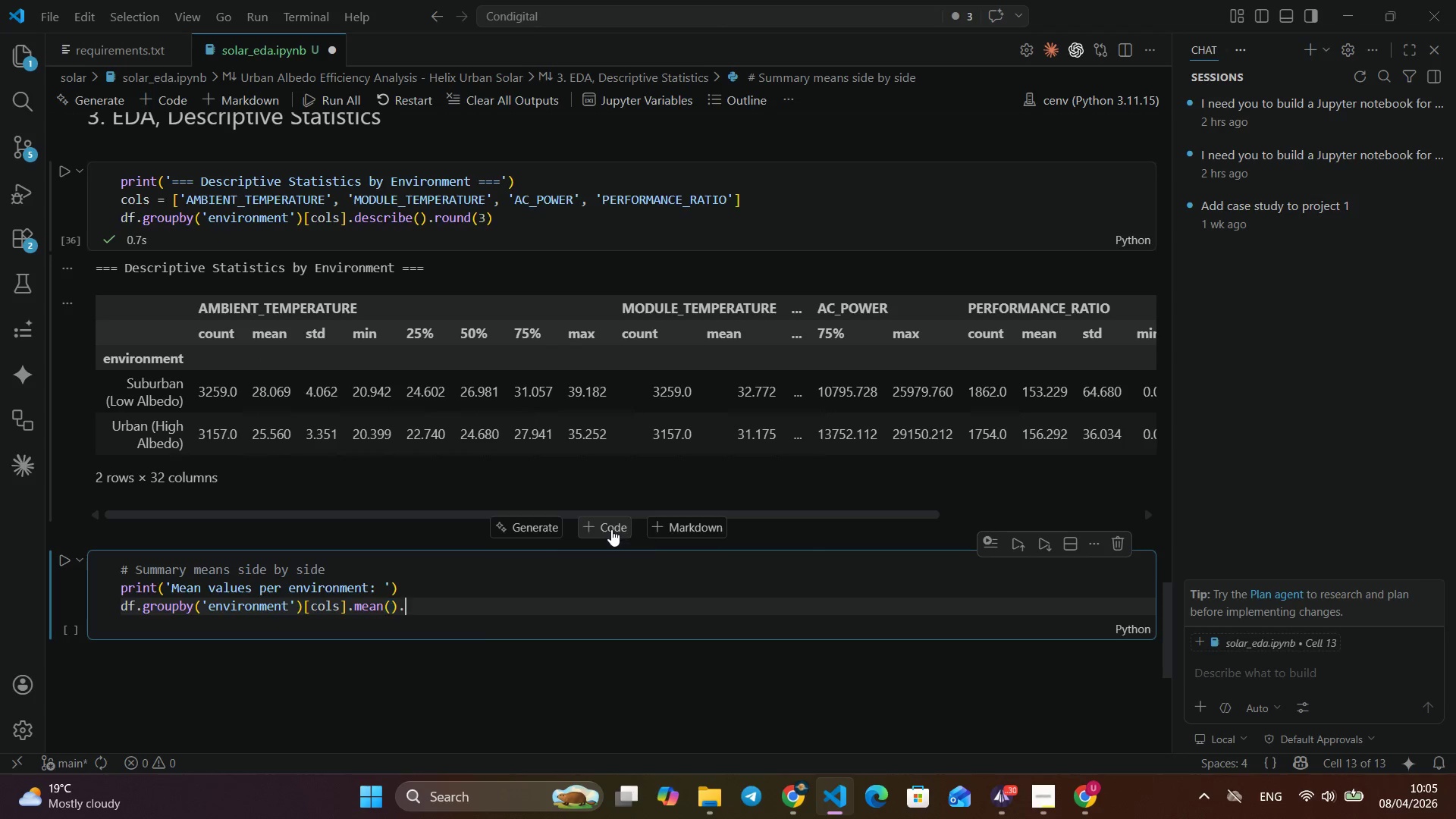 
key(ArrowRight)
 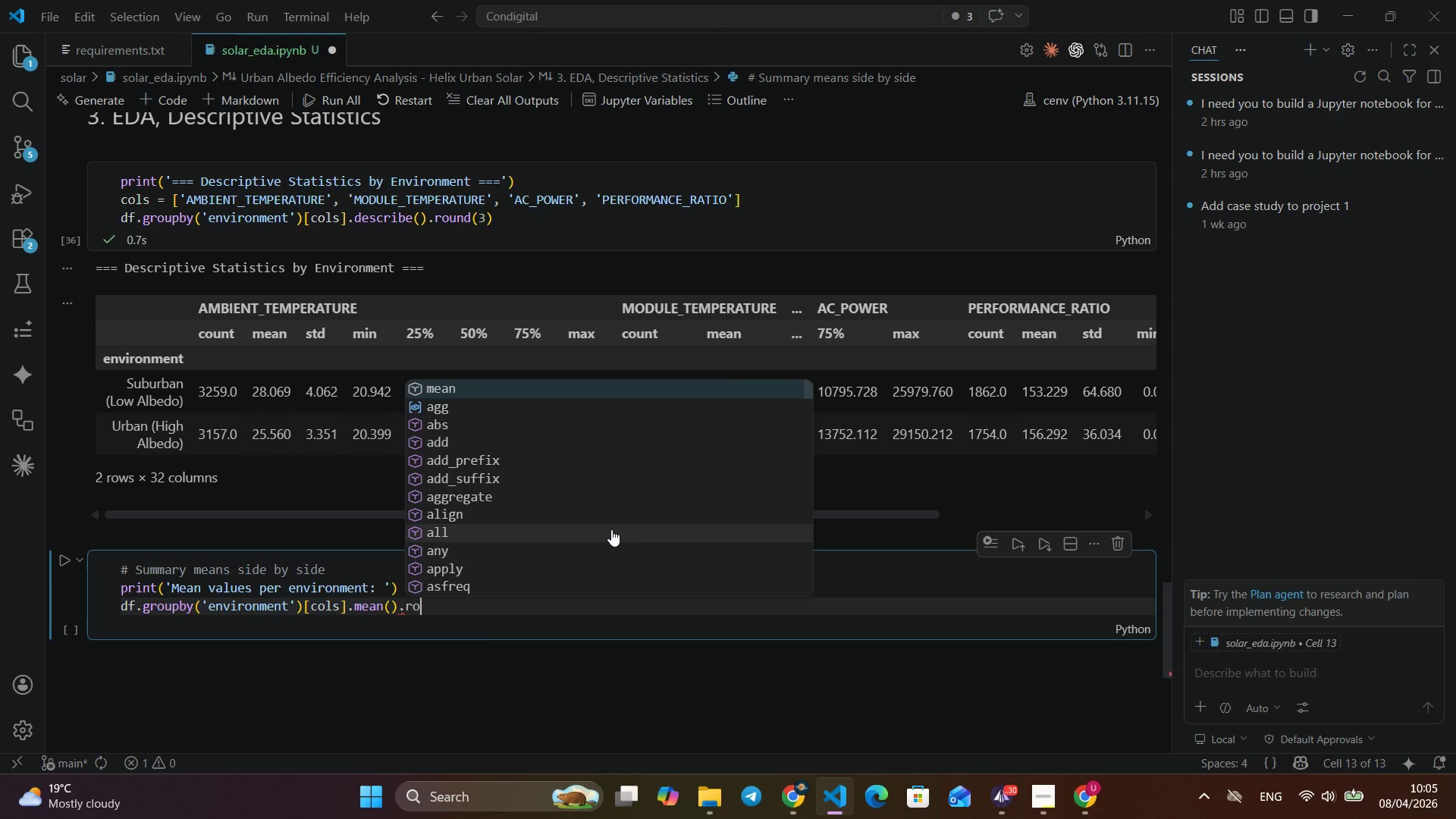 
type(.rou)
 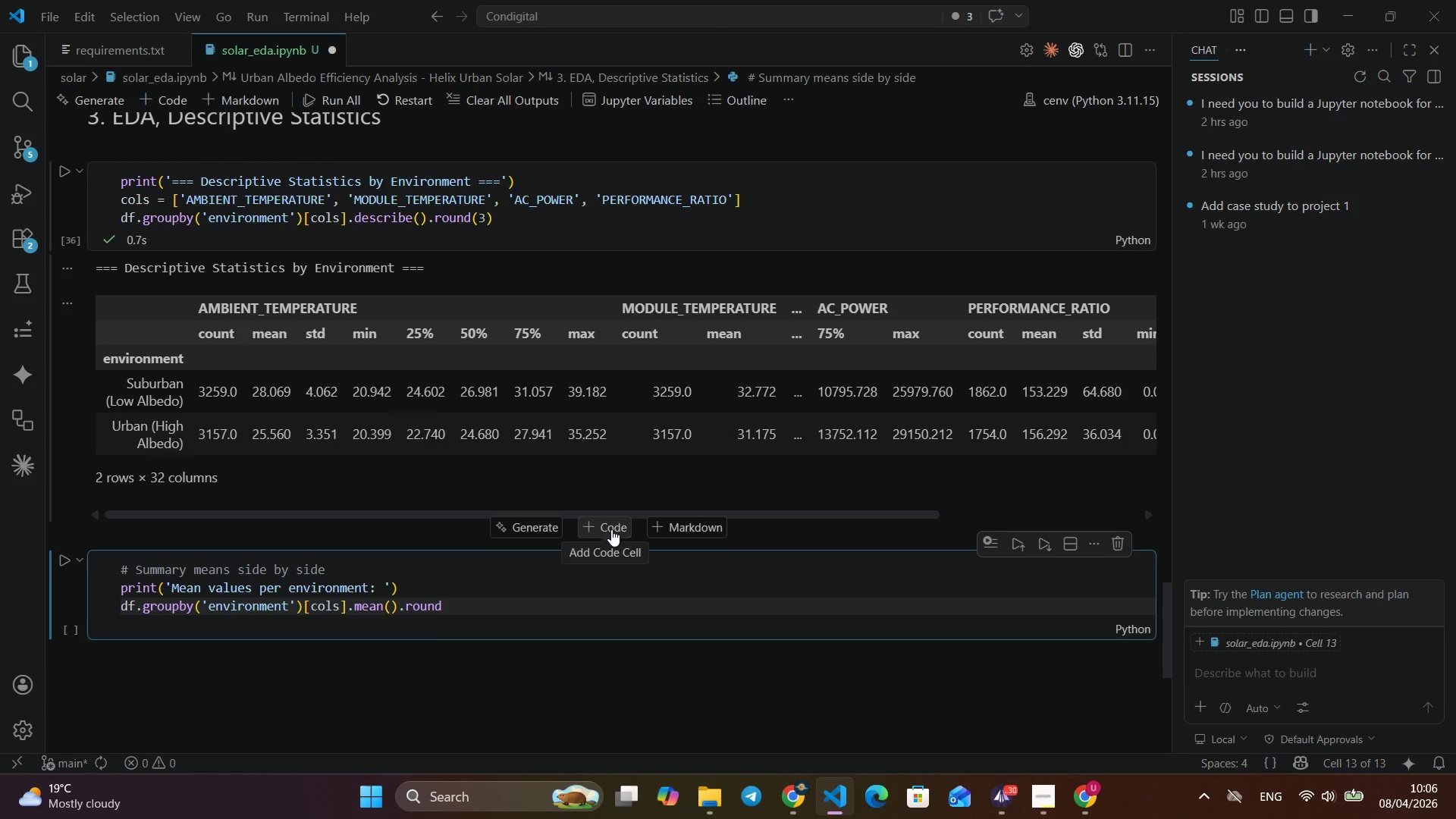 
key(Enter)
 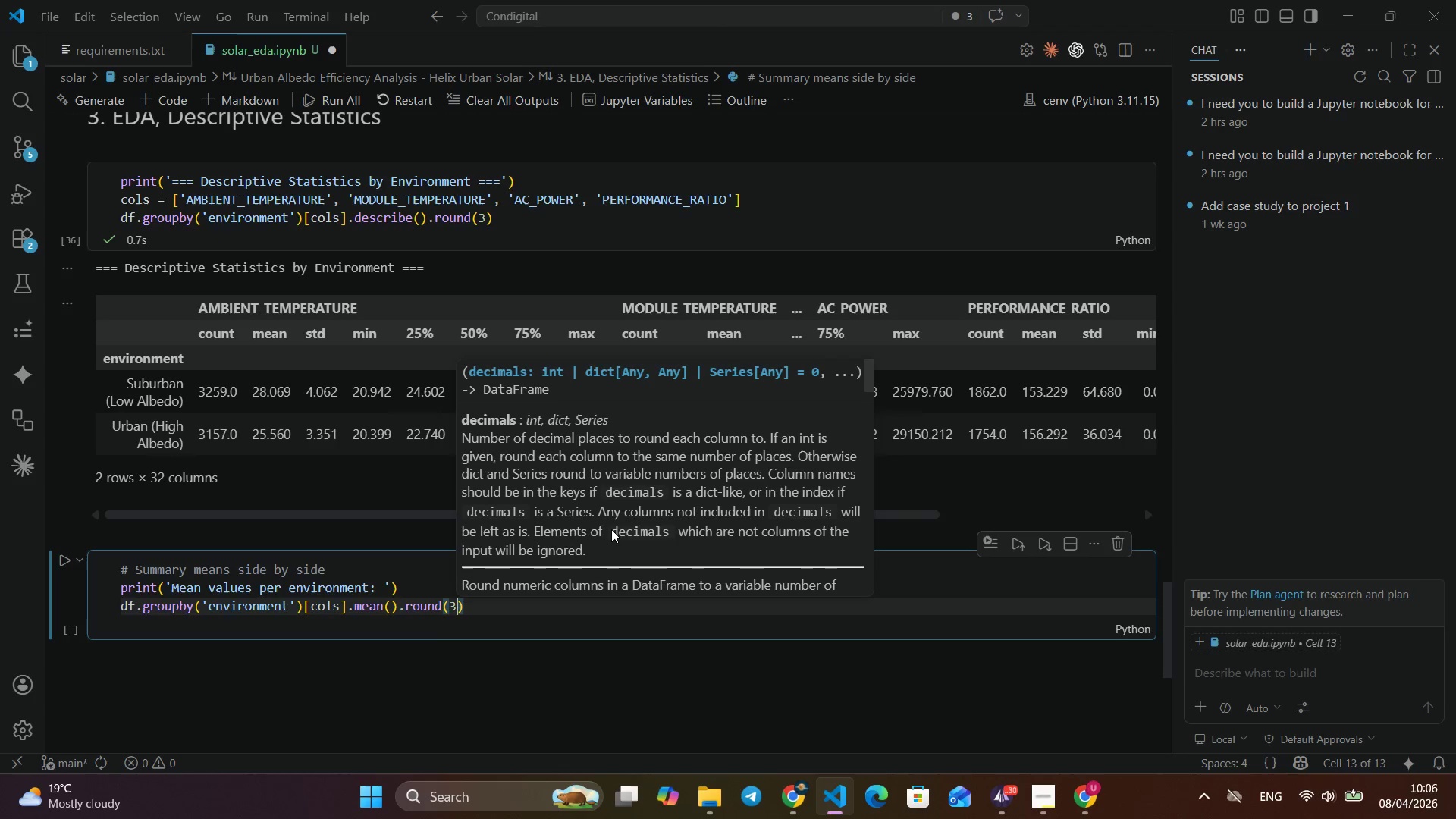 
type((3)
 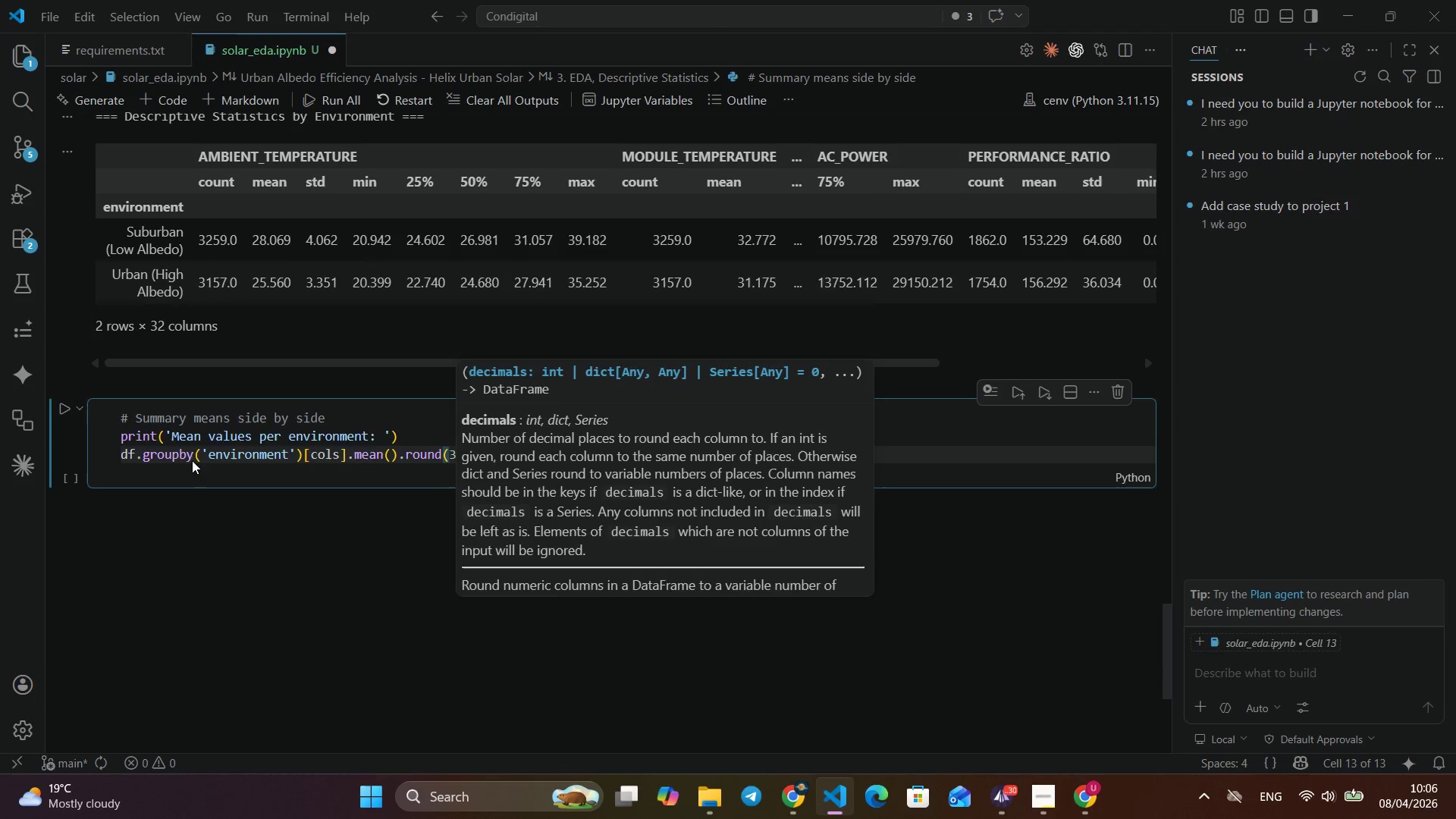 
scroll: coordinate [268, 504], scroll_direction: down, amount: 4.0
 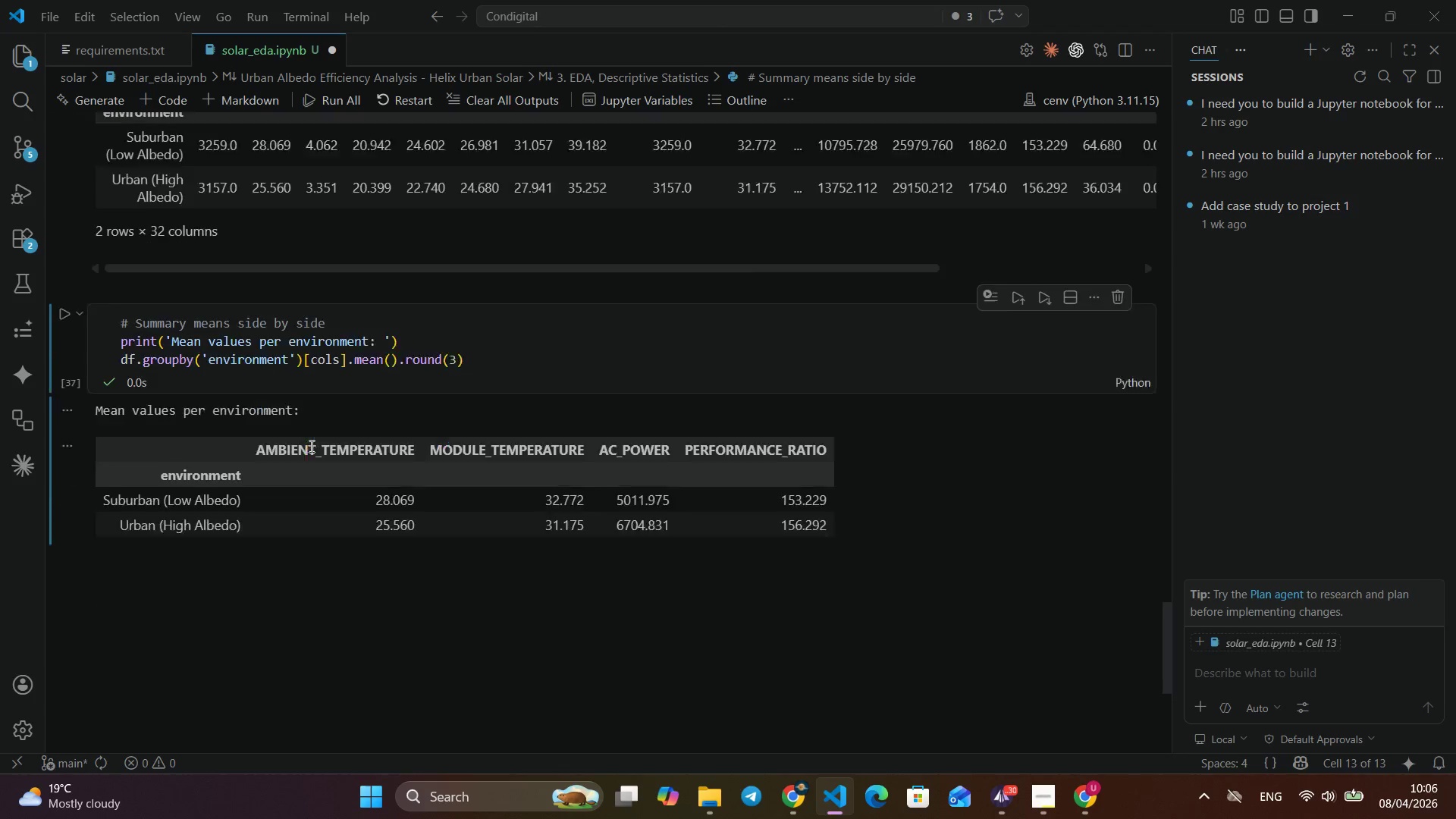 
left_click([61, 410])
 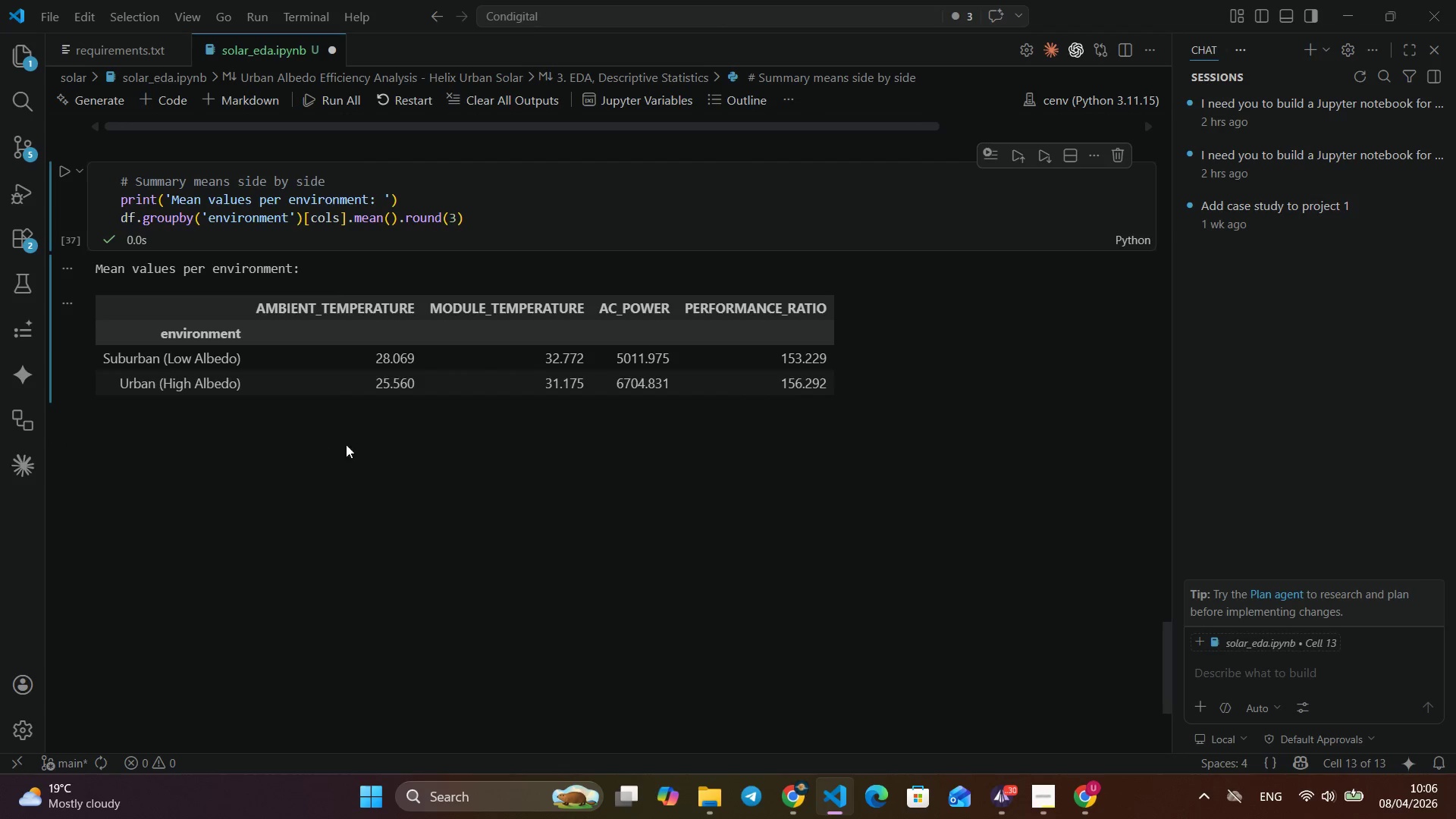 
scroll: coordinate [311, 446], scroll_direction: down, amount: 5.0
 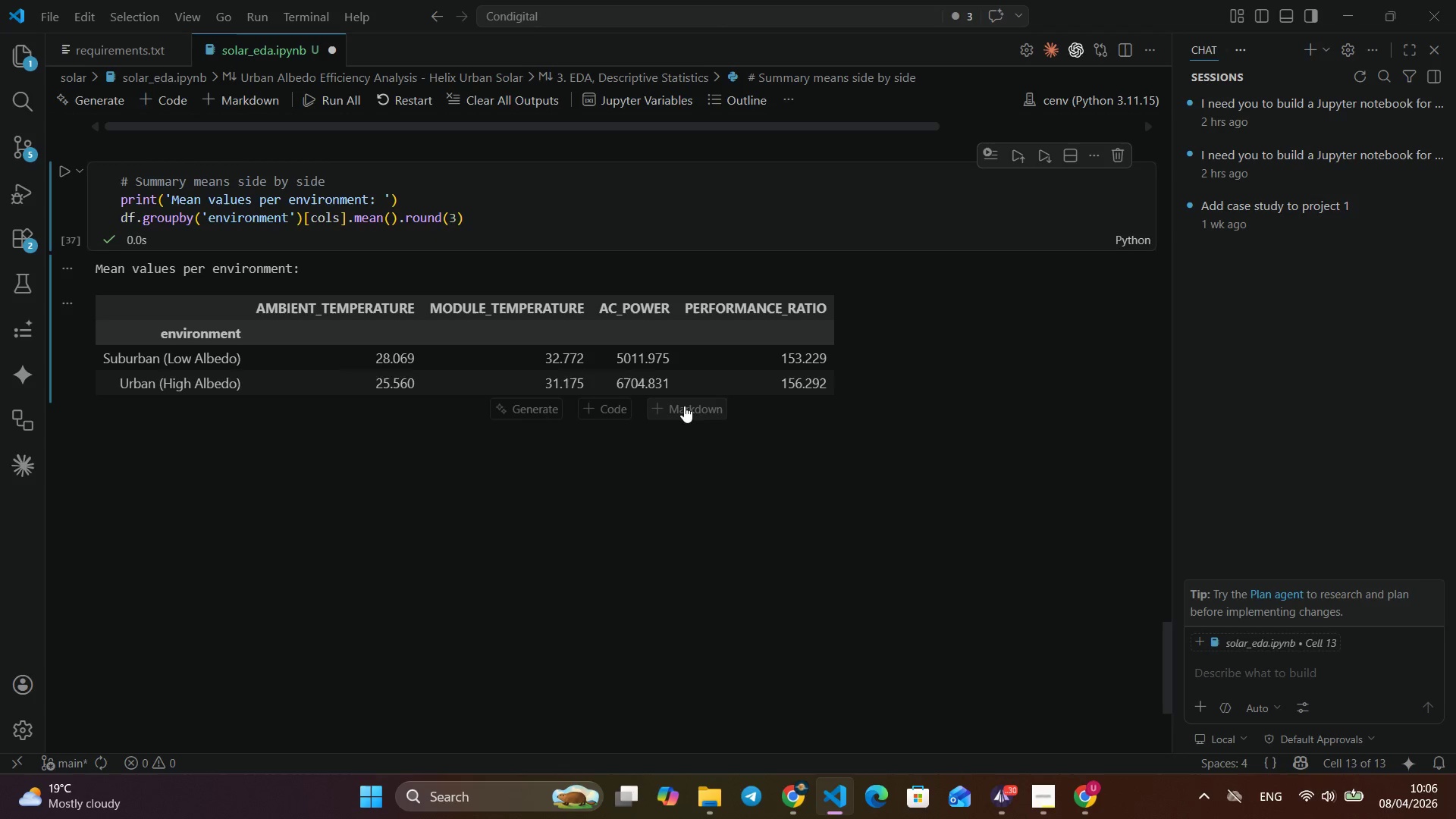 
left_click([683, 405])
 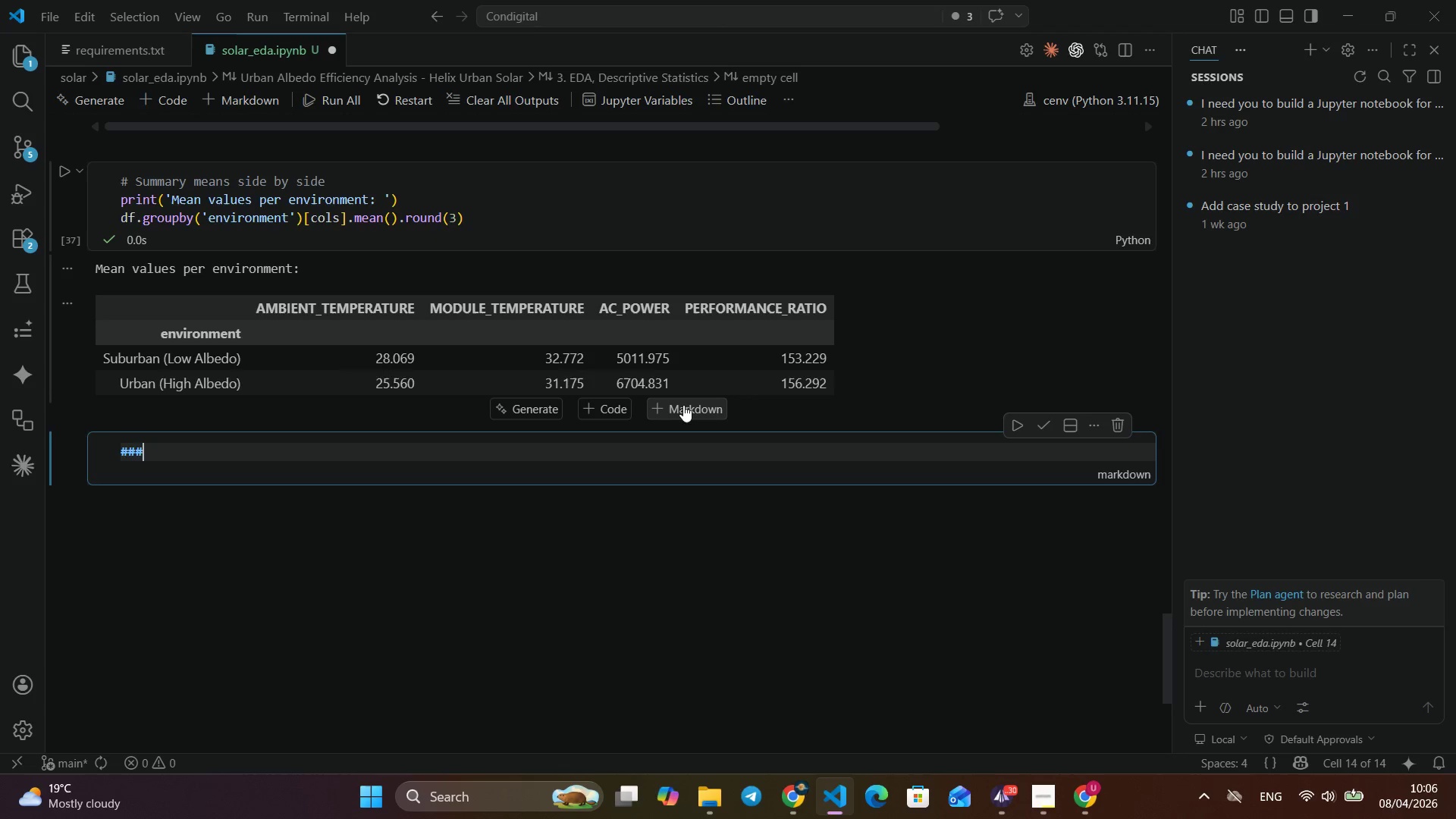 
type(### 4. Statistical Testing)
 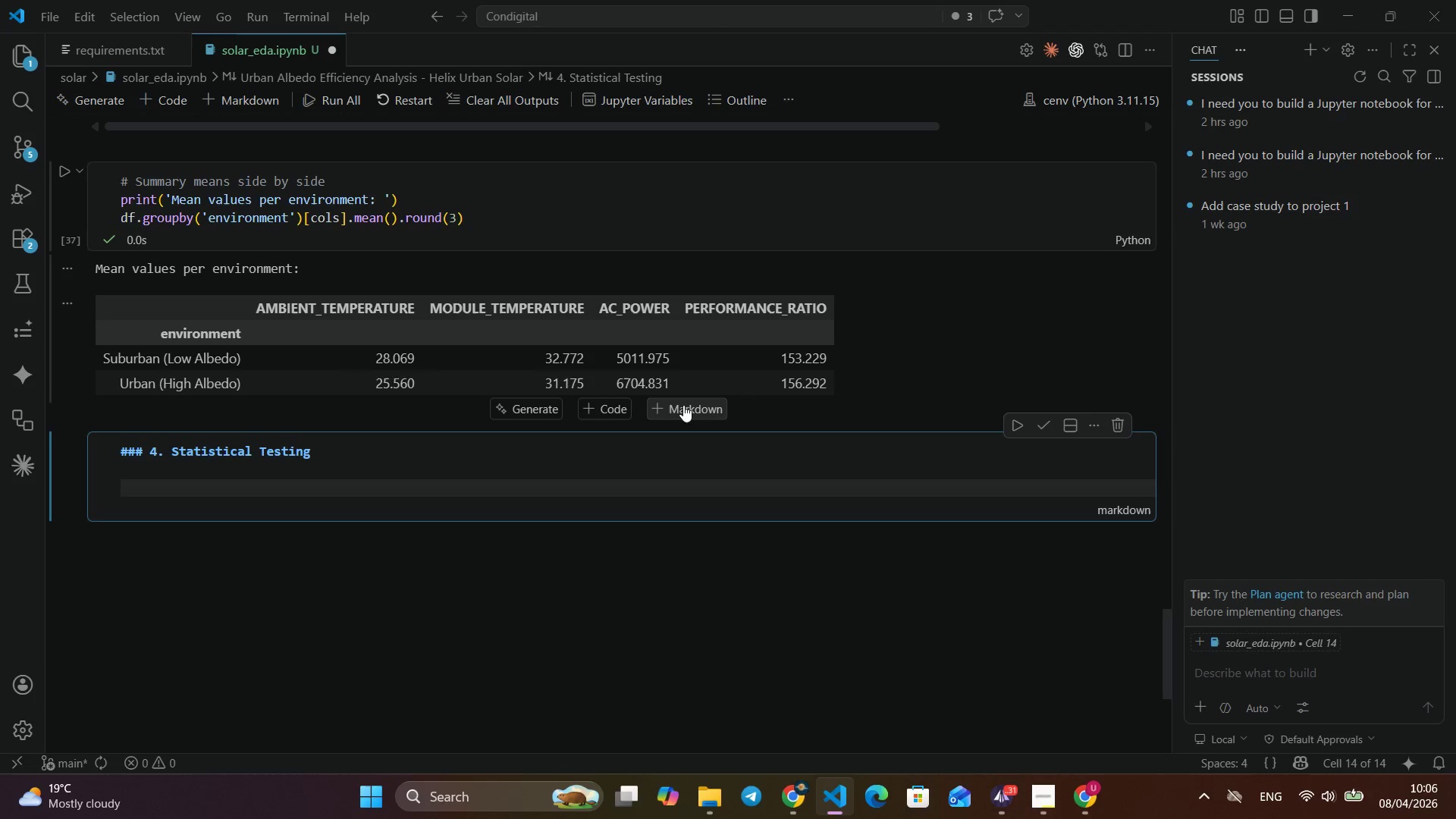 
key(Enter)
 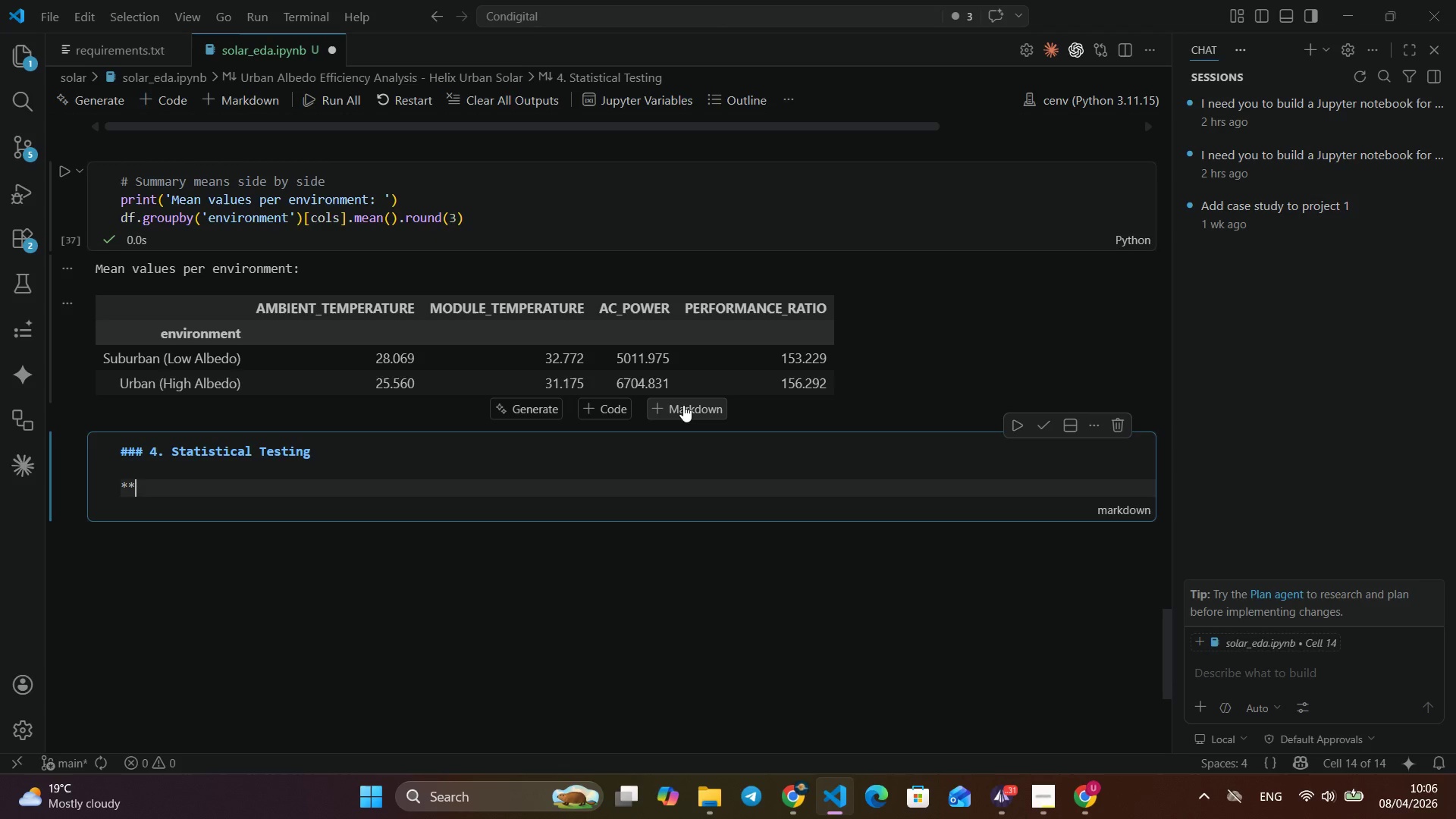 
key(Enter)
 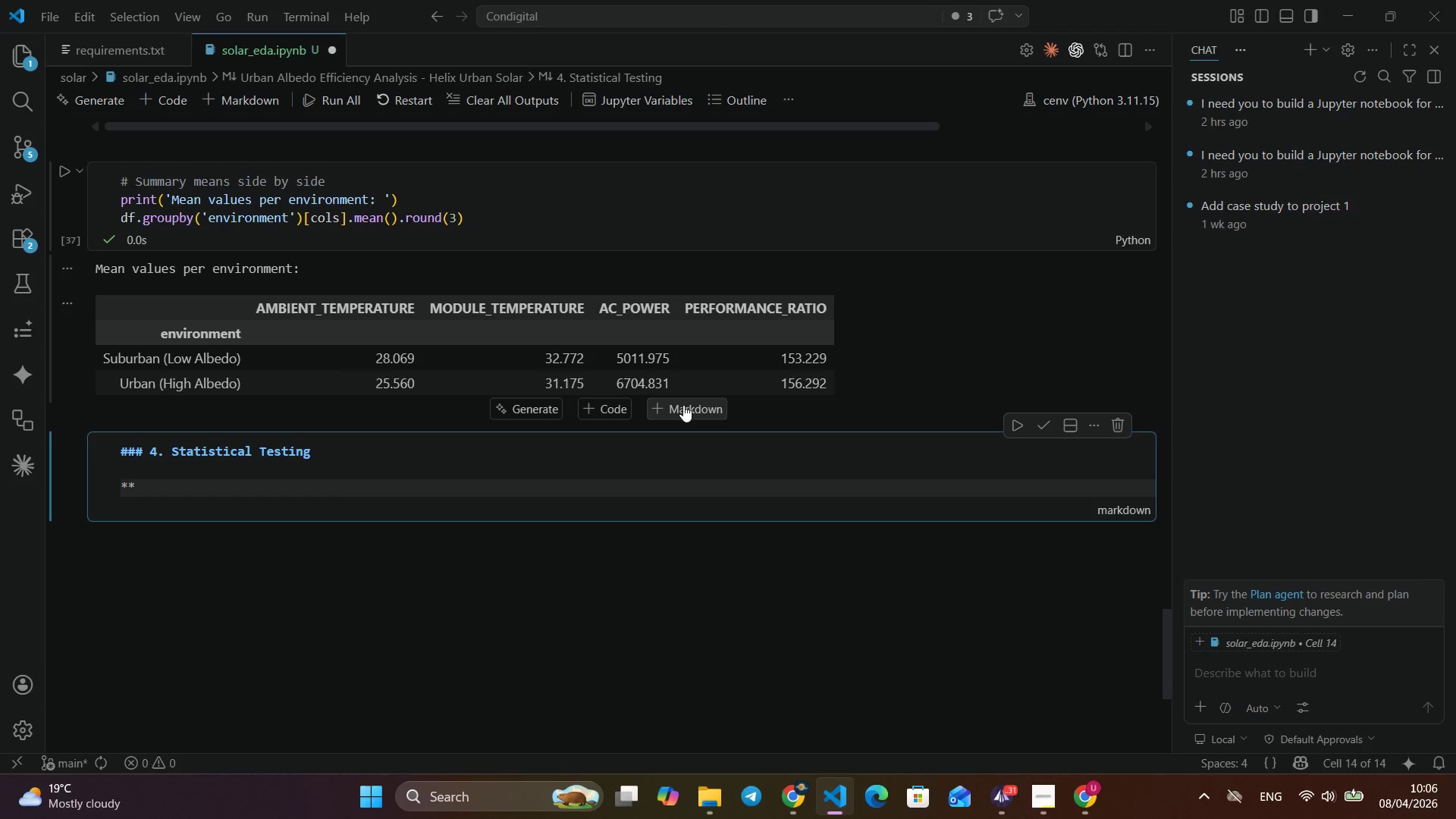 
type(**Null hypothesis:** There is no signf)
key(Backspace)
type(ificant difference bet)
key(Backspace)
key(Backspace)
key(Backspace)
type(in pe)
key(Backspace)
key(Backspace)
type(Performance RAtio)
key(Backspace)
key(Backspace)
key(Backspace)
key(Backspace)
type(atio between Urban (High Albedo)
 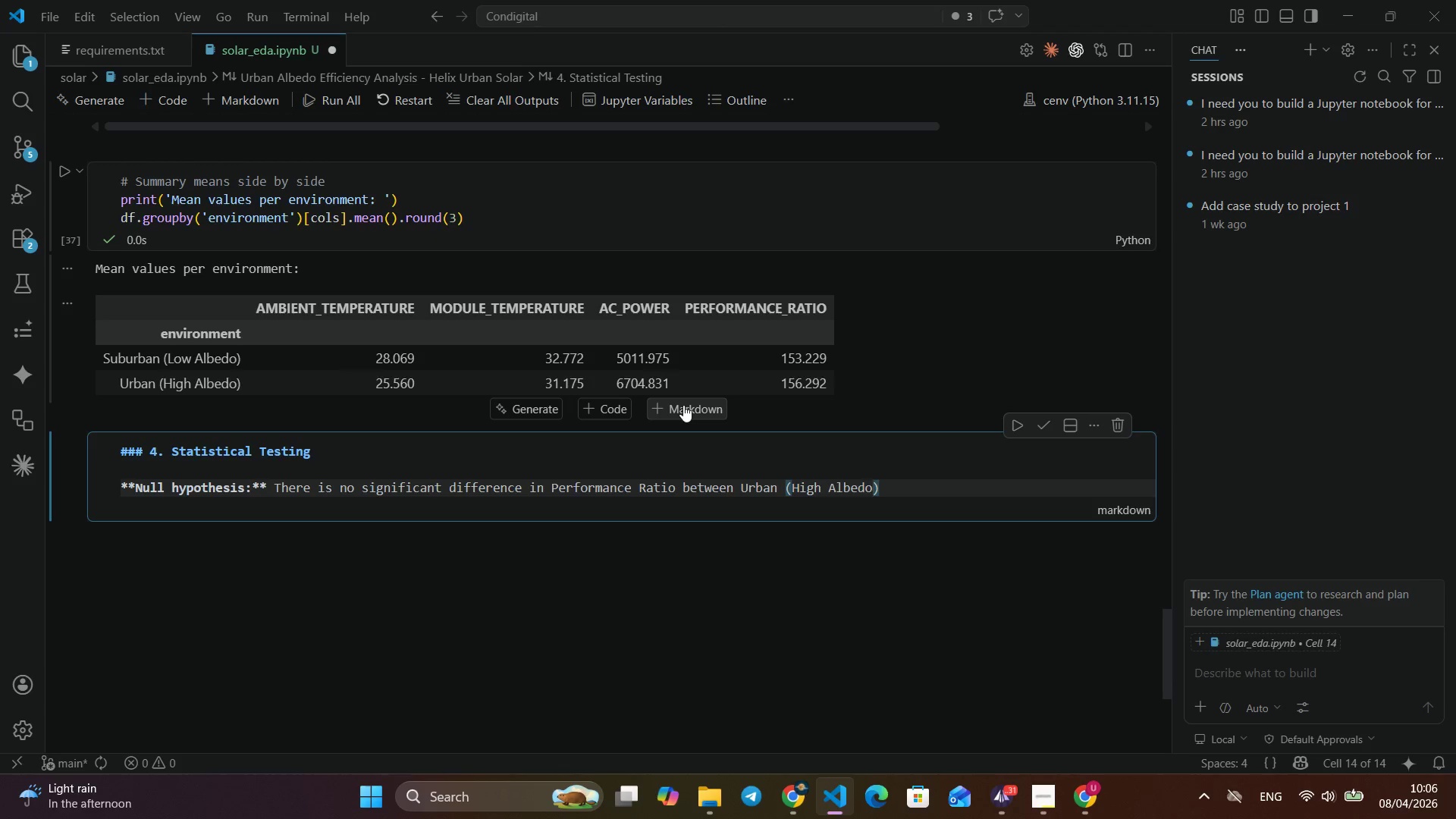 
key(ArrowRight)
 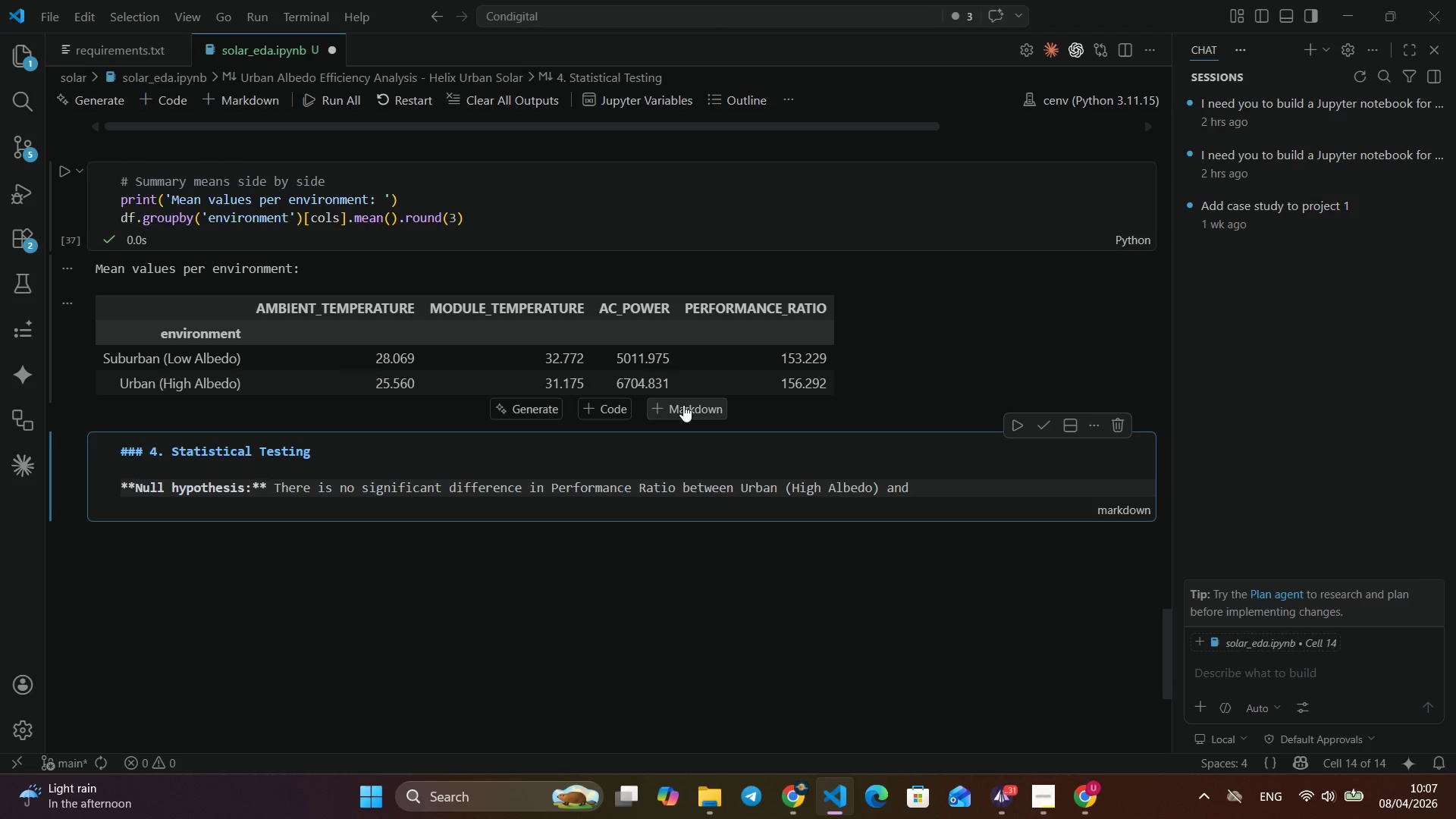 
type( and Suburbaa)
key(Backspace)
type(n (Low Albedo)
 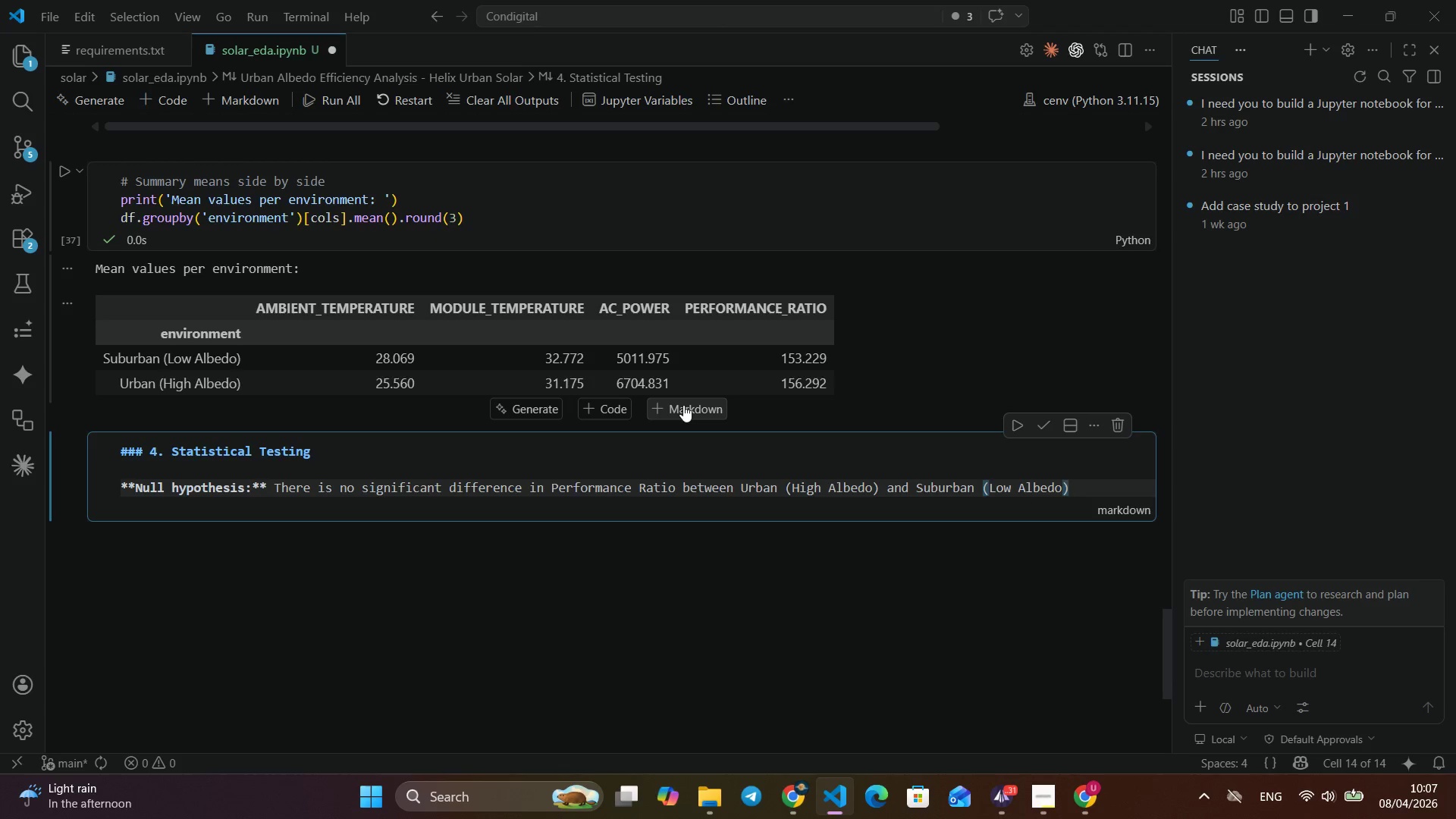 
key(ArrowRight)
 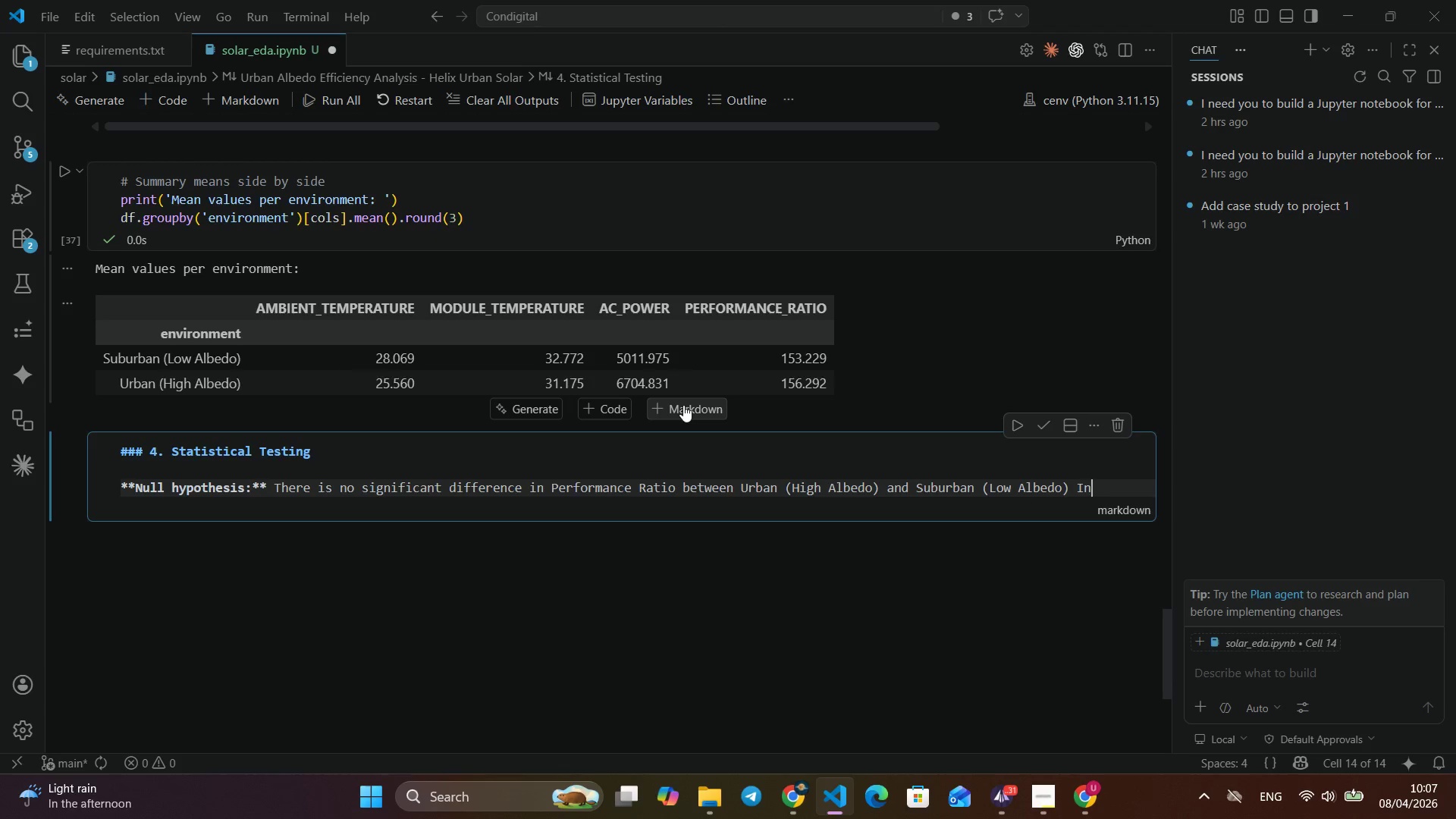 
type( Ins)
key(Backspace)
key(Backspace)
key(Backspace)
type(installations.)
 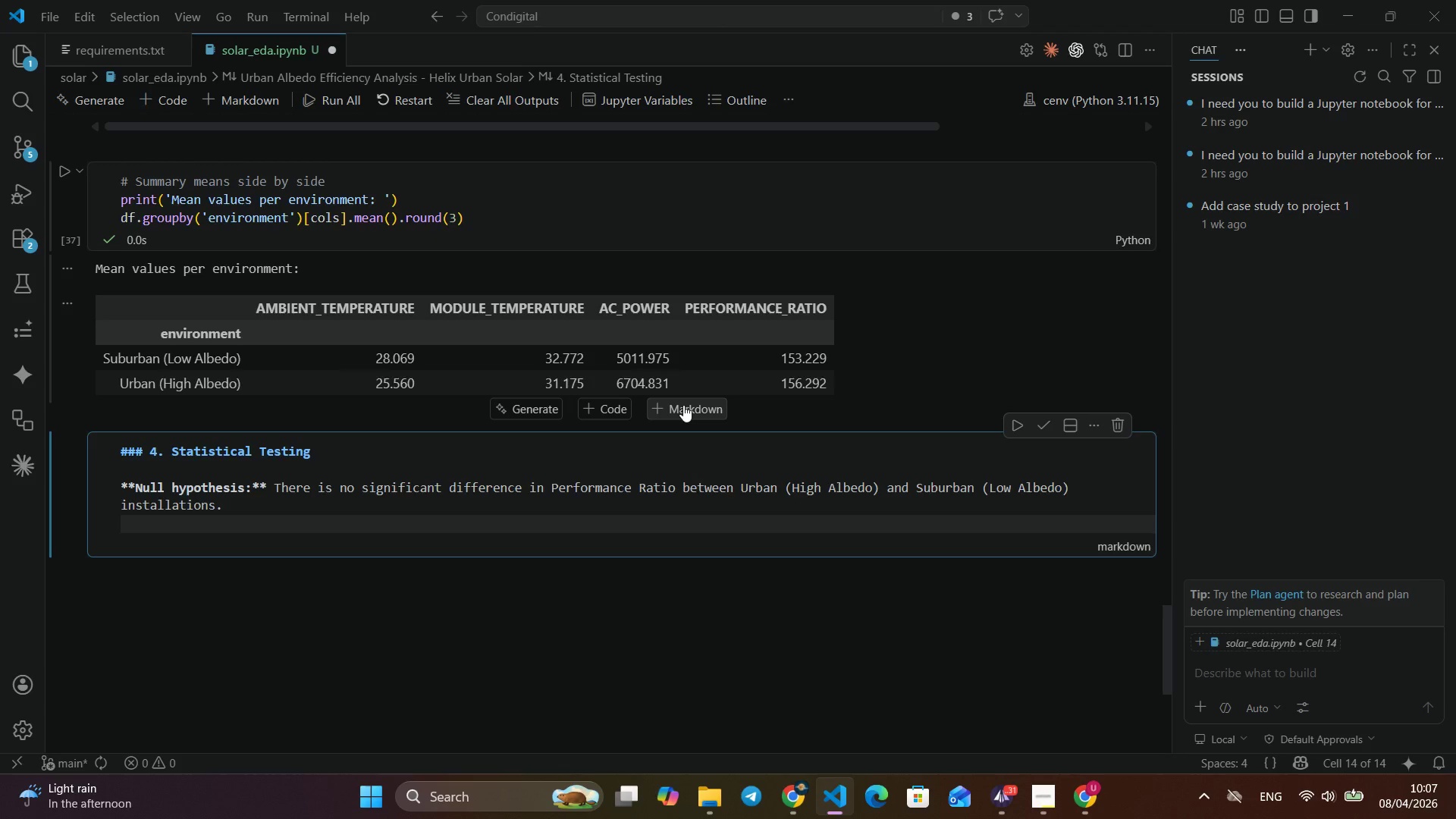 
key(Enter)
 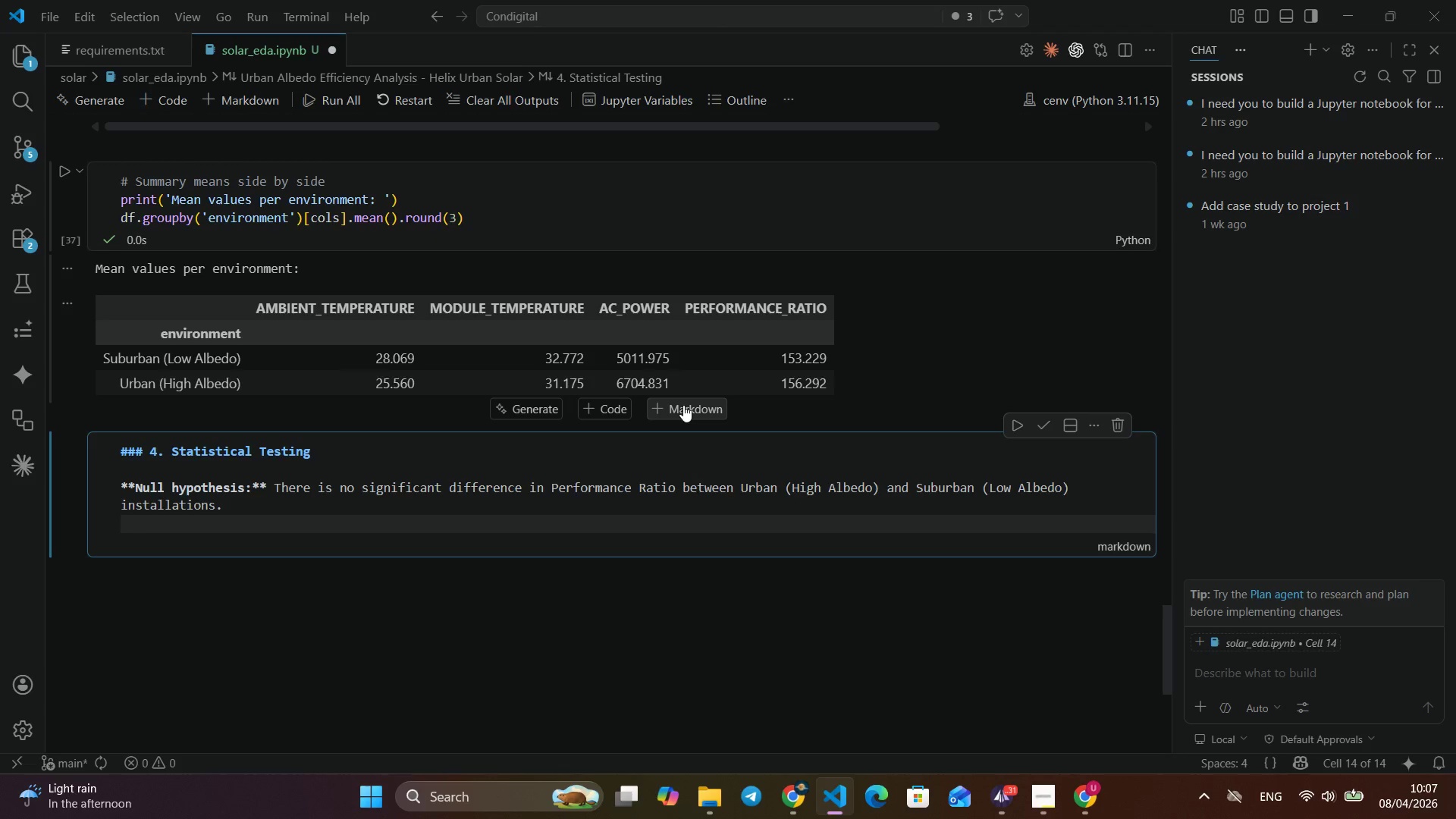 
hold_key(key=ControlLeft, duration=0.53)
 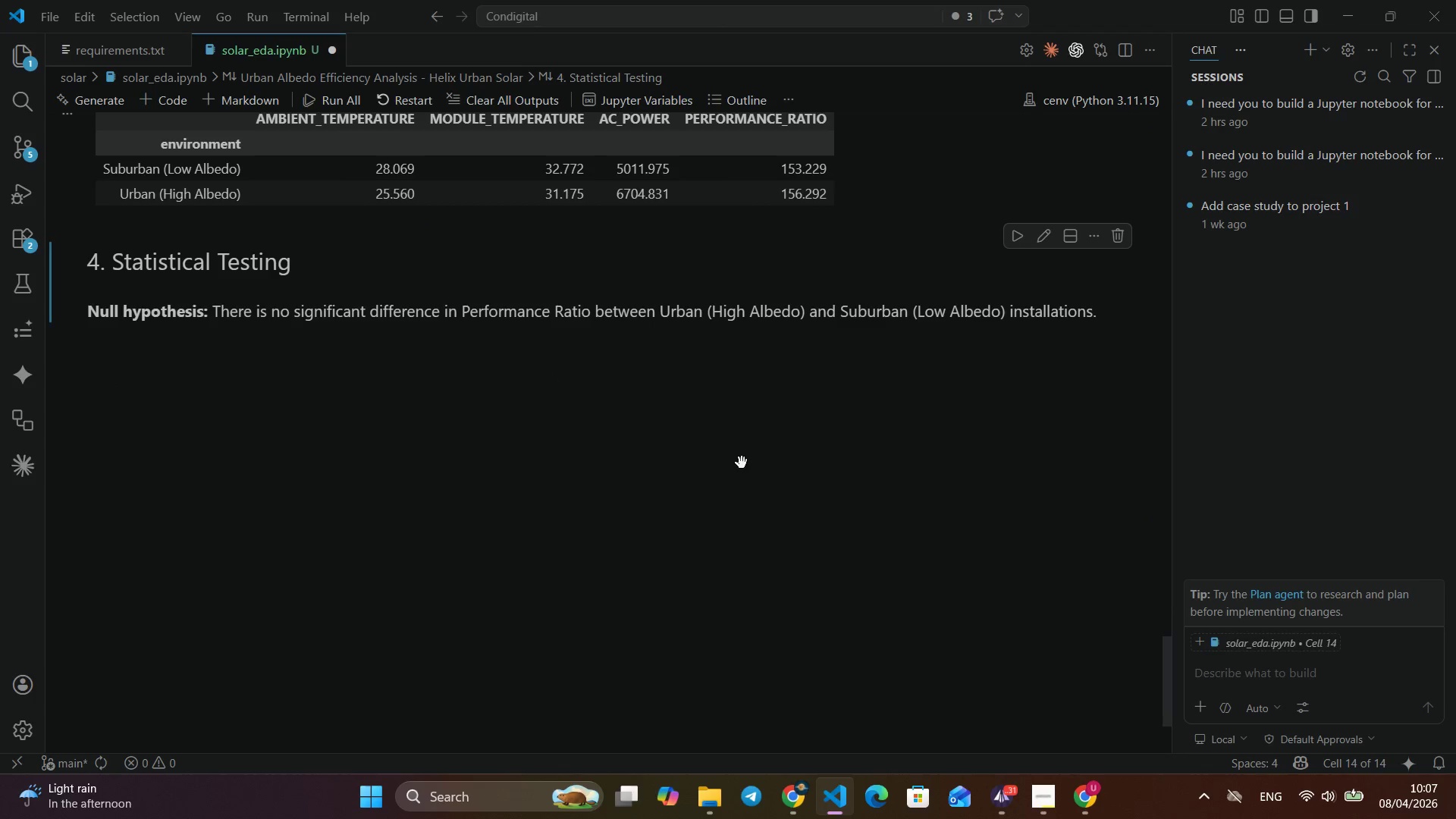 
left_click([1040, 424])
 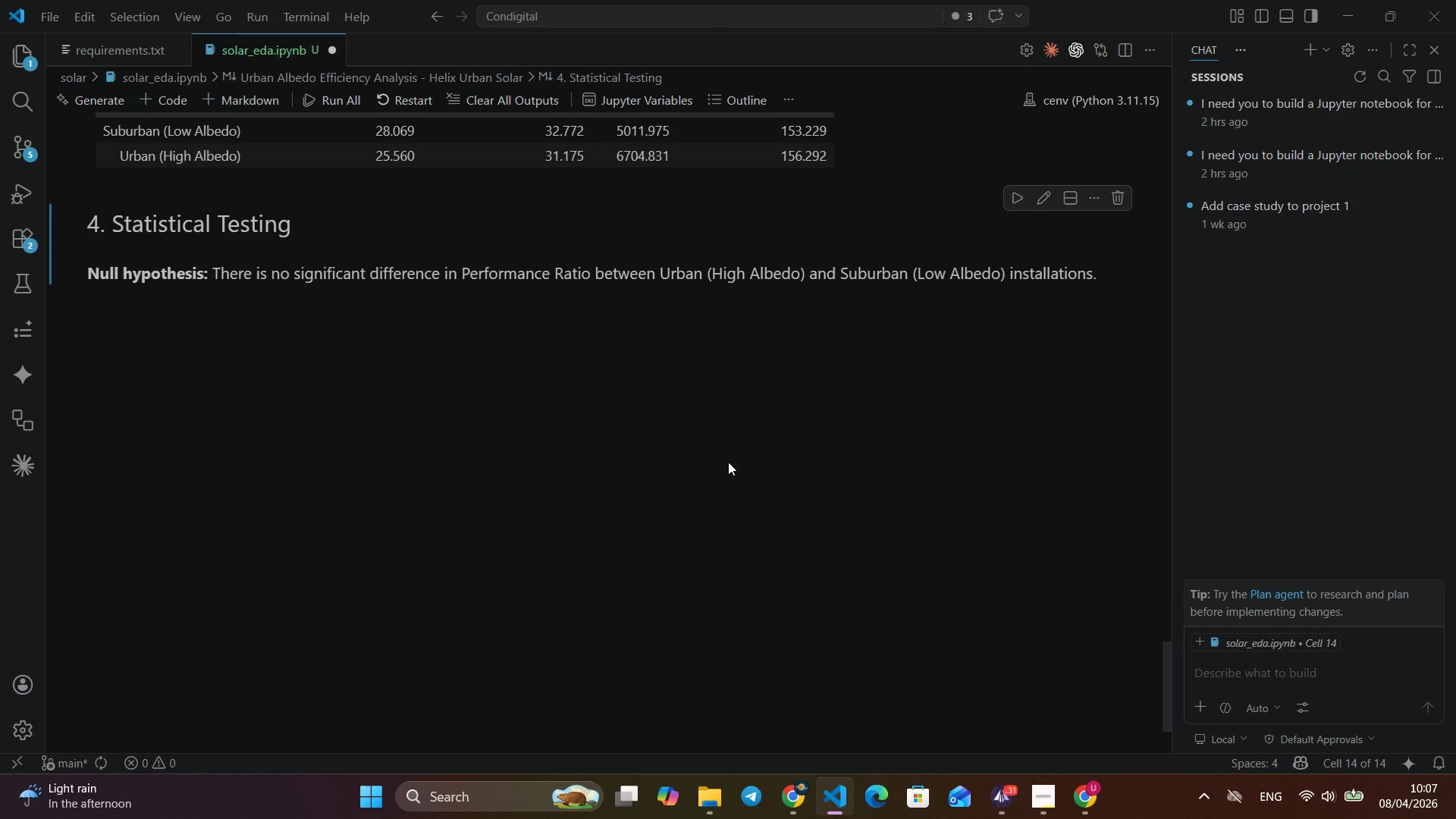 
scroll: coordinate [734, 463], scroll_direction: down, amount: 6.0
 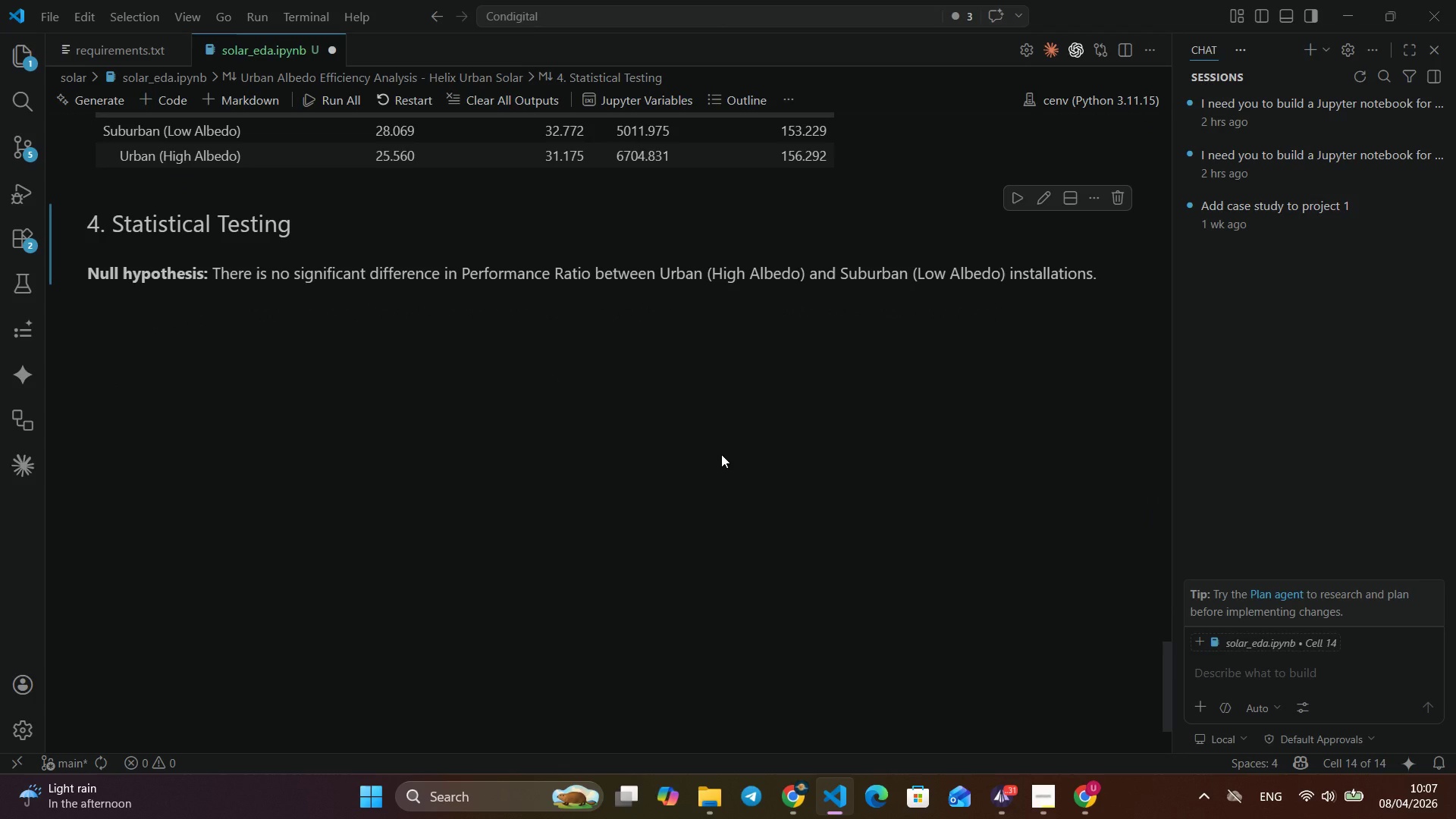 
mouse_move([718, 432])
 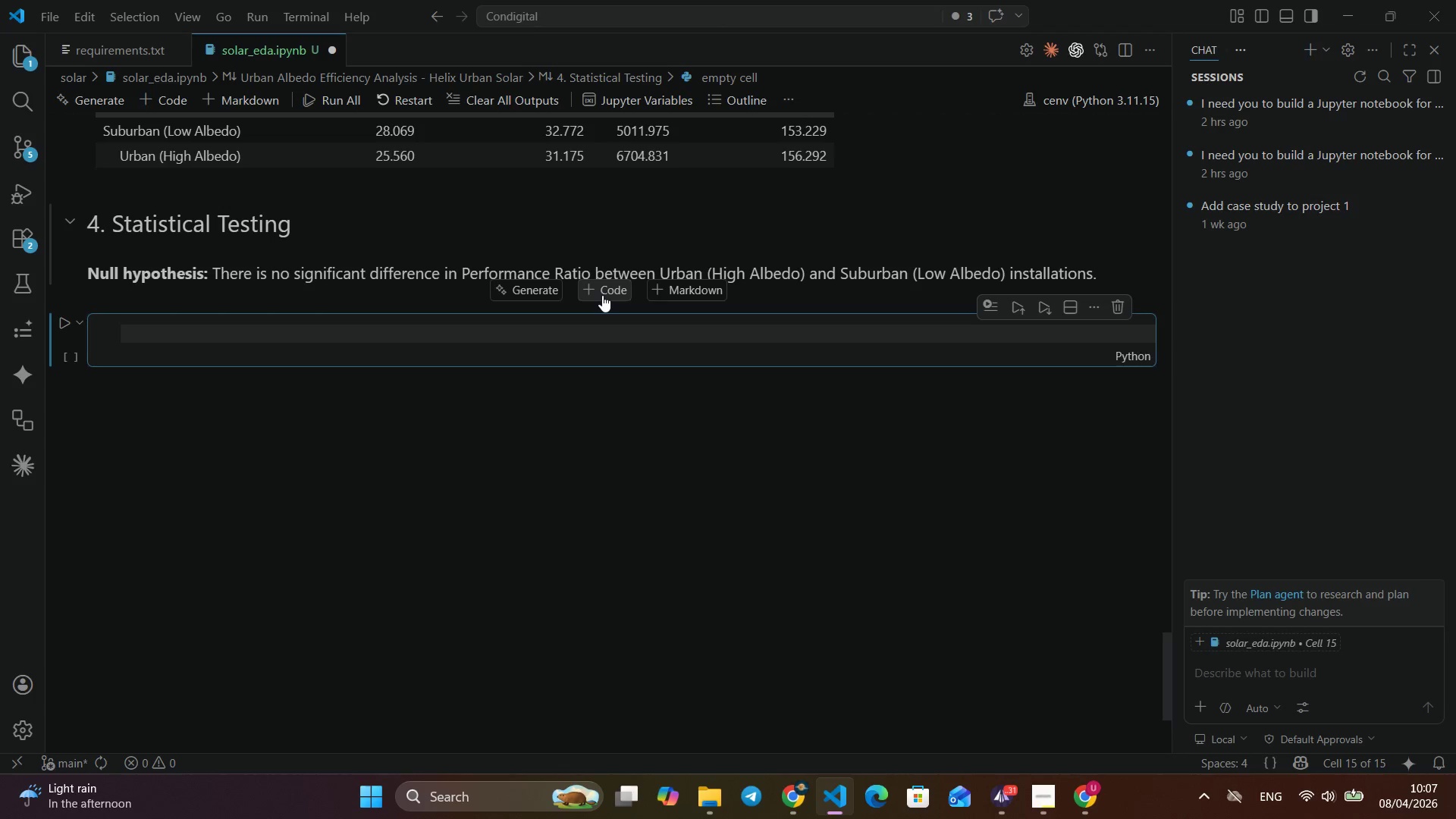 
left_click([602, 295])
 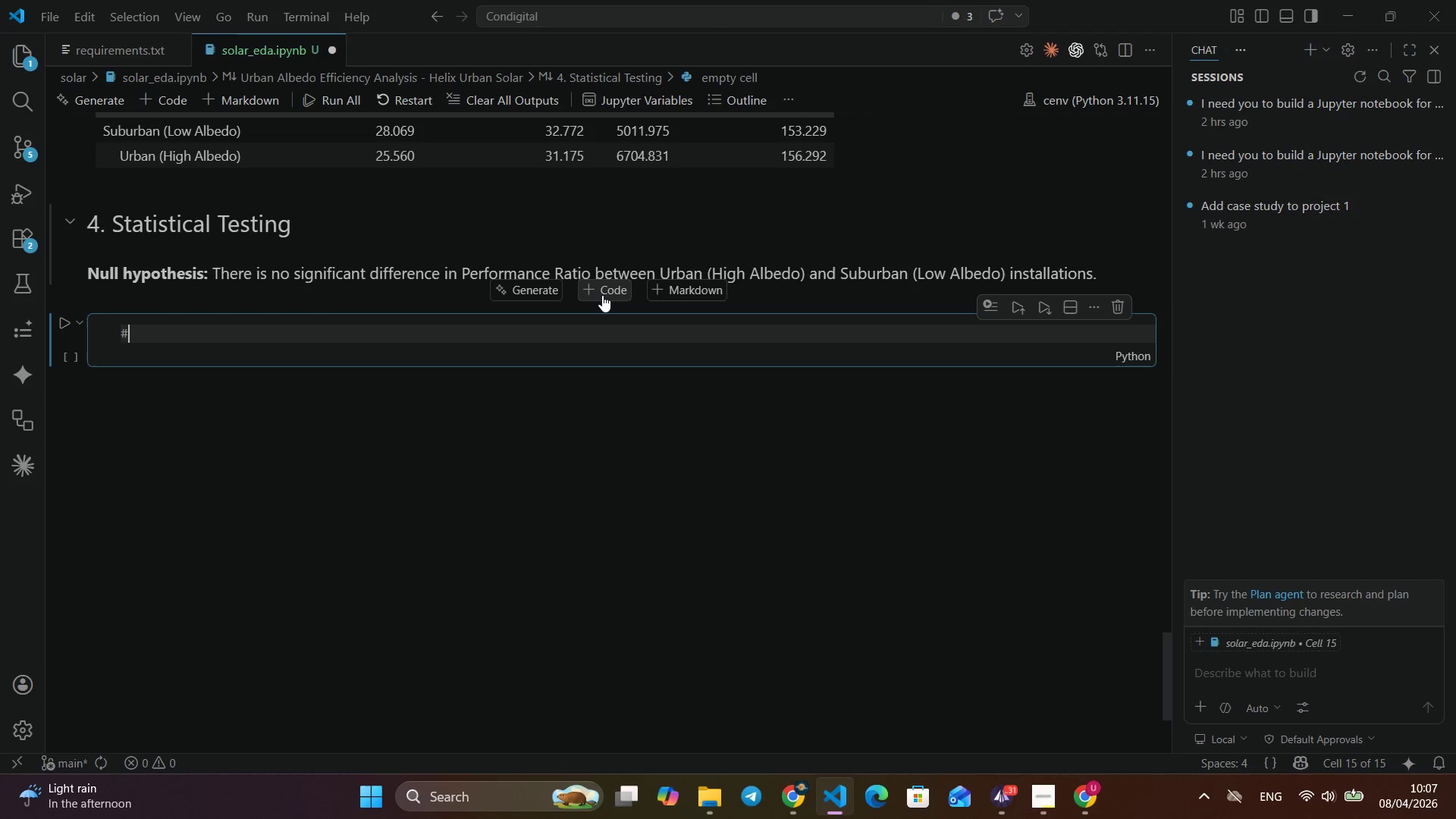 
type(# Split into two groups - dron Nan)
key(Backspace)
type(N performance ratios first)
 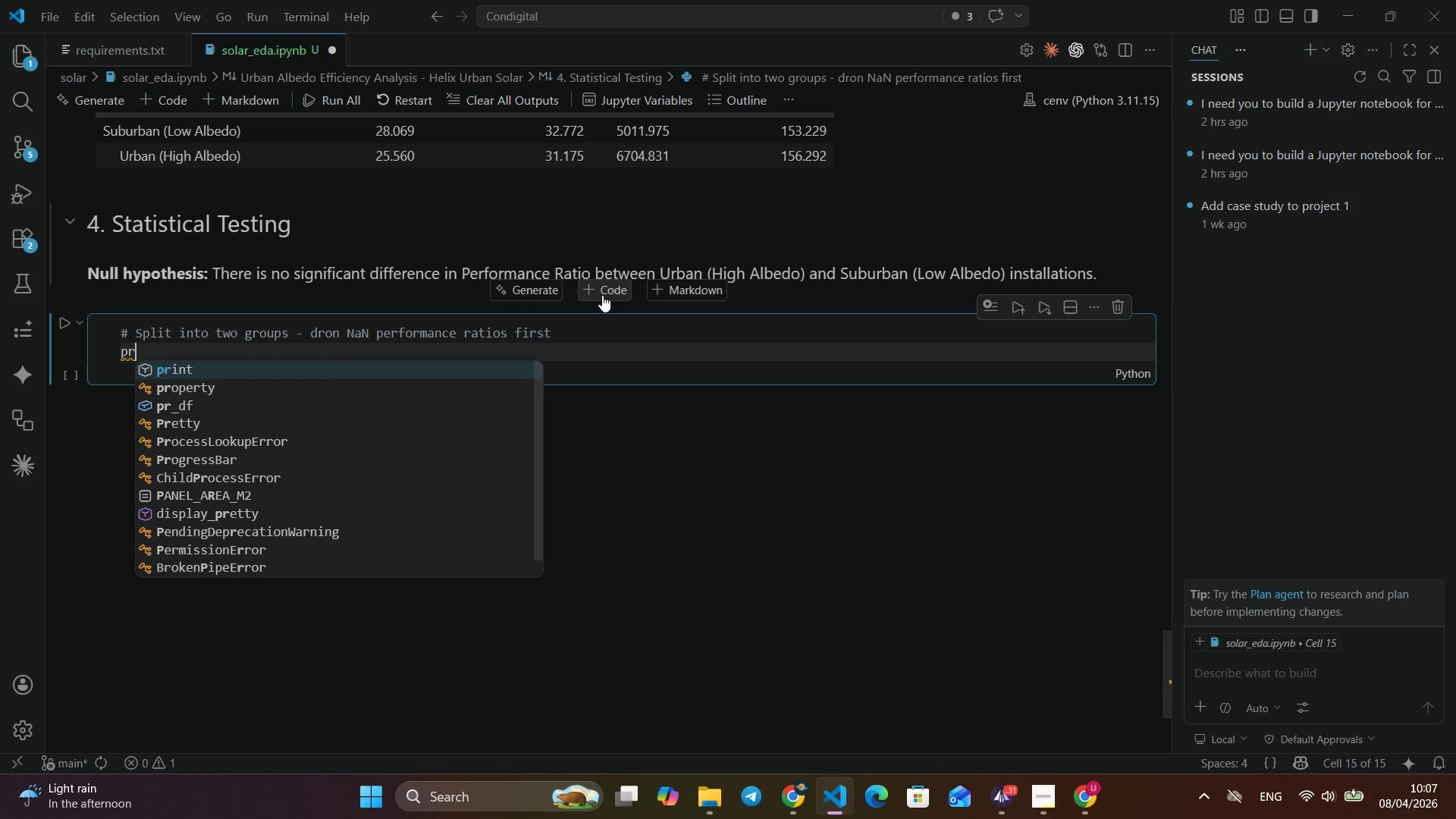 
key(Enter)
 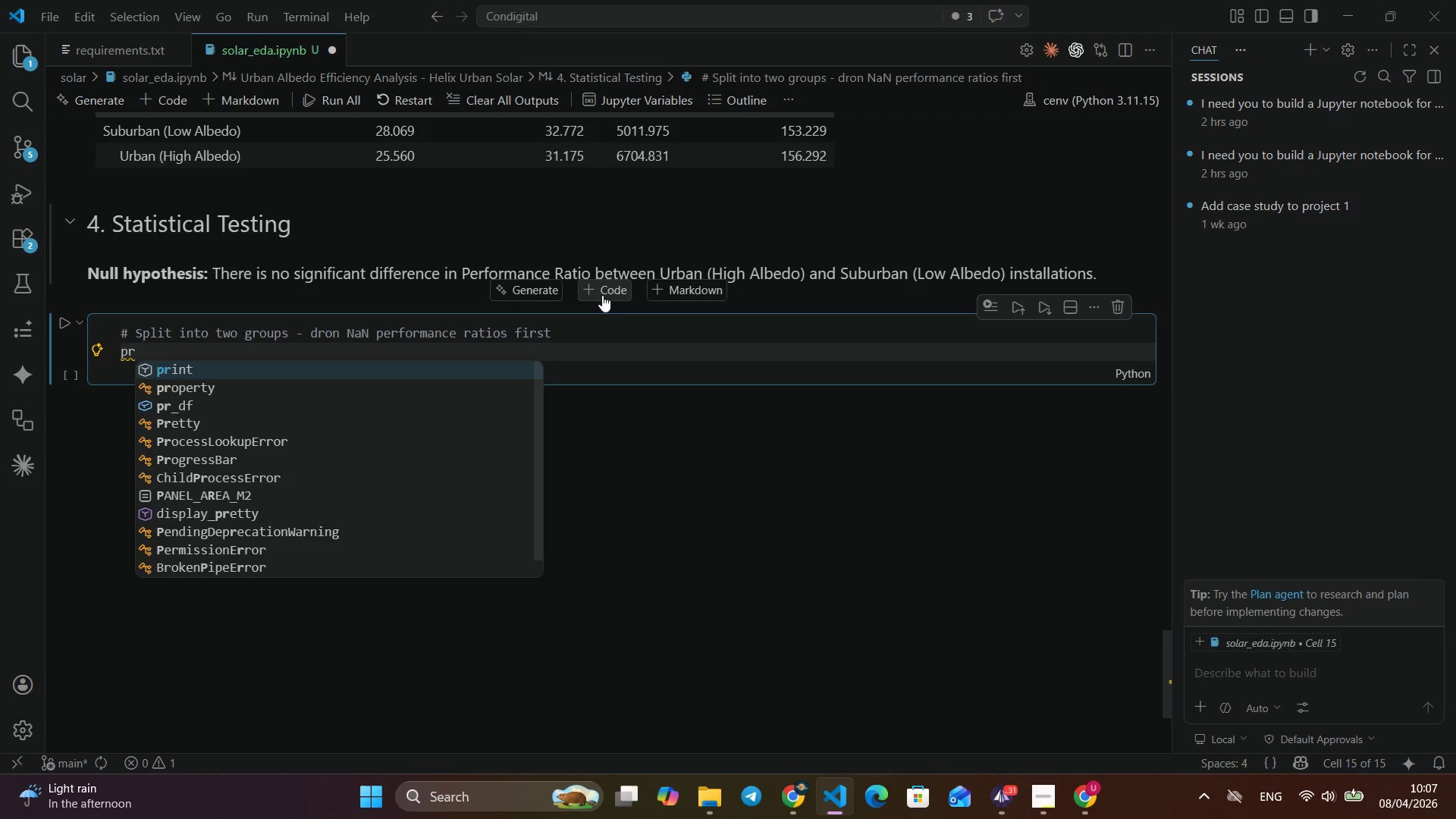 
type(pr_df =  df.dropna(subset)
 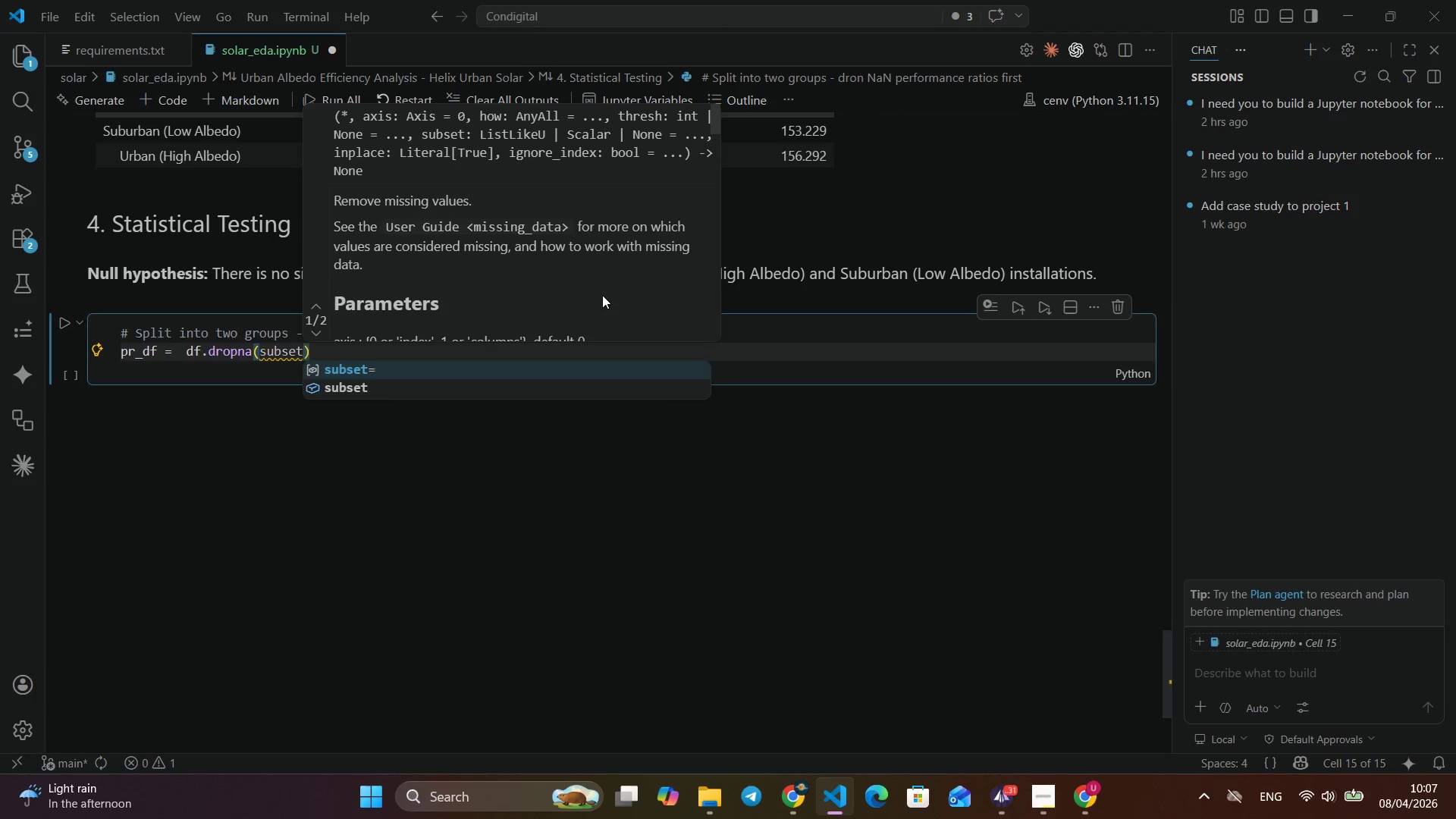 
key(Enter)
 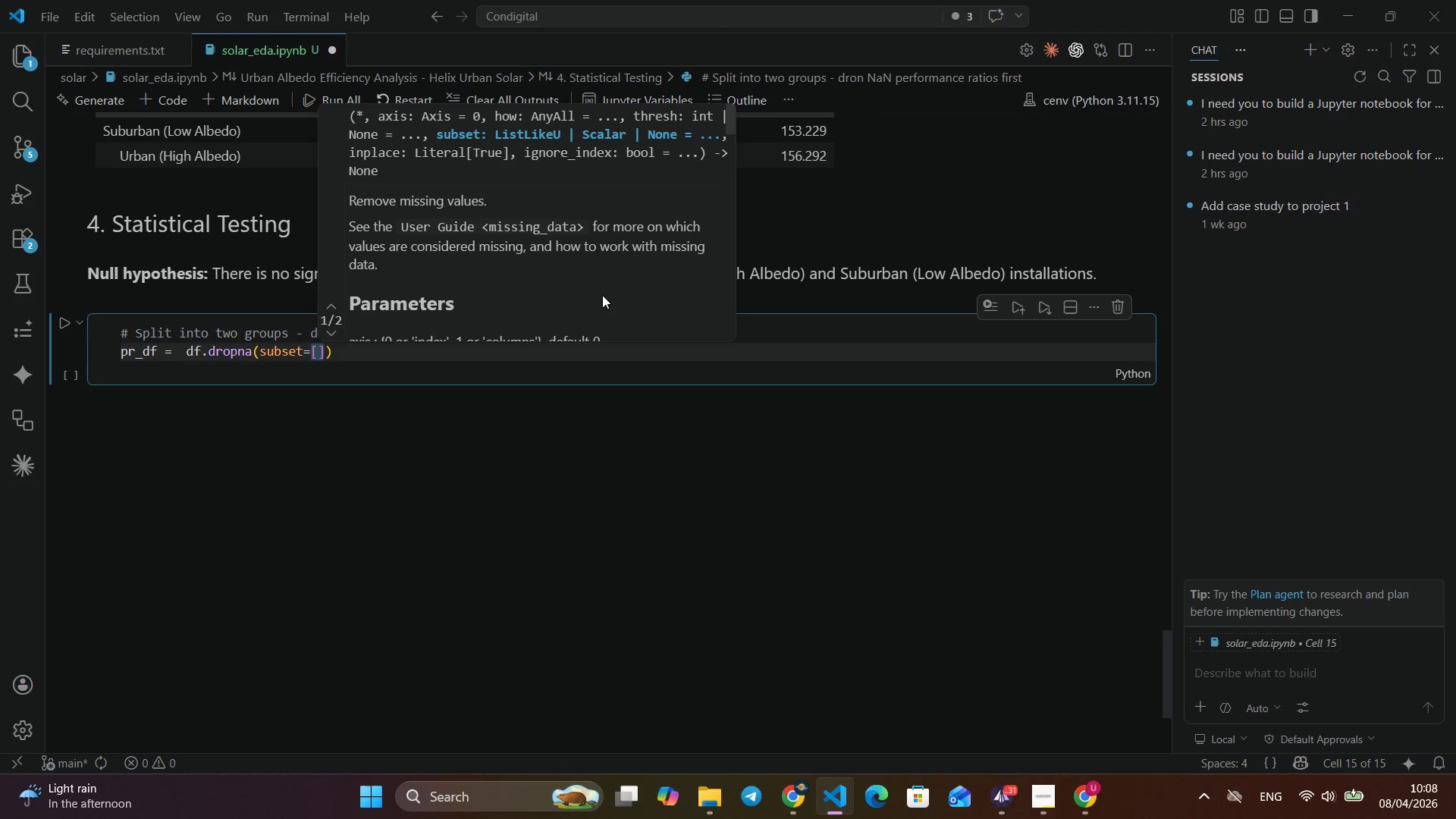 
key(BracketLeft)
 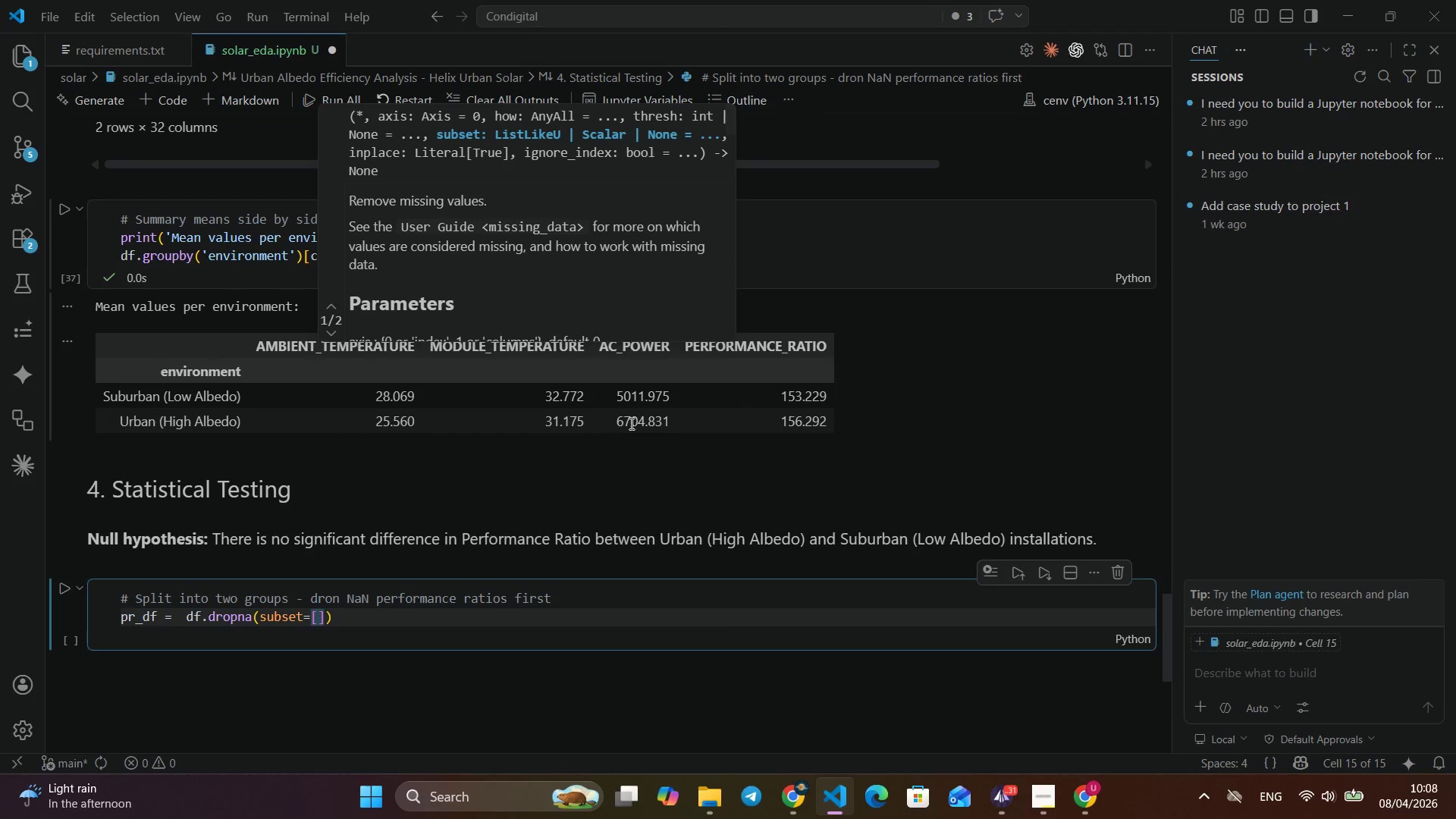 
scroll: coordinate [440, 424], scroll_direction: up, amount: 18.0
 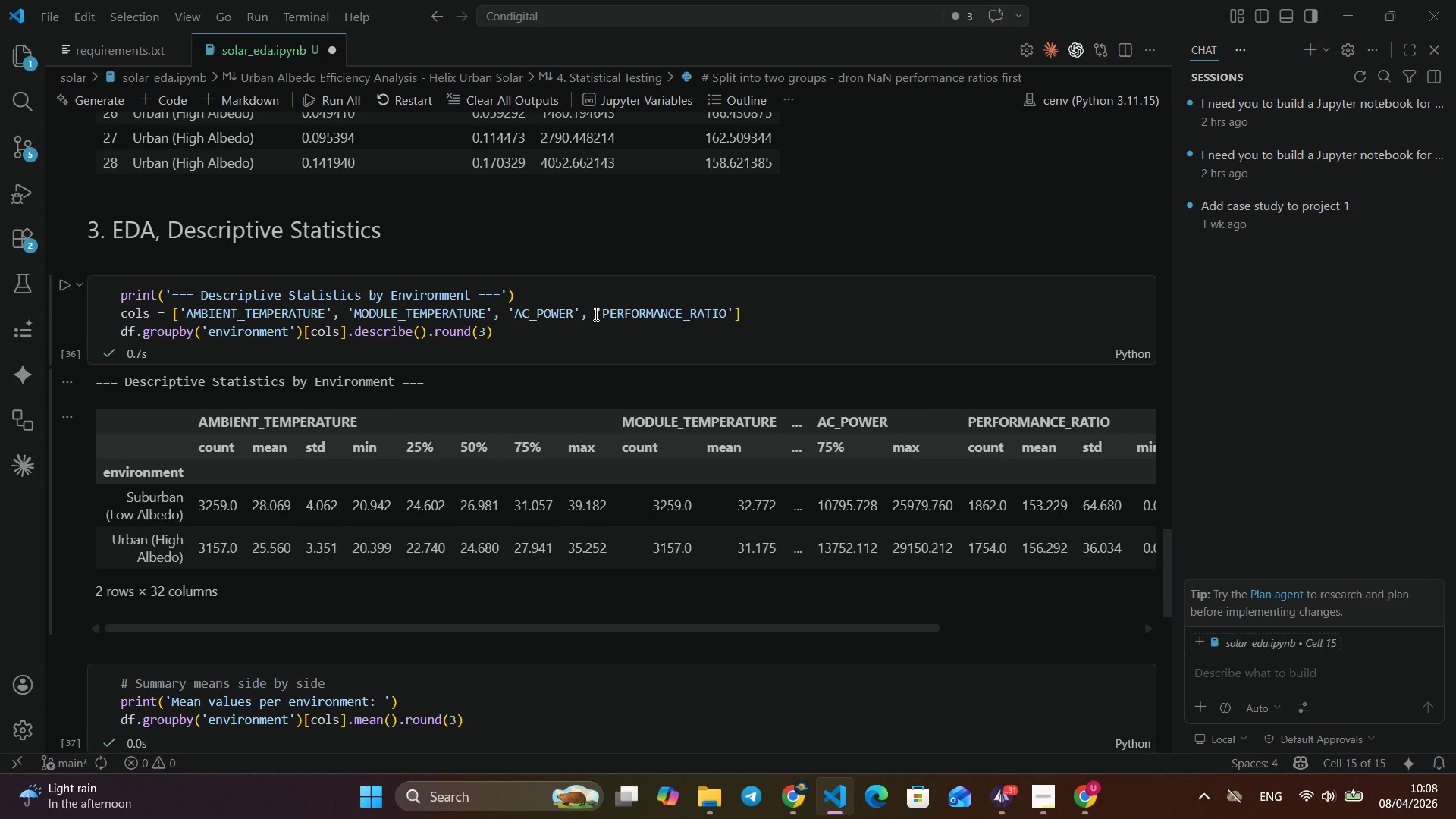 
left_click_drag(start_coordinate=[595, 314], to_coordinate=[710, 318])
 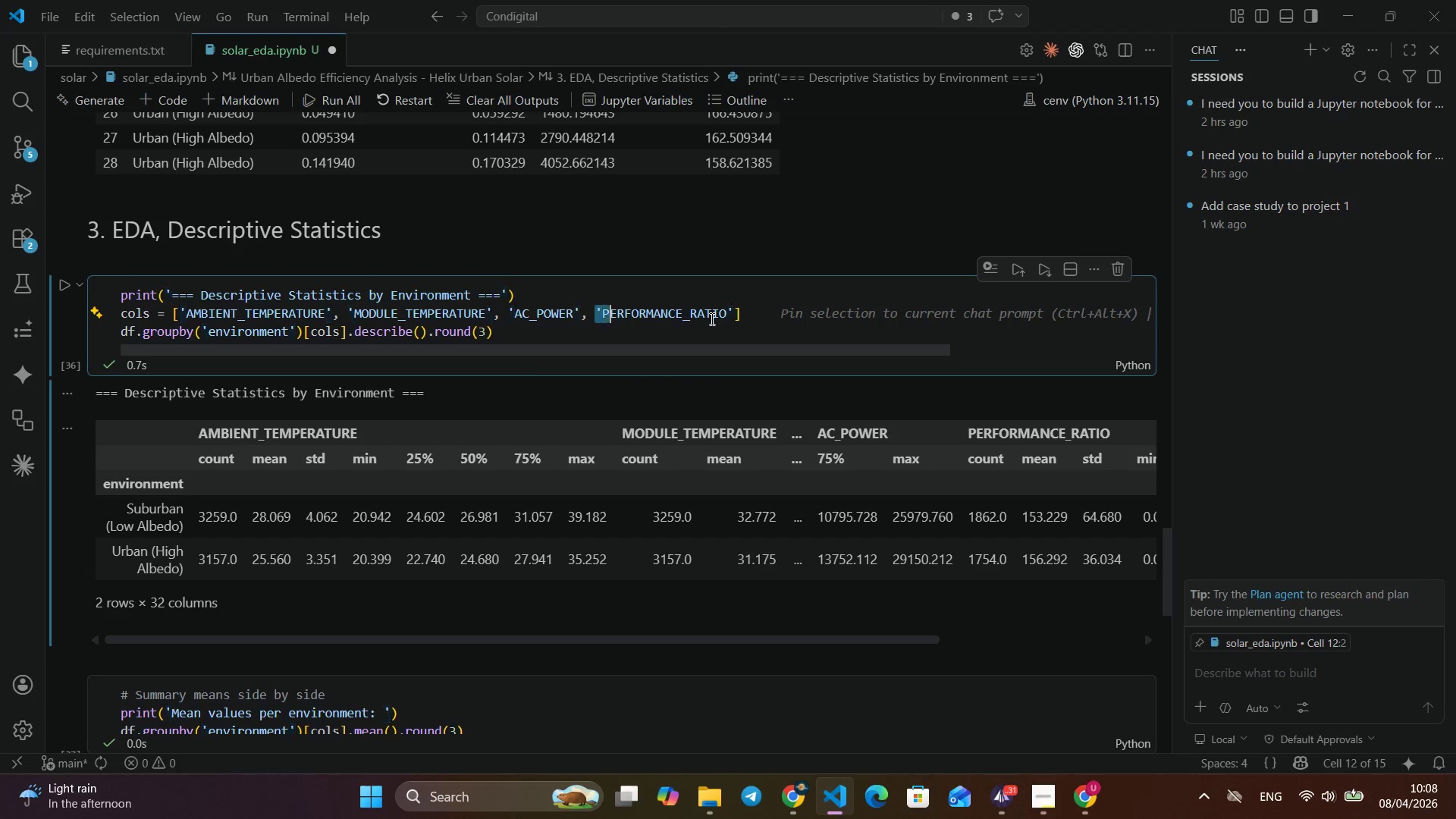 
key(Shift+ArrowRight)
 